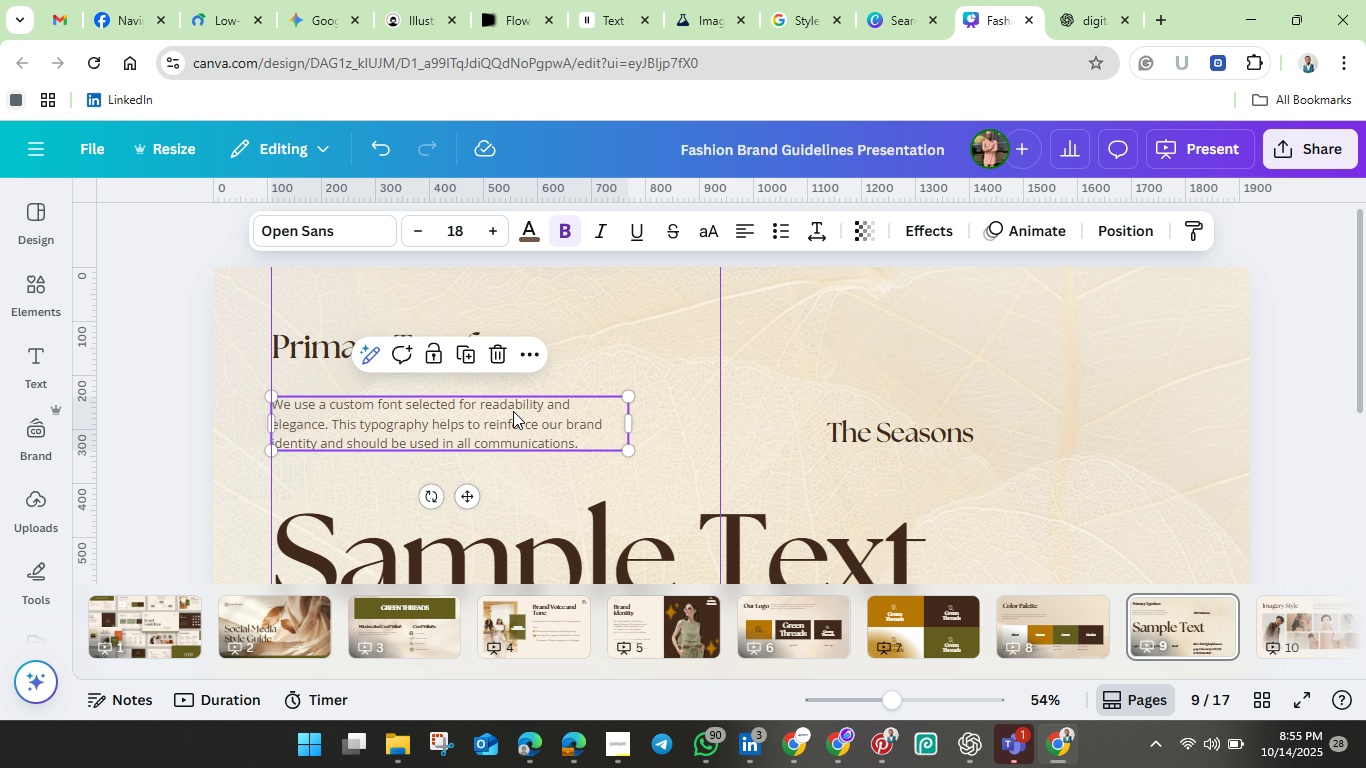 
left_click([513, 411])
 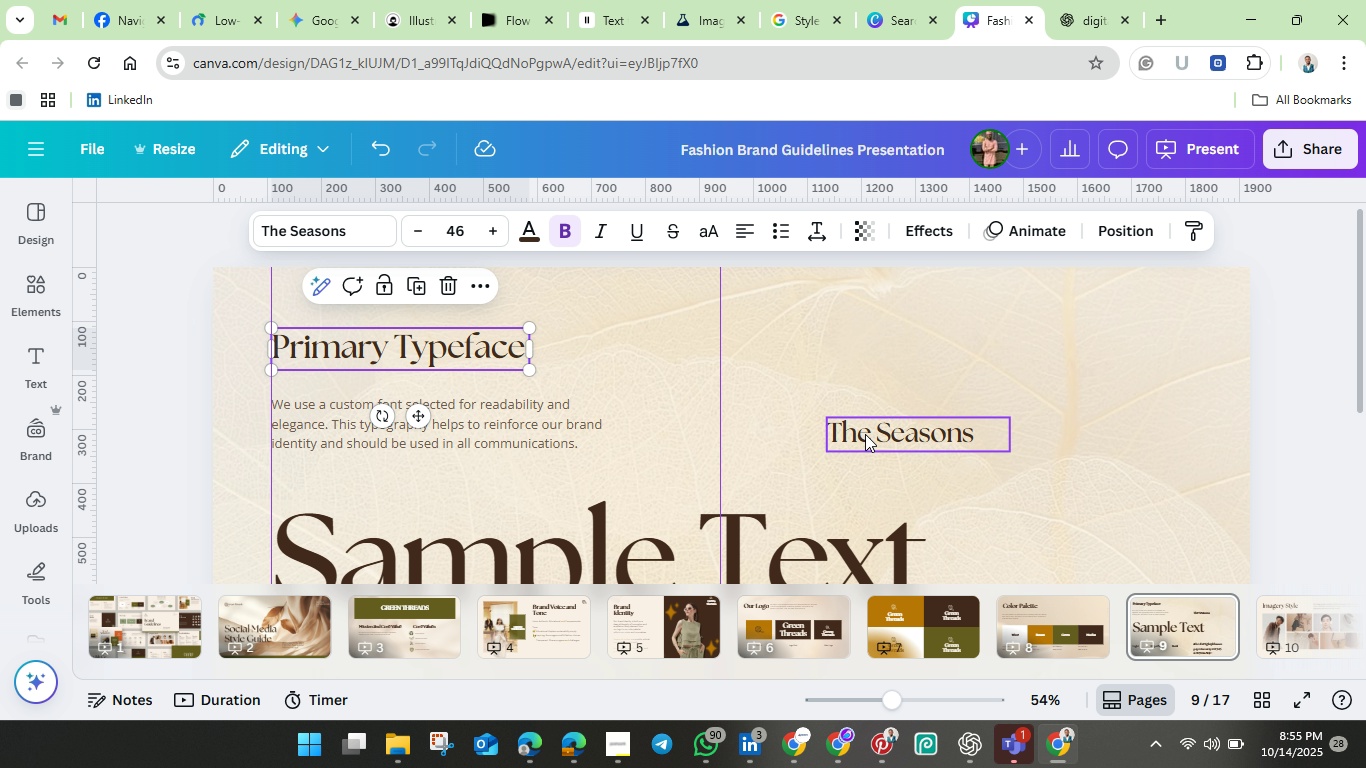 
wait(6.74)
 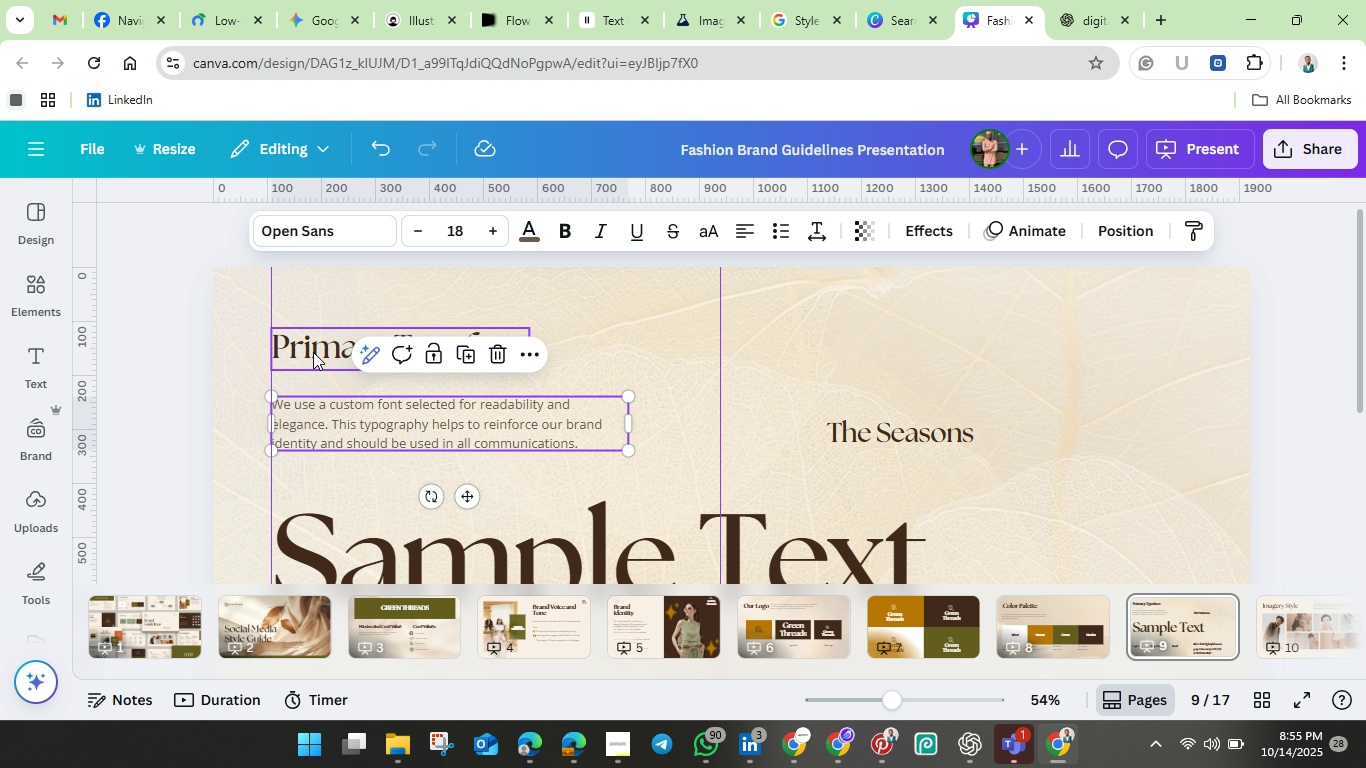 
scroll: coordinate [865, 444], scroll_direction: down, amount: 2.0
 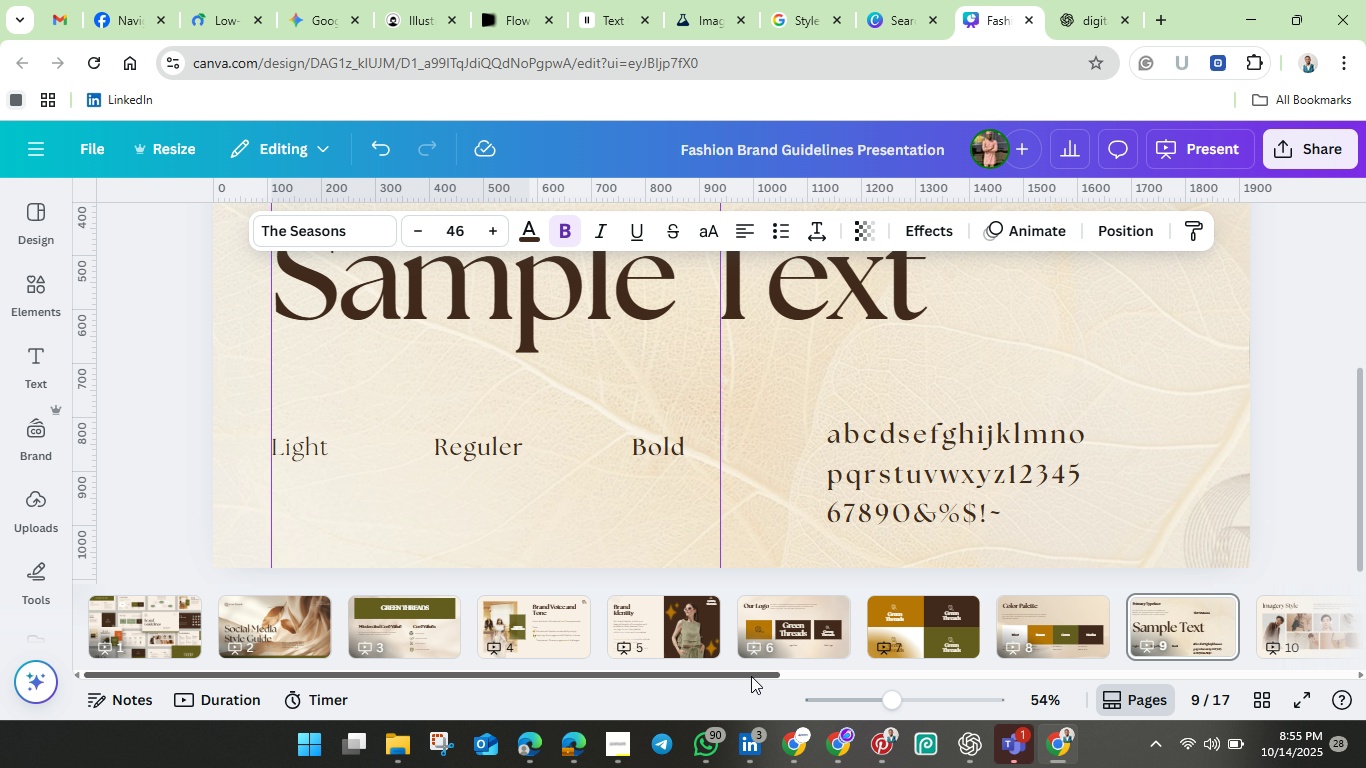 
wait(5.6)
 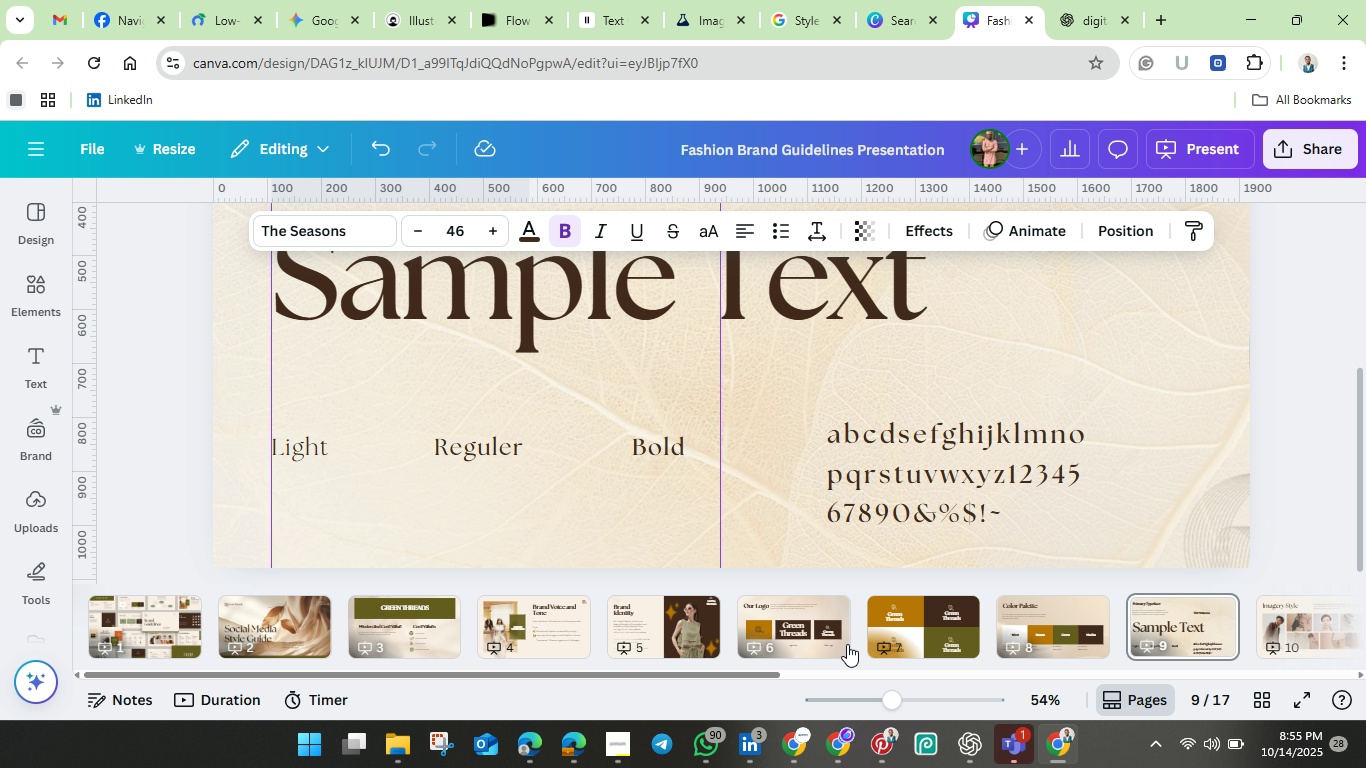 
left_click_drag(start_coordinate=[747, 674], to_coordinate=[988, 678])
 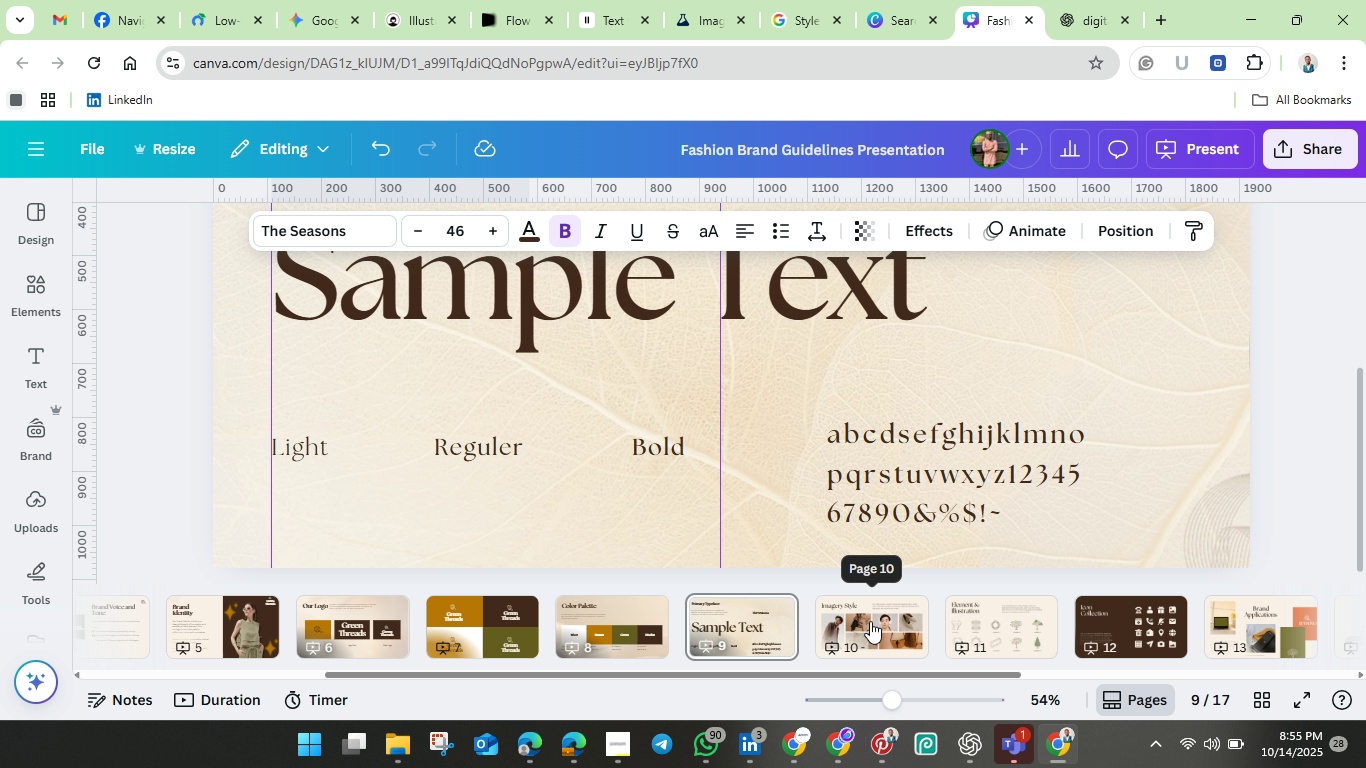 
left_click([870, 621])
 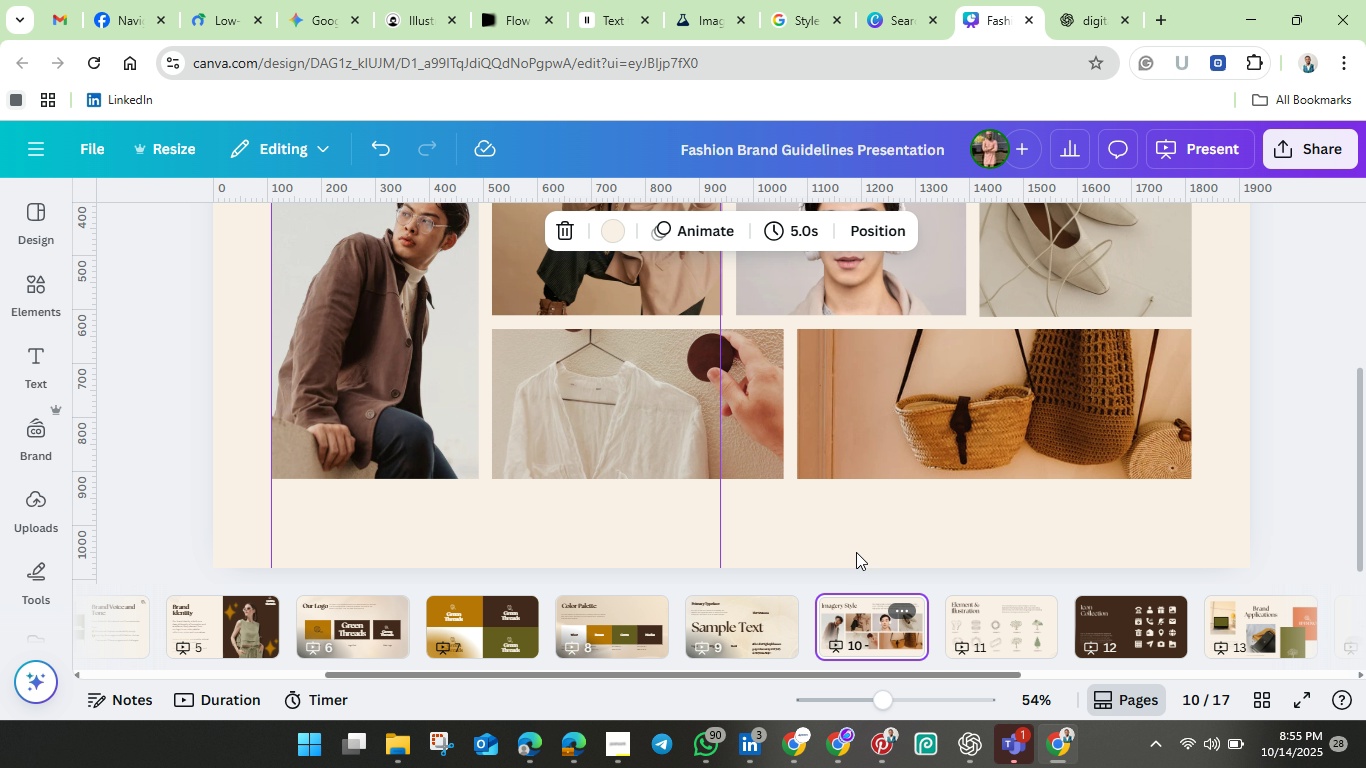 
scroll: coordinate [854, 529], scroll_direction: up, amount: 3.0
 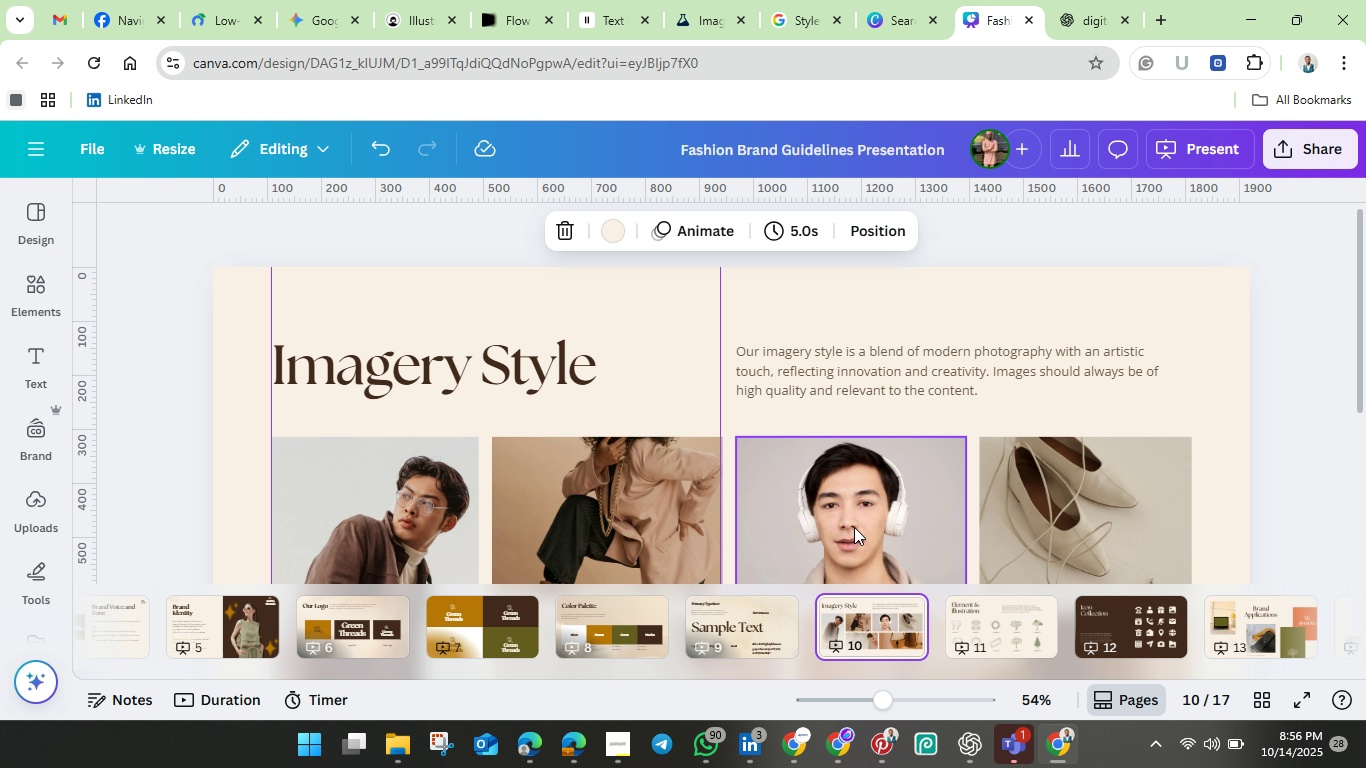 
wait(32.65)
 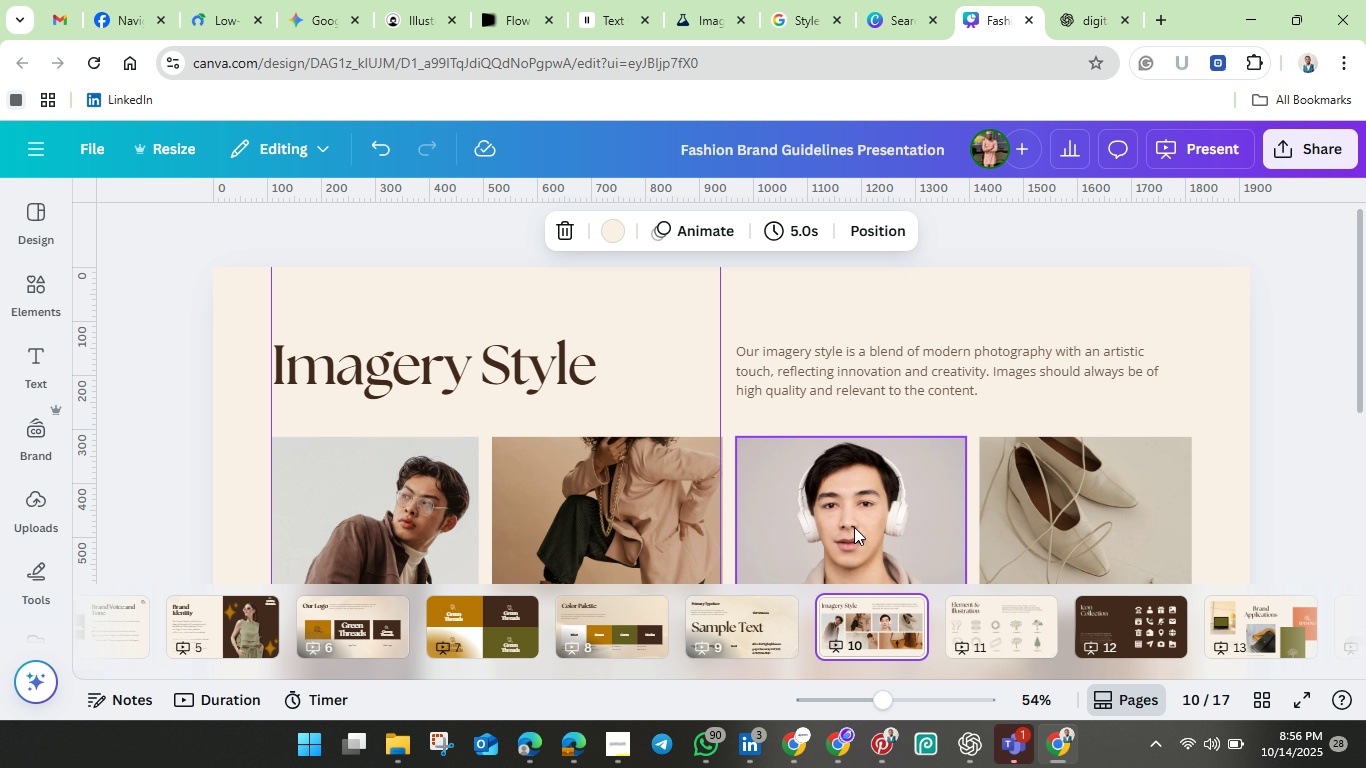 
scroll: coordinate [906, 520], scroll_direction: down, amount: 3.0
 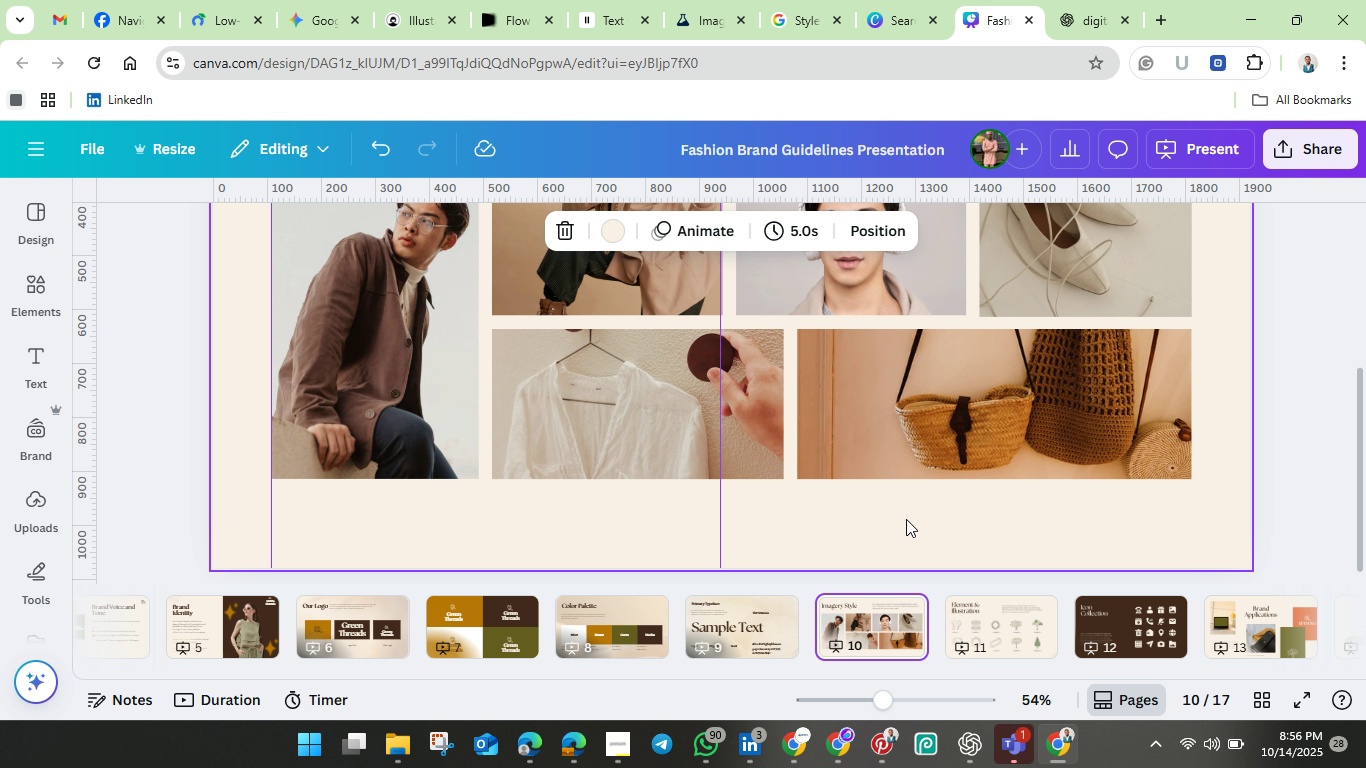 
scroll: coordinate [905, 517], scroll_direction: up, amount: 3.0
 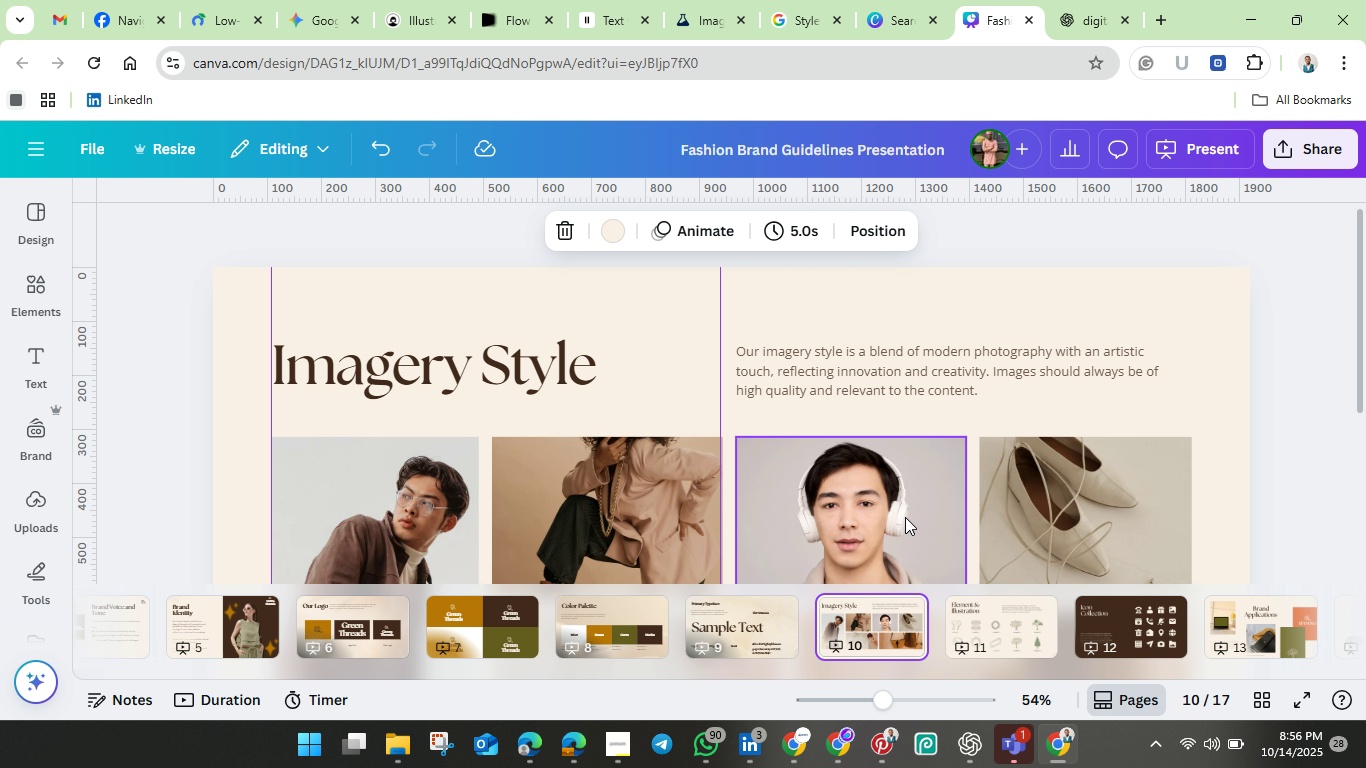 
scroll: coordinate [905, 517], scroll_direction: down, amount: 2.0
 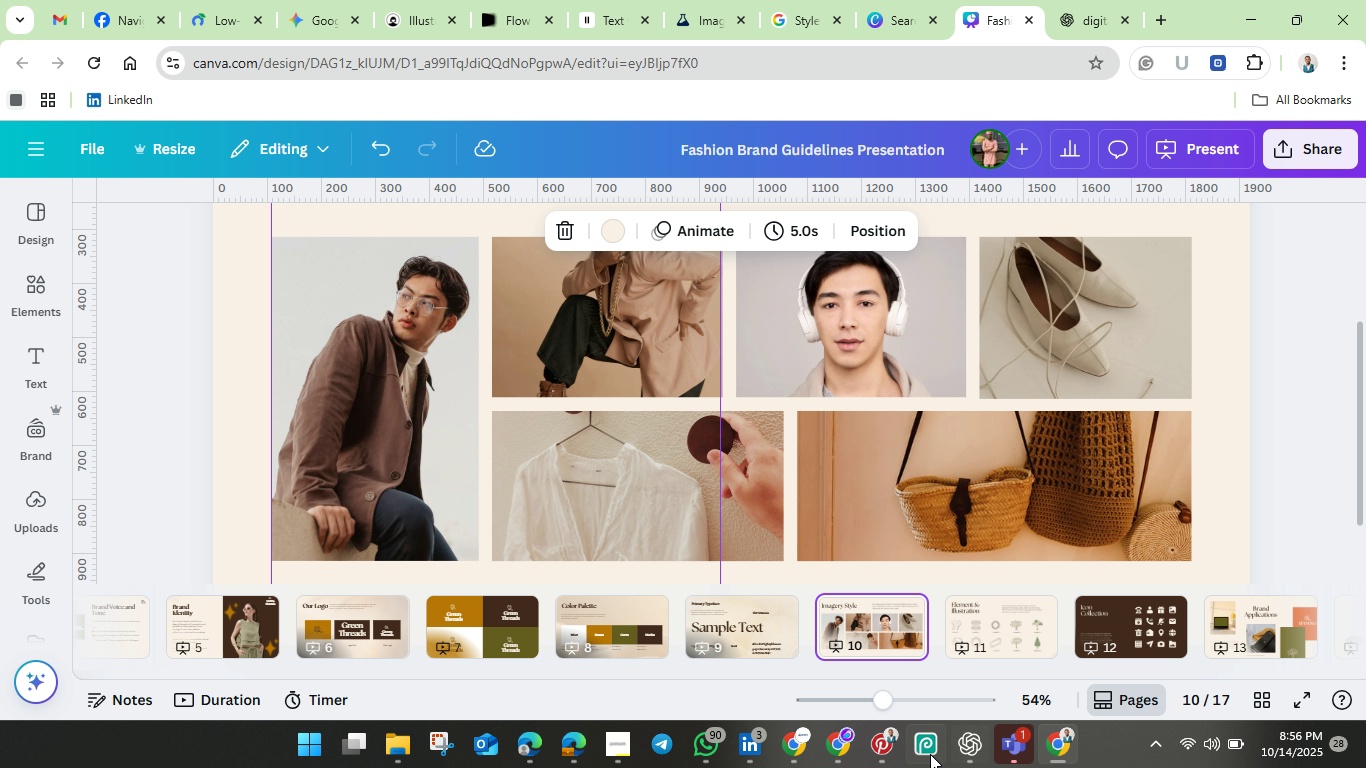 
left_click([880, 743])
 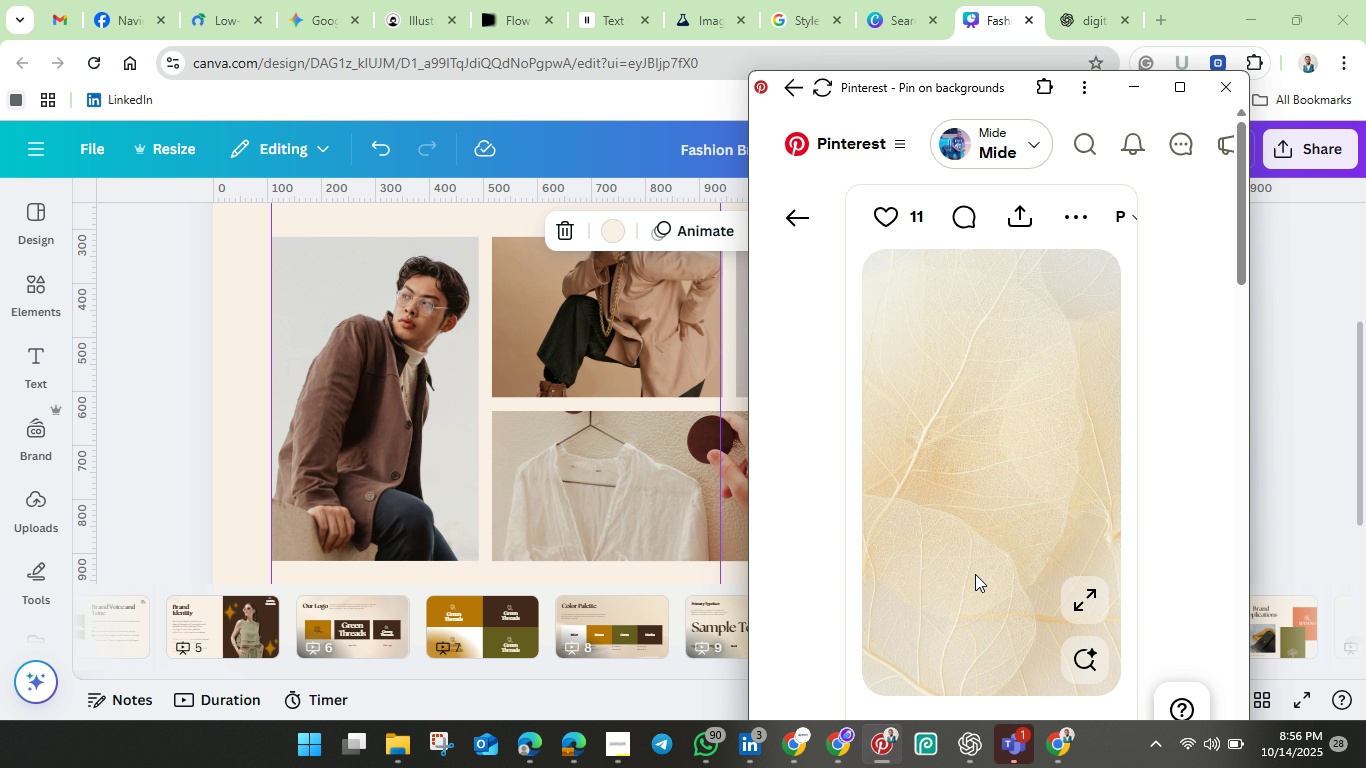 
scroll: coordinate [1006, 389], scroll_direction: down, amount: 3.0
 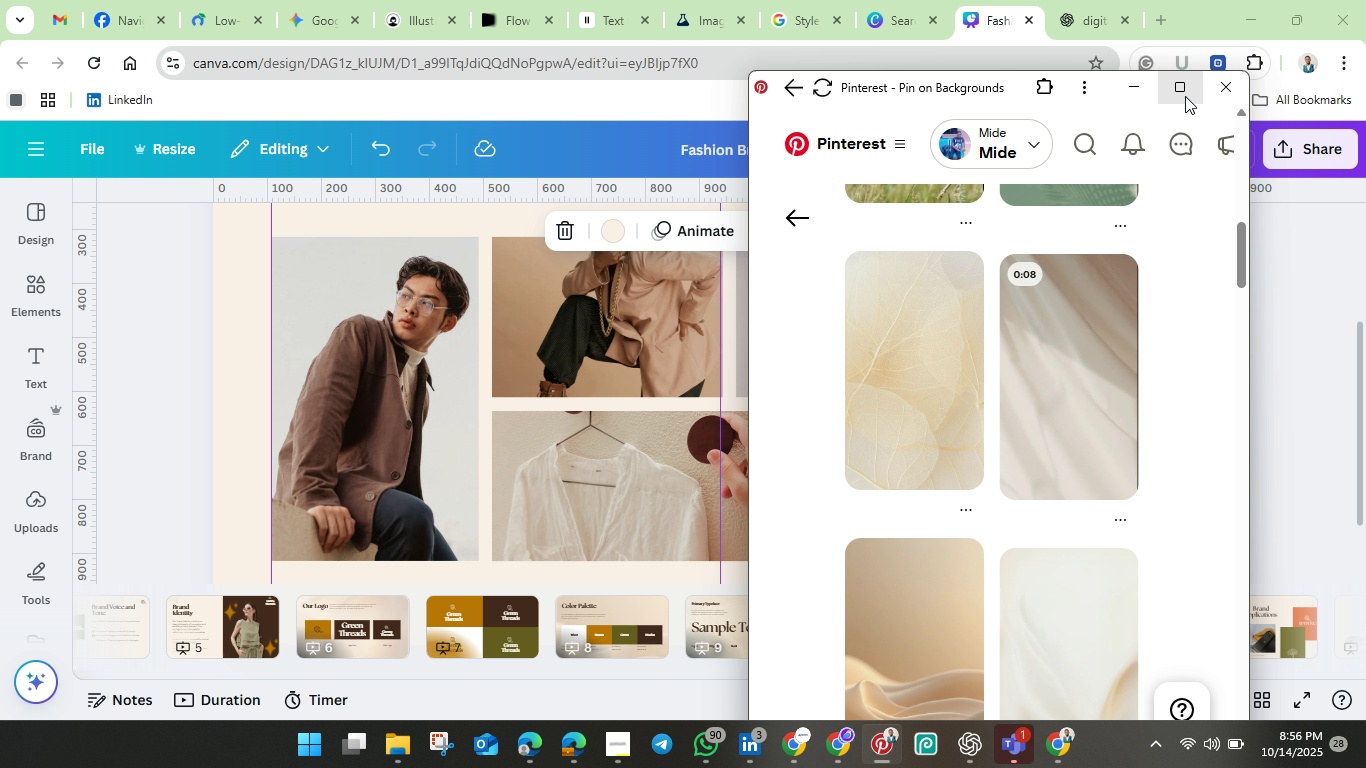 
left_click([1187, 94])
 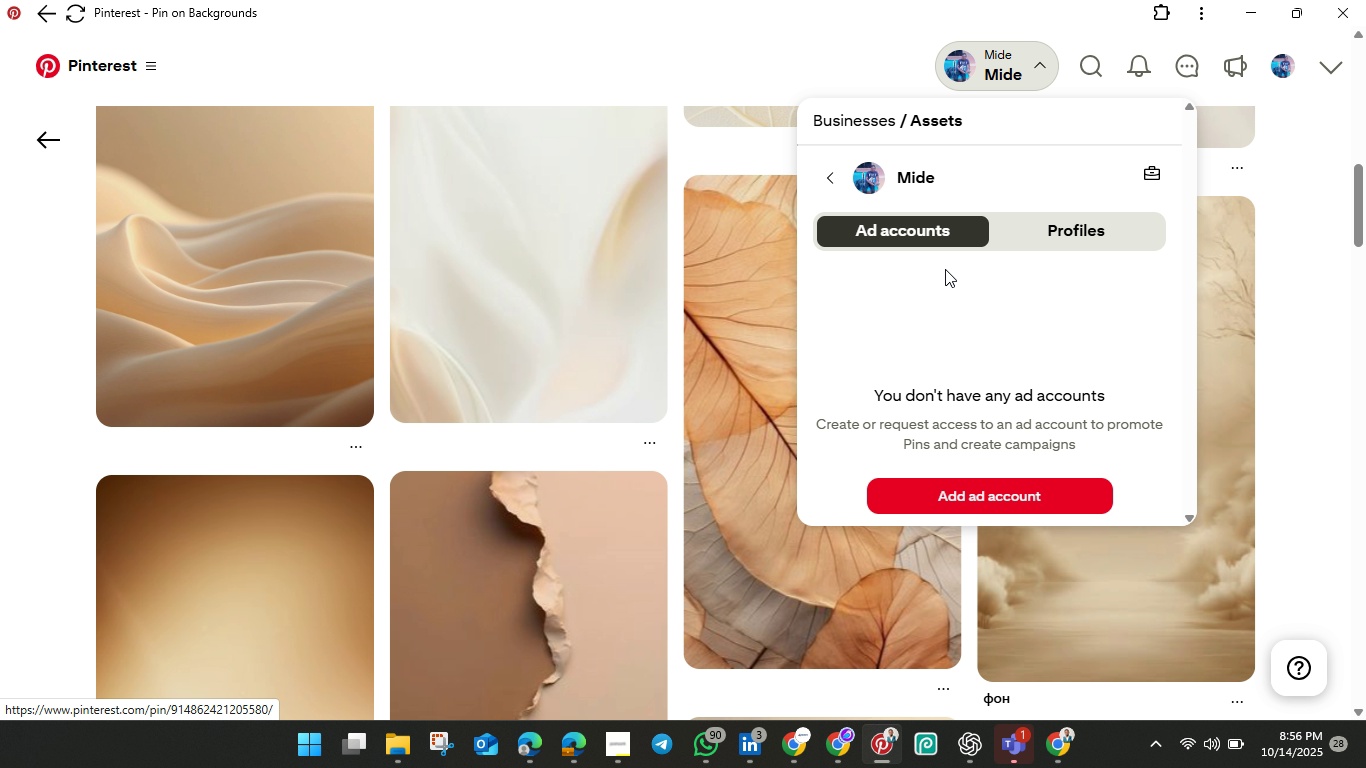 
wait(5.38)
 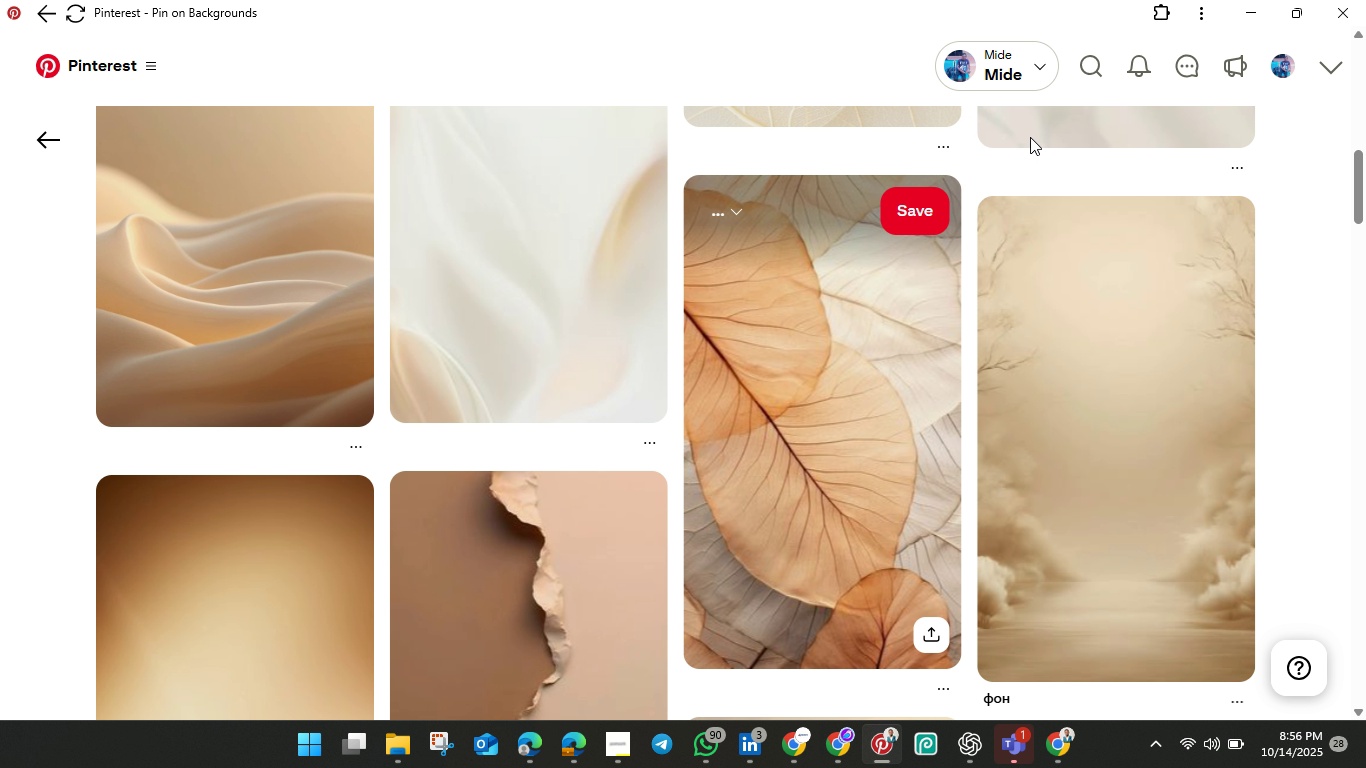 
scroll: coordinate [549, 325], scroll_direction: up, amount: 6.0
 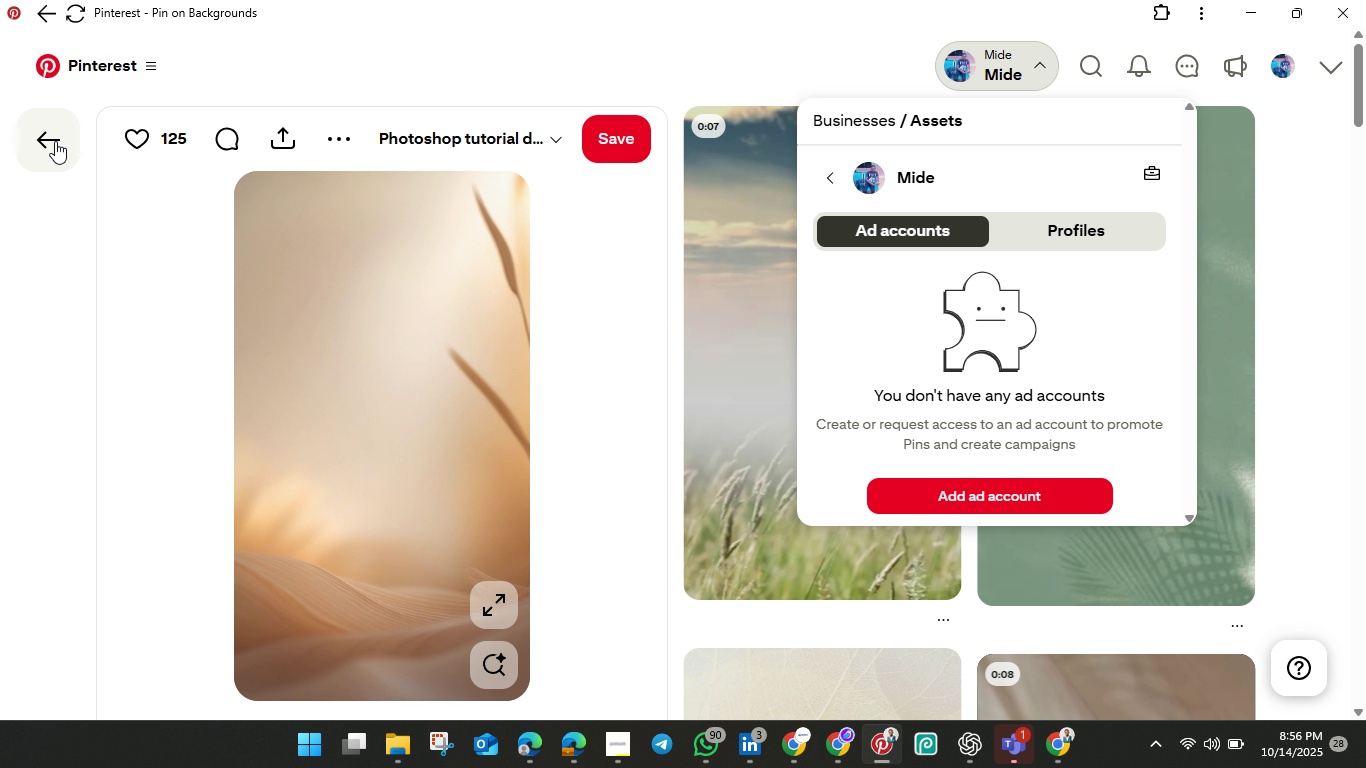 
left_click([52, 139])
 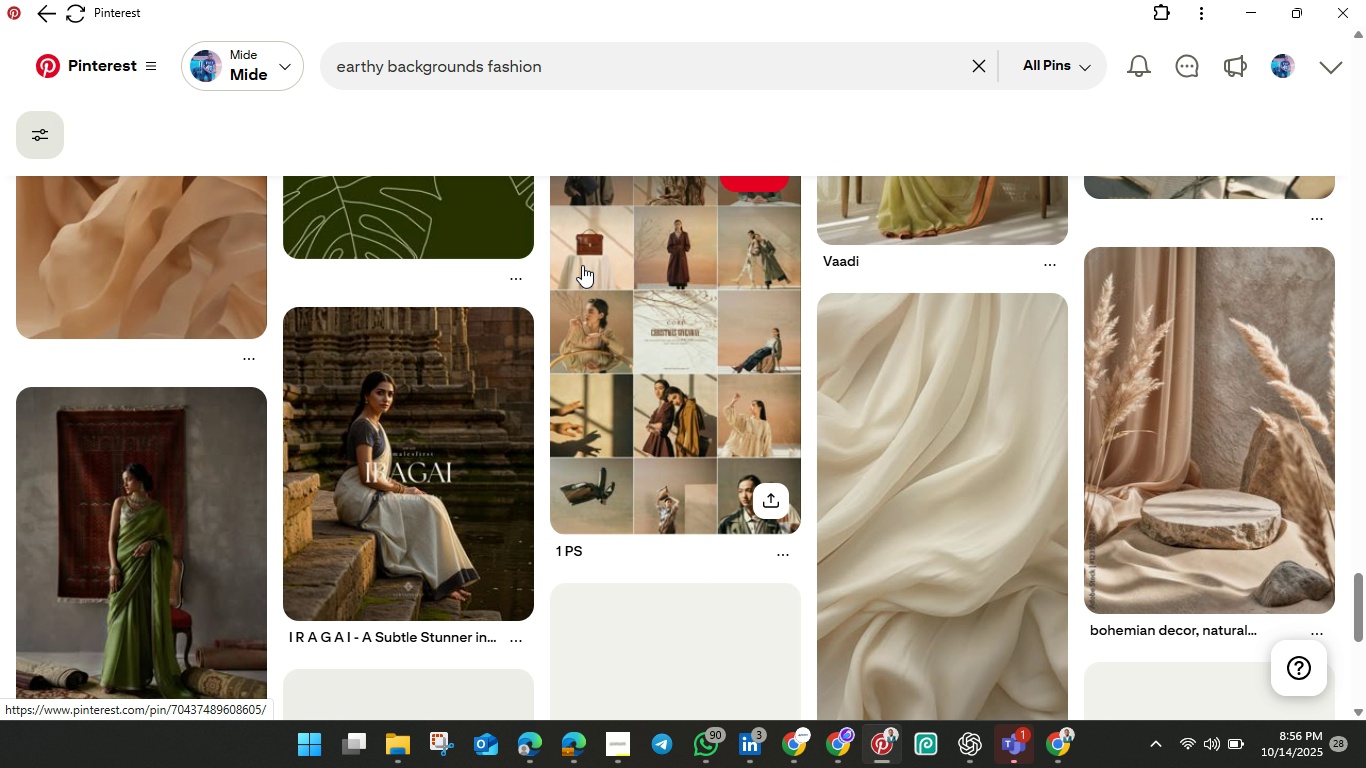 
scroll: coordinate [908, 462], scroll_direction: up, amount: 12.0
 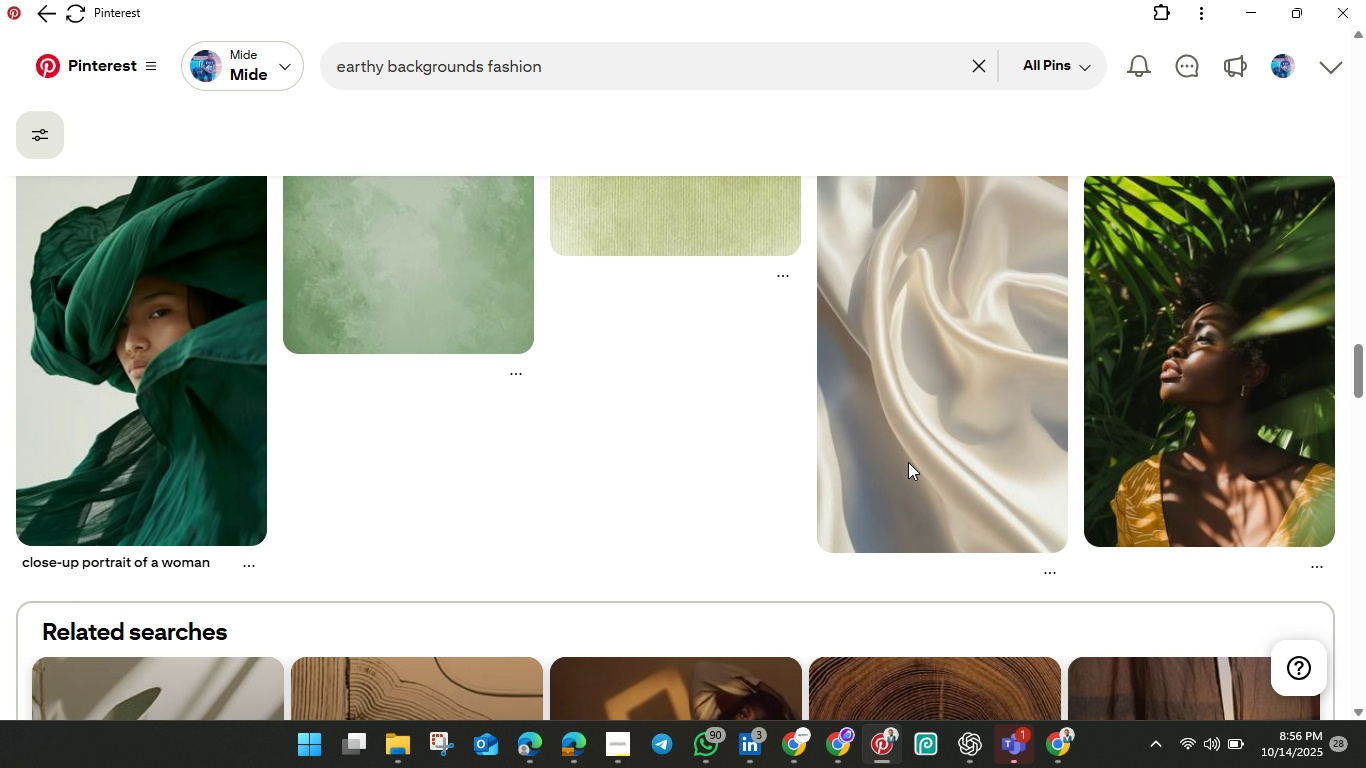 
scroll: coordinate [908, 462], scroll_direction: down, amount: 3.0
 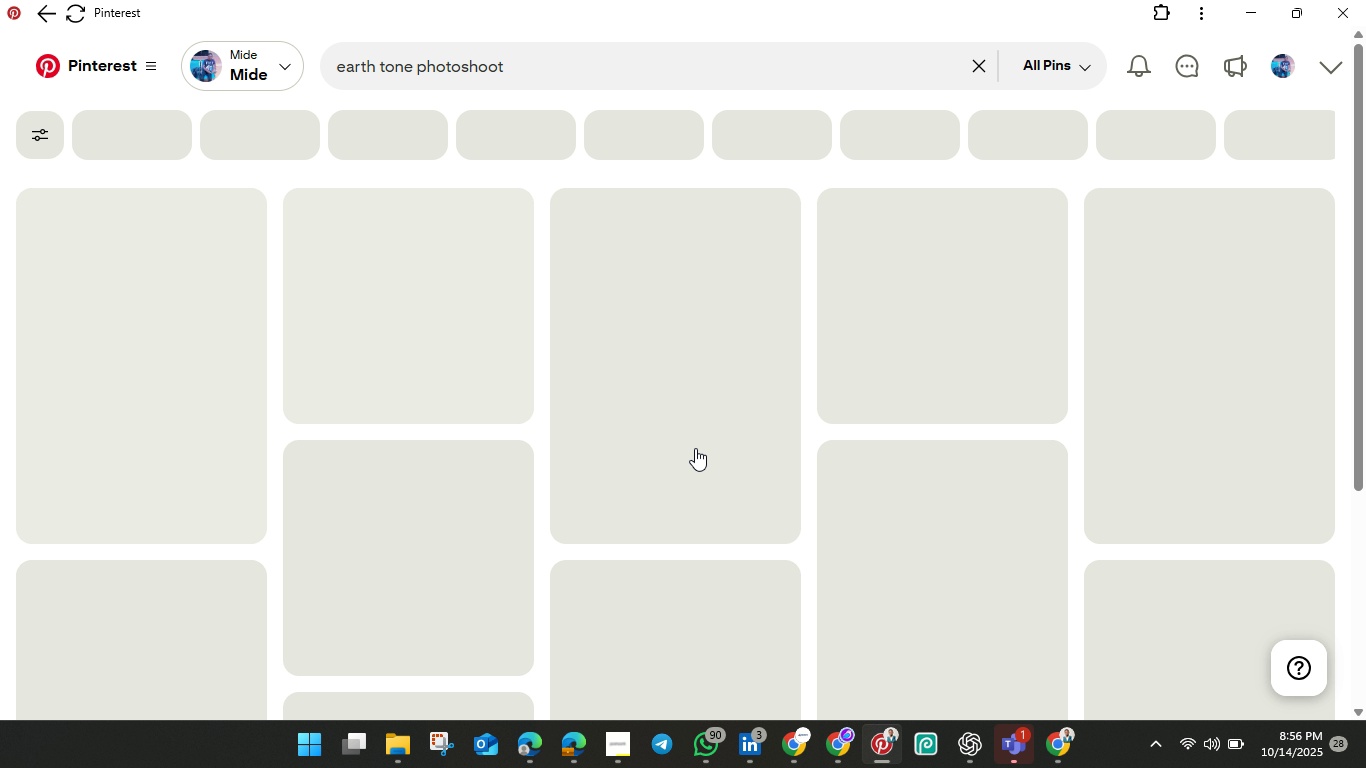 
left_click([695, 448])
 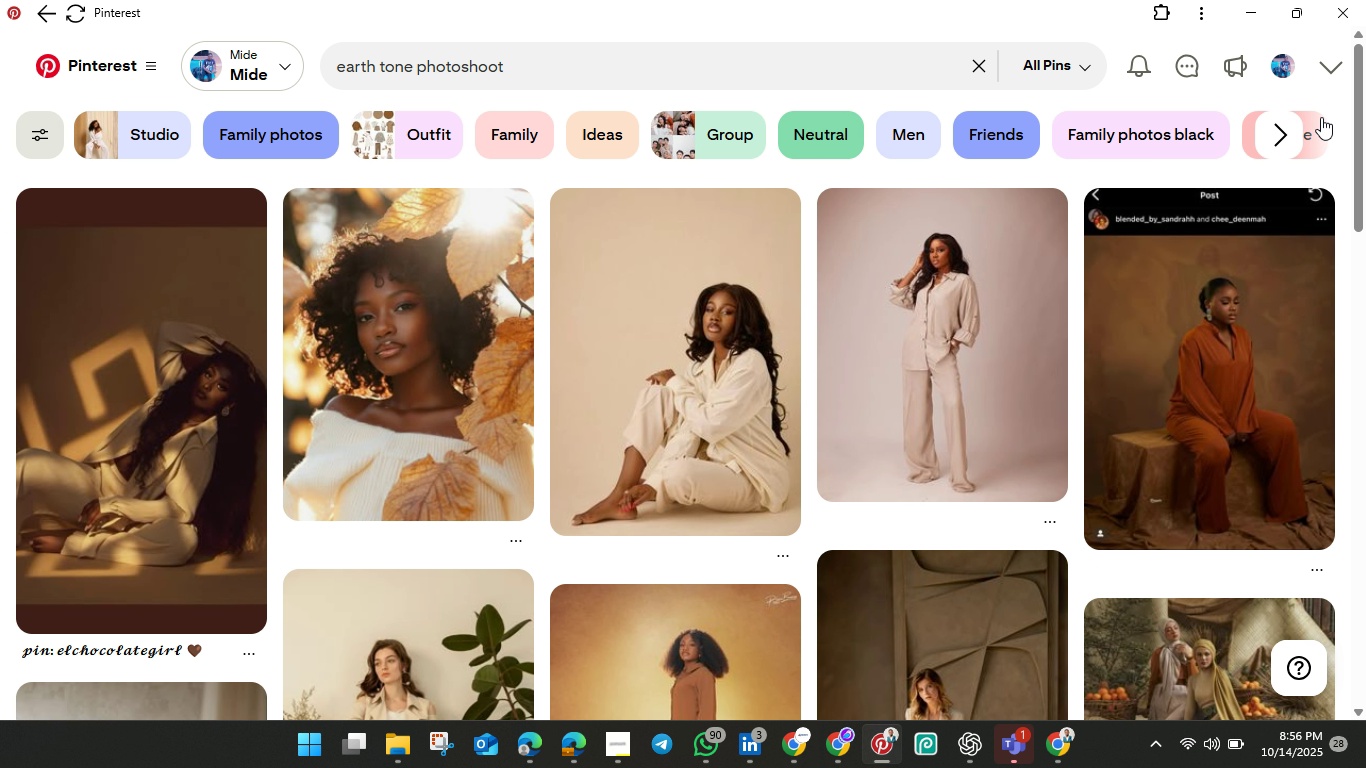 
wait(5.01)
 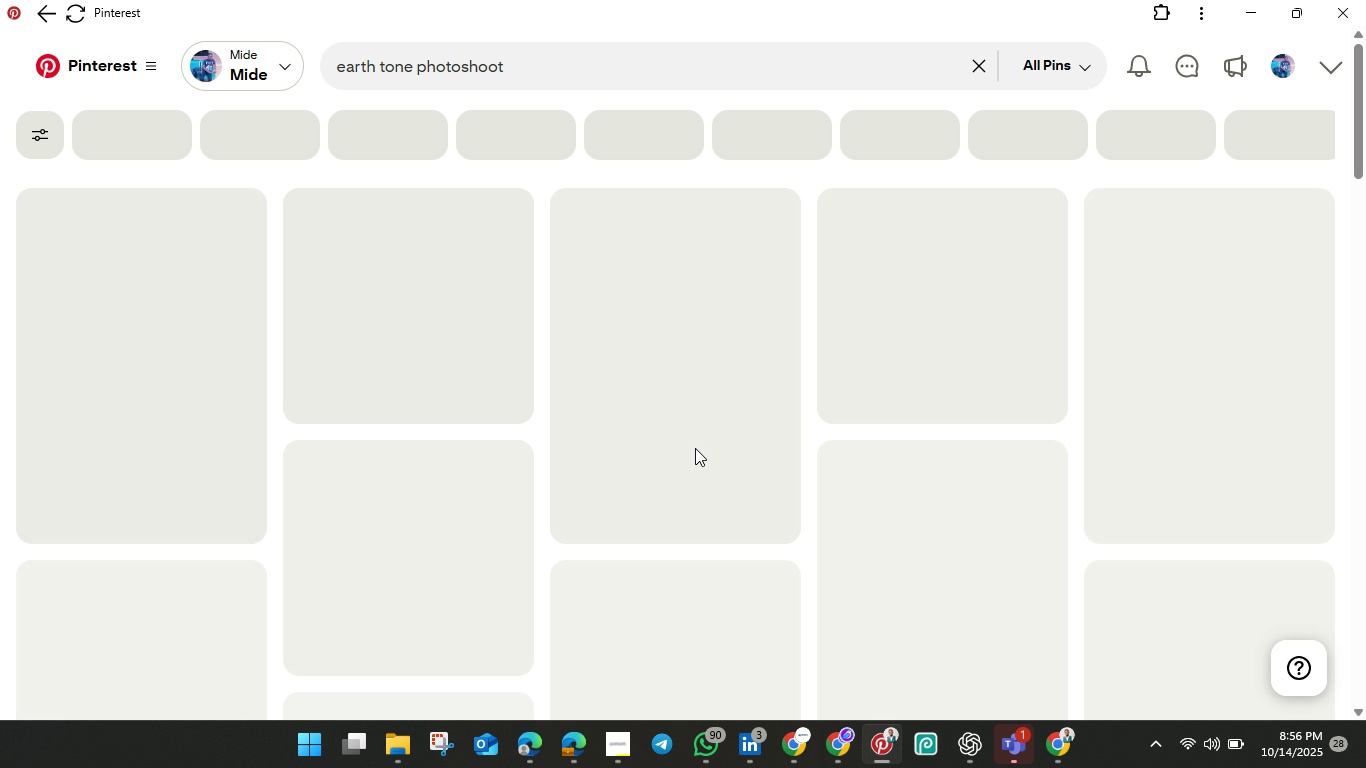 
scroll: coordinate [1021, 318], scroll_direction: down, amount: 4.0
 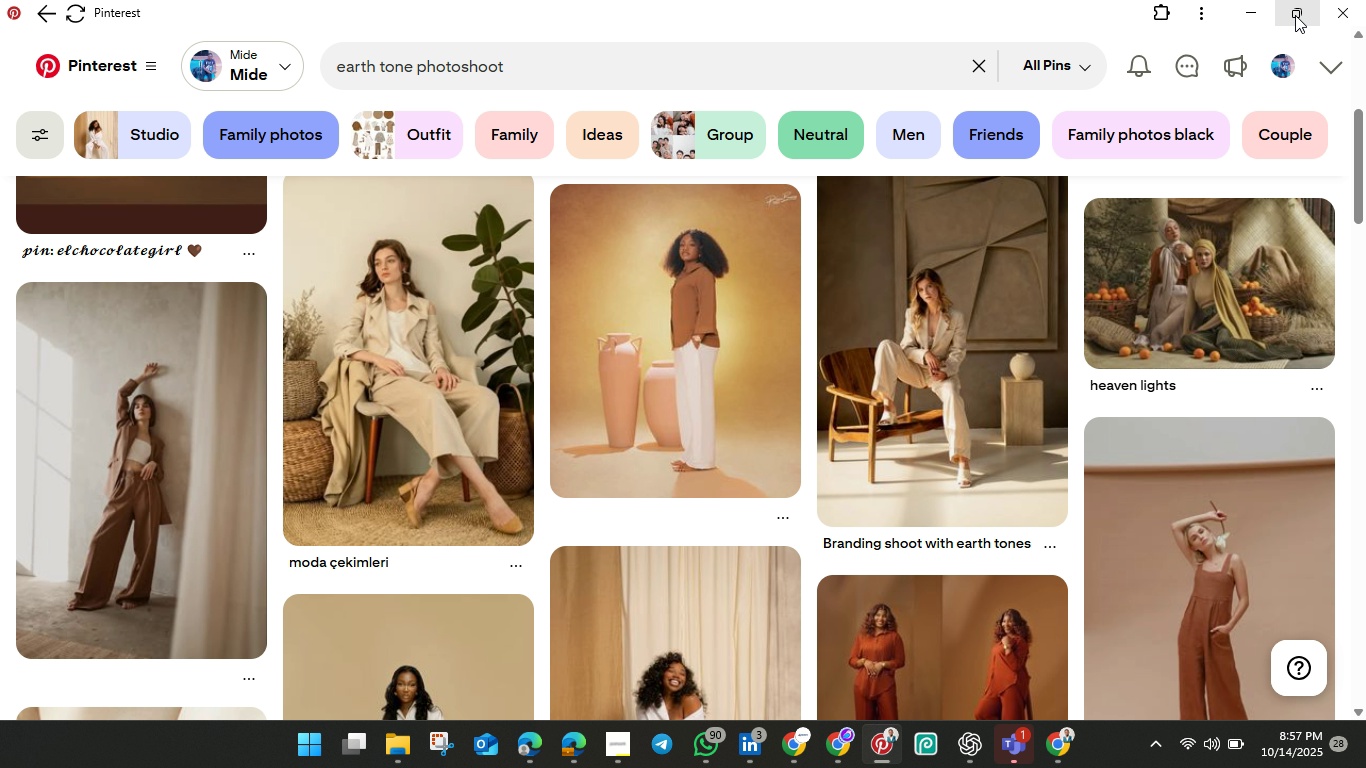 
left_click([1295, 15])
 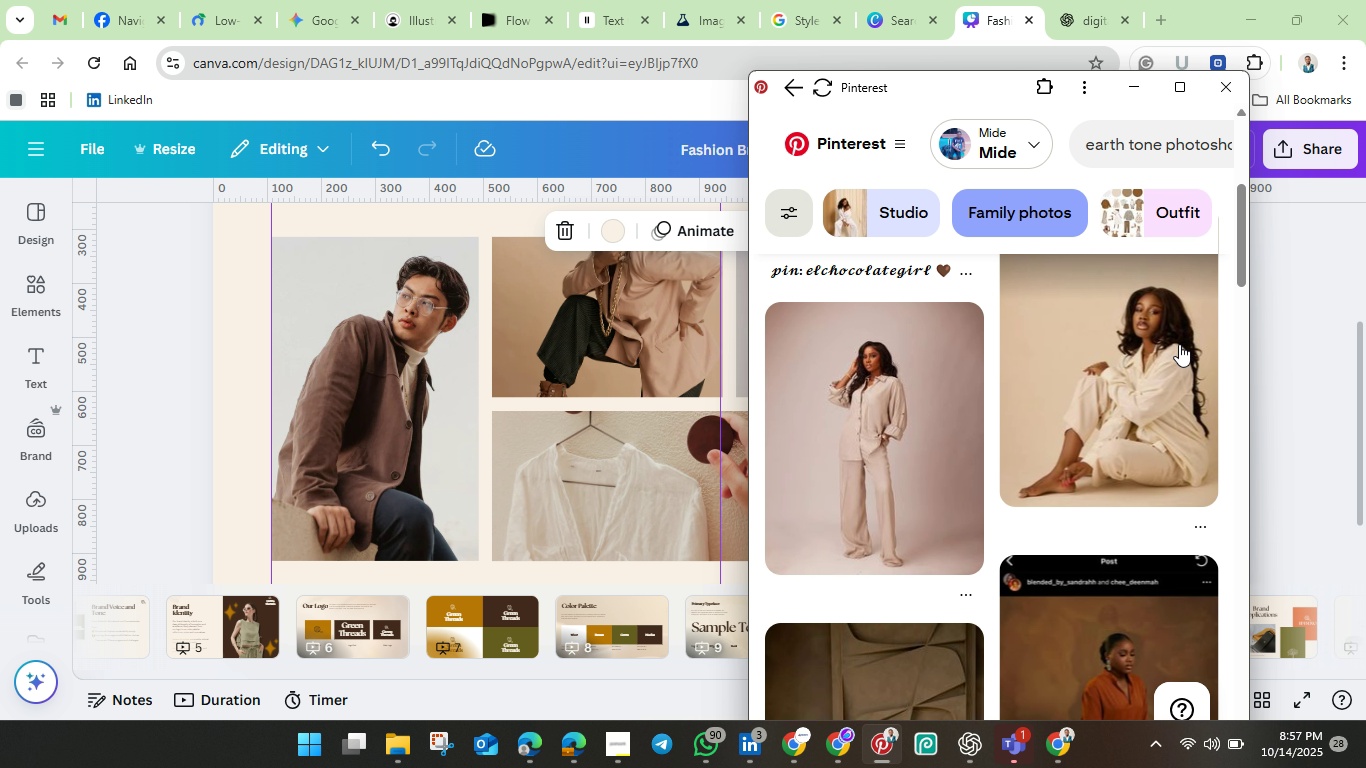 
scroll: coordinate [1104, 372], scroll_direction: down, amount: 12.0
 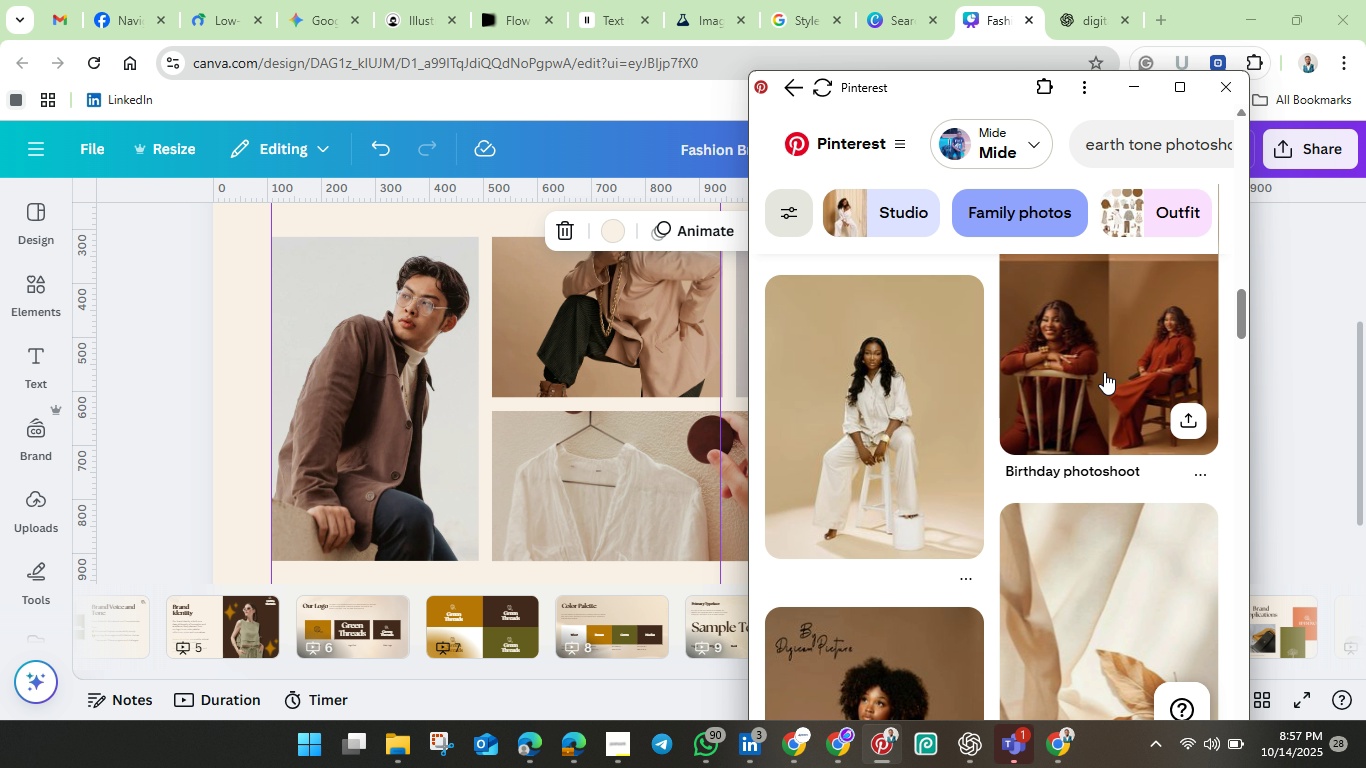 
scroll: coordinate [982, 379], scroll_direction: up, amount: 5.0
 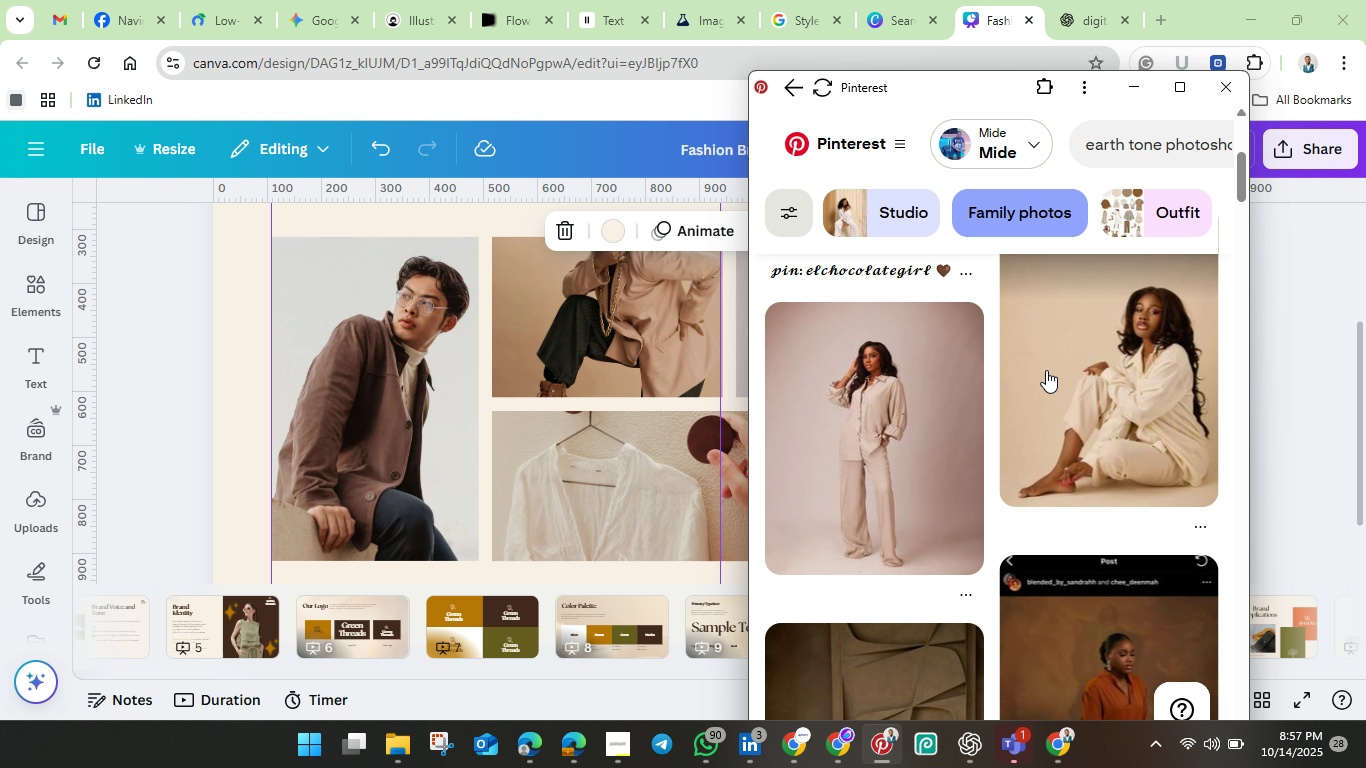 
scroll: coordinate [1053, 367], scroll_direction: down, amount: 11.0
 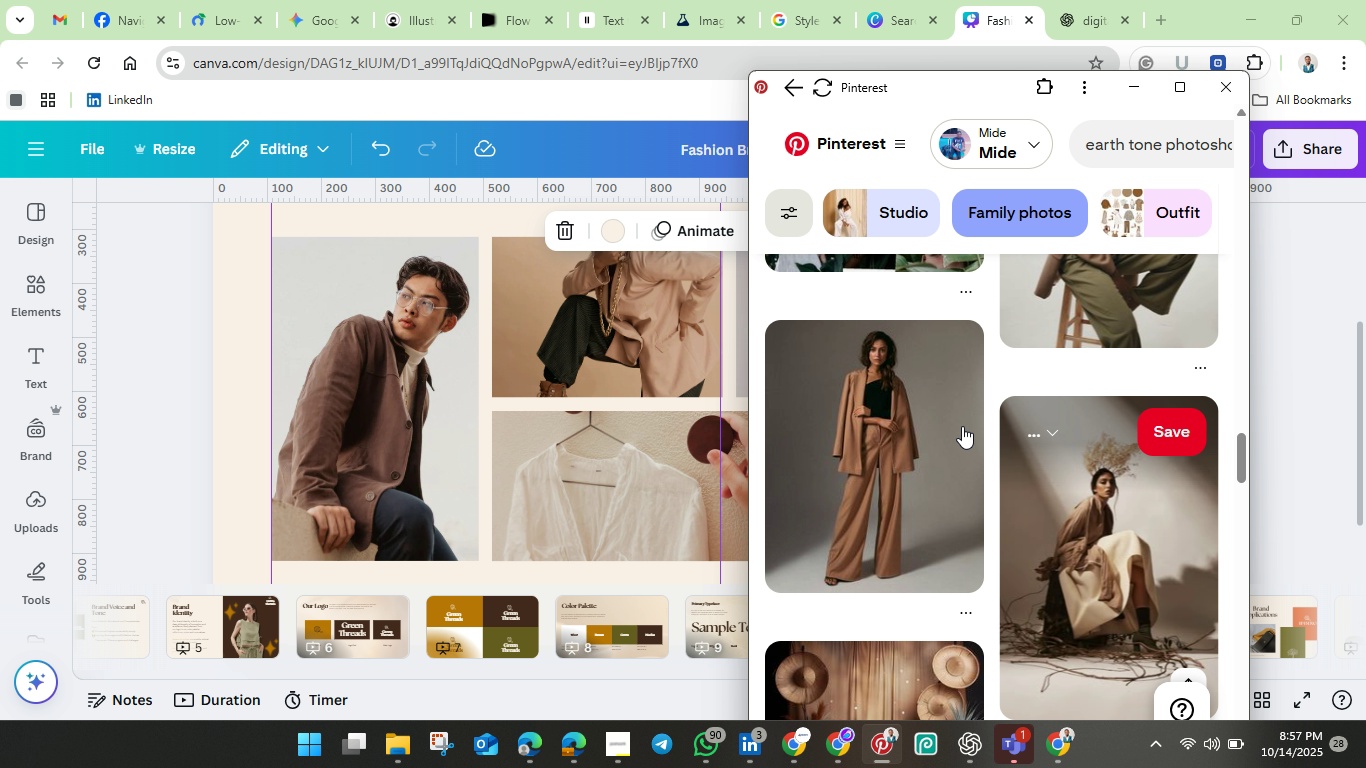 
left_click([908, 436])
 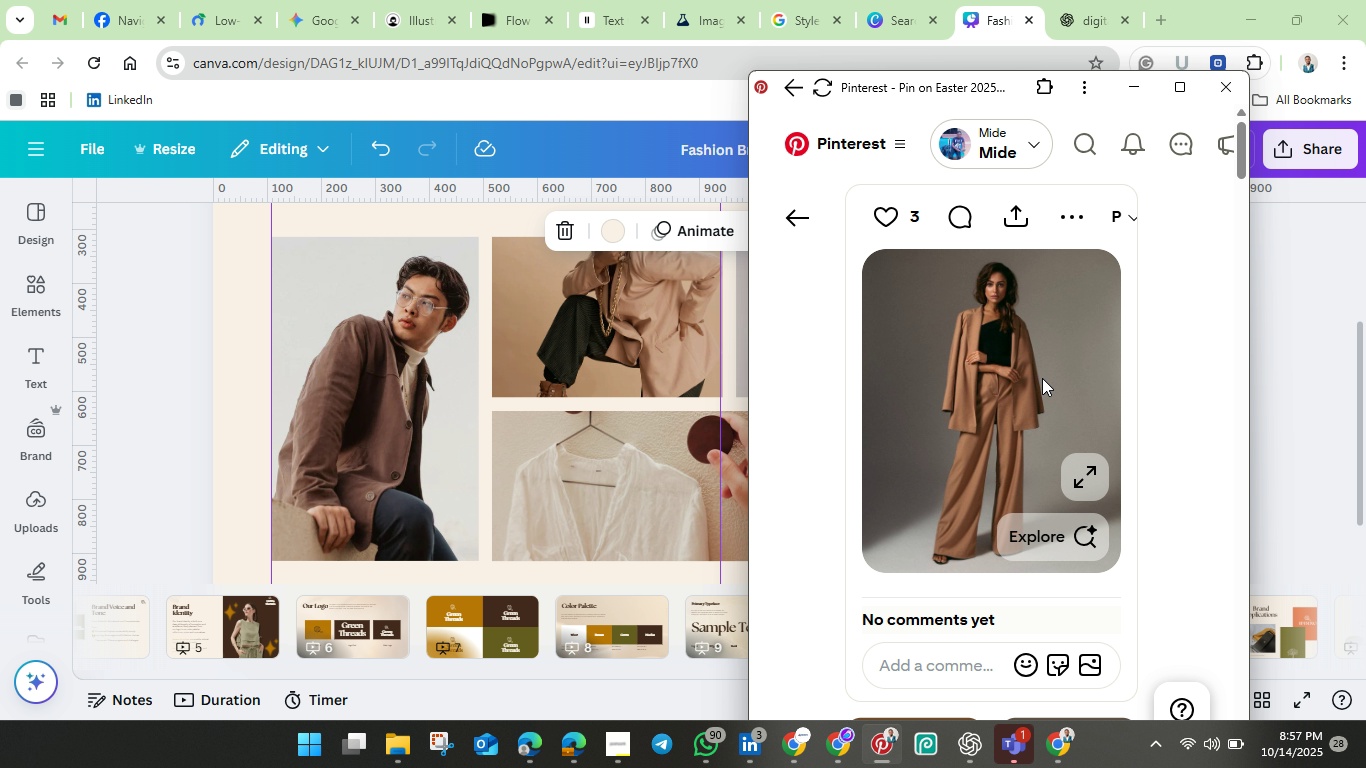 
left_click_drag(start_coordinate=[1040, 374], to_coordinate=[417, 379])
 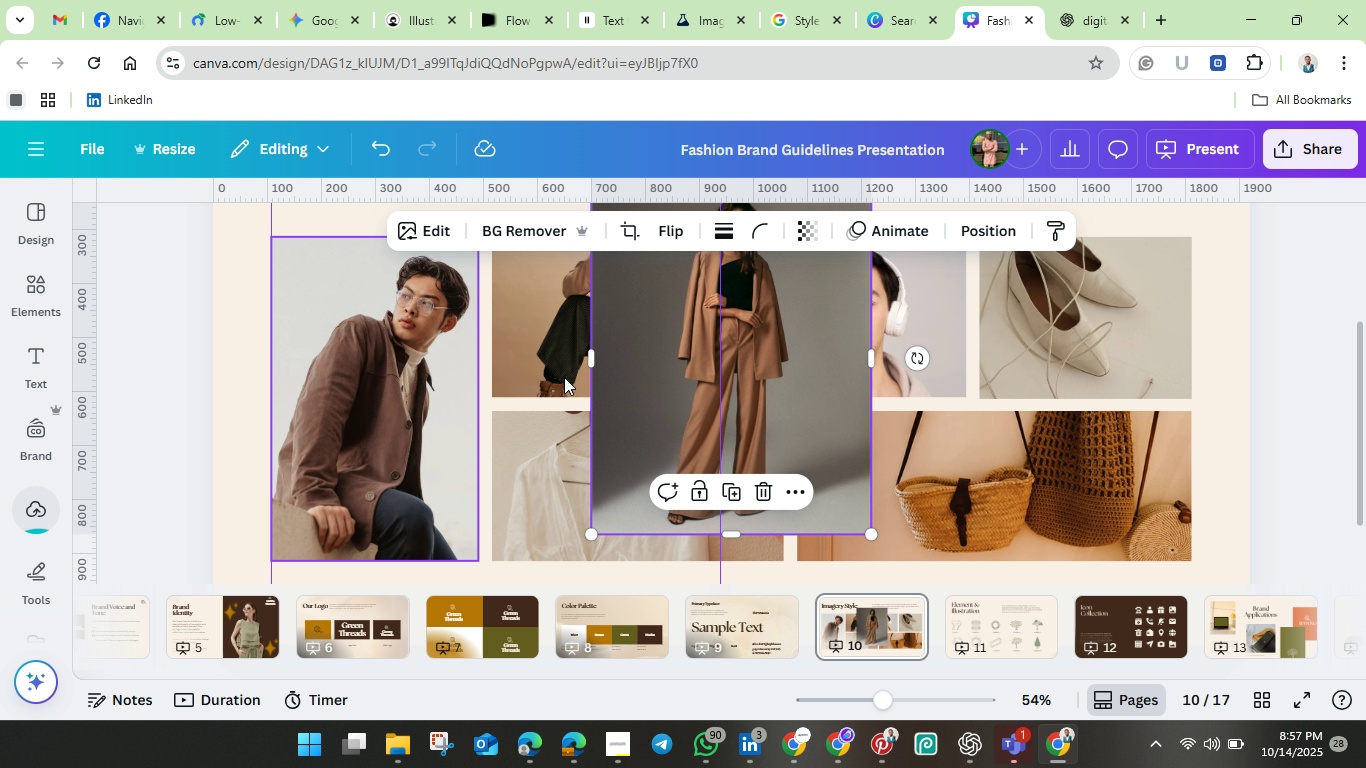 
mouse_move([674, 366])
 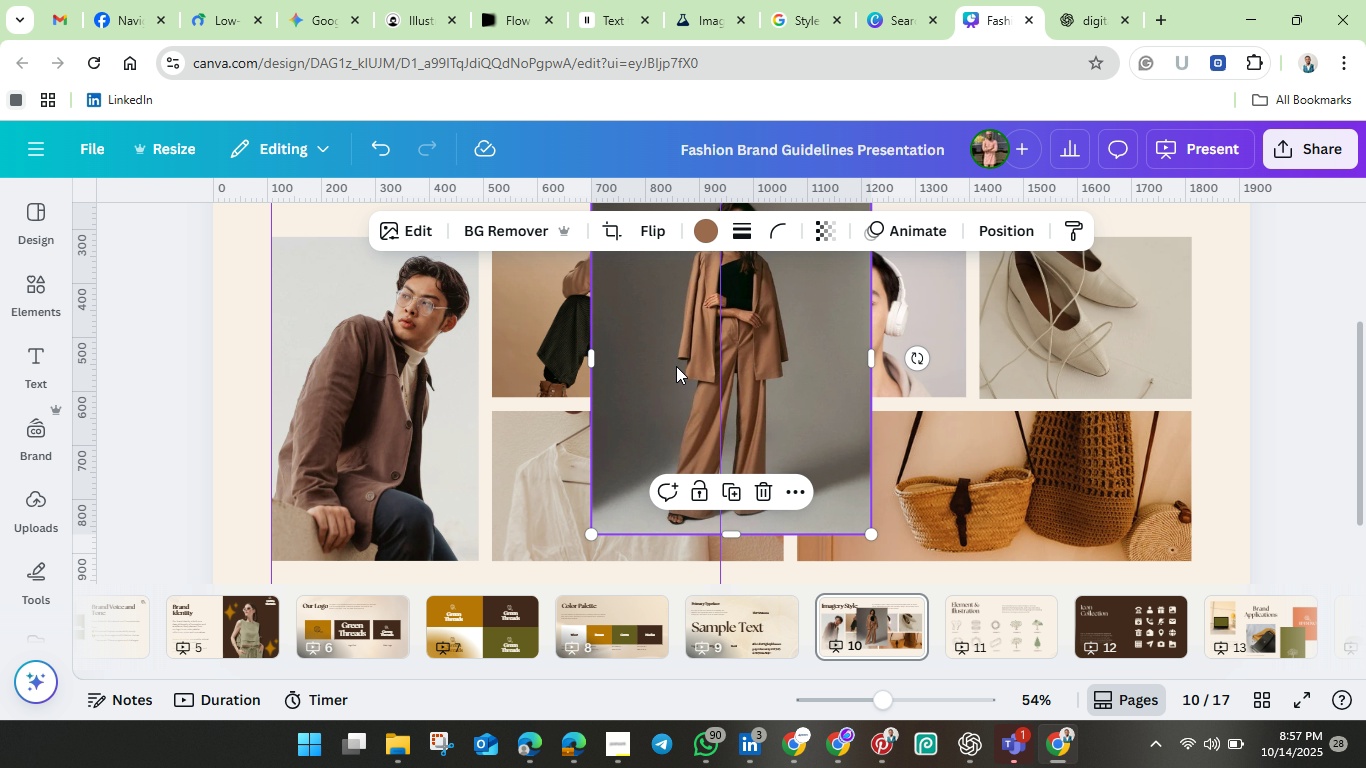 
left_click_drag(start_coordinate=[676, 366], to_coordinate=[362, 399])
 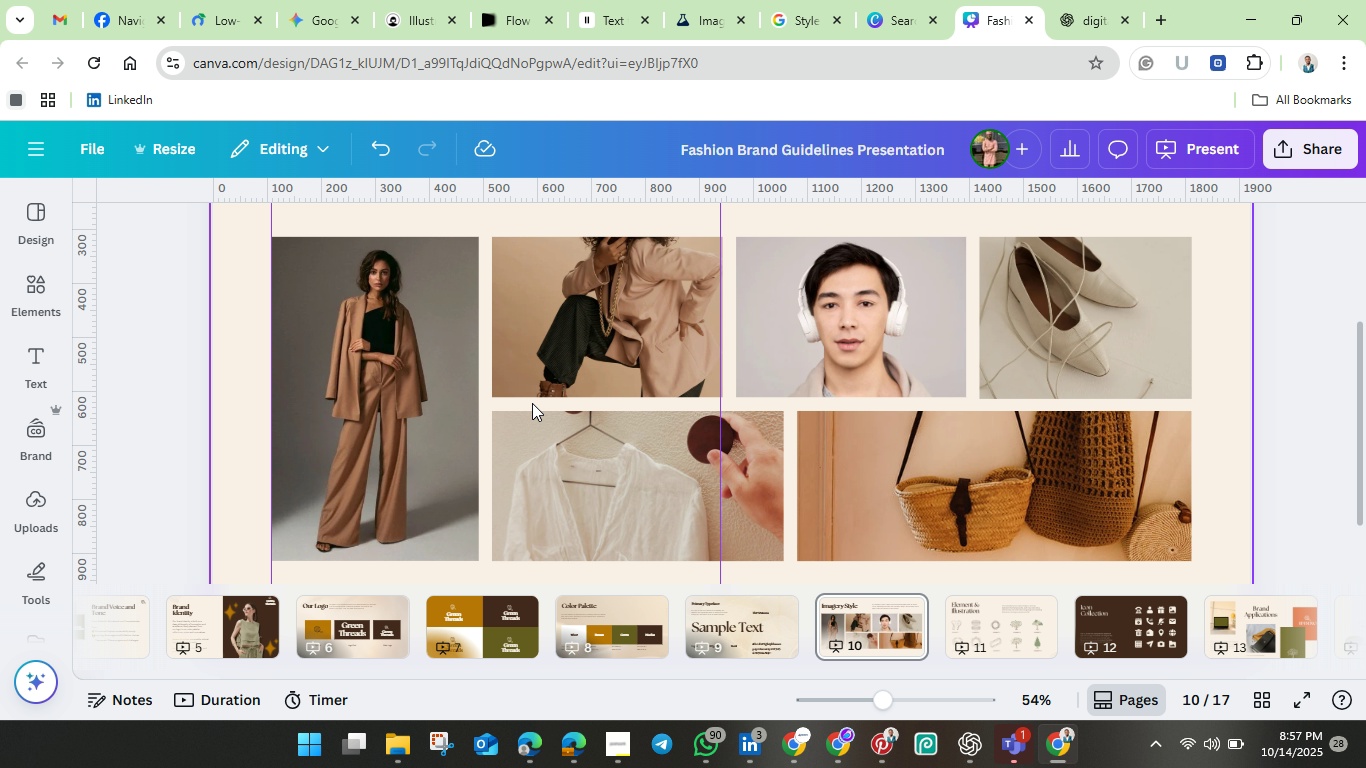 
scroll: coordinate [546, 398], scroll_direction: down, amount: 2.0
 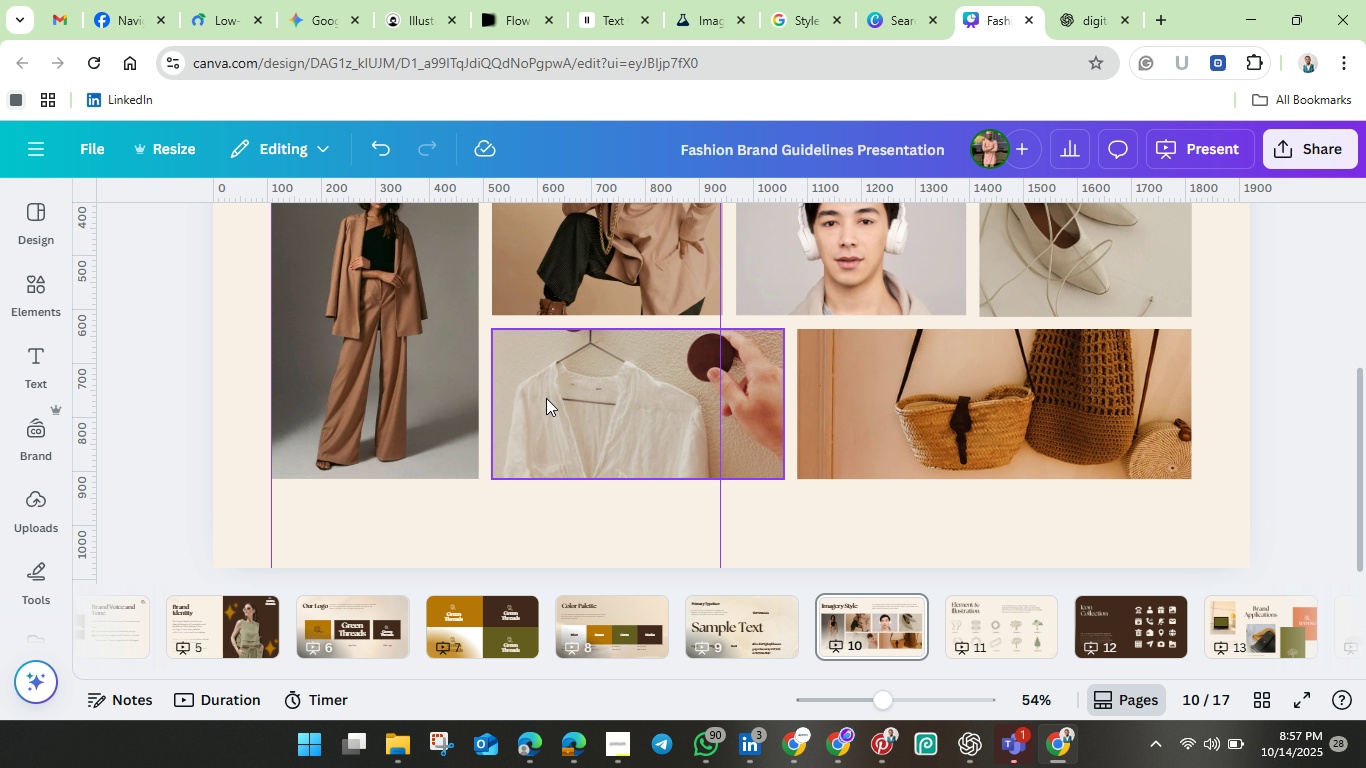 
scroll: coordinate [546, 398], scroll_direction: up, amount: 2.0
 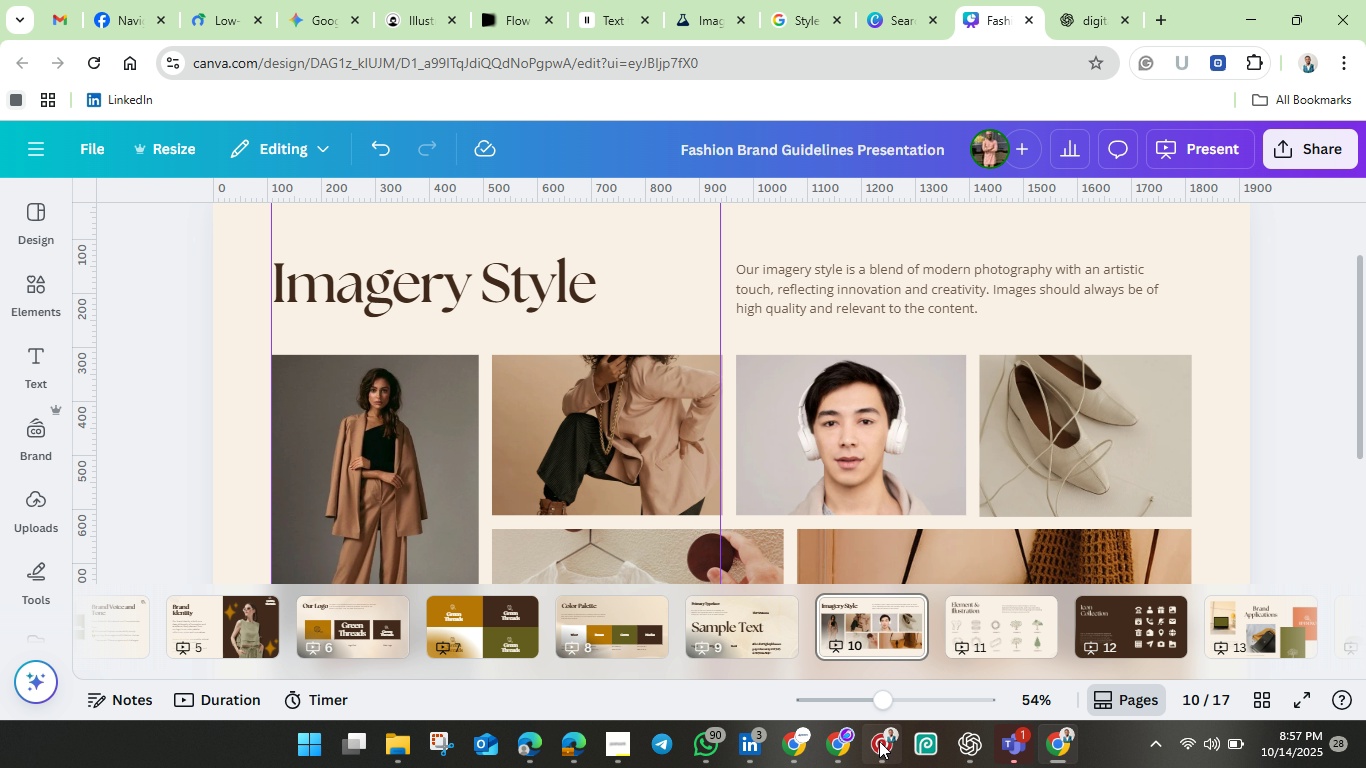 
left_click([881, 740])
 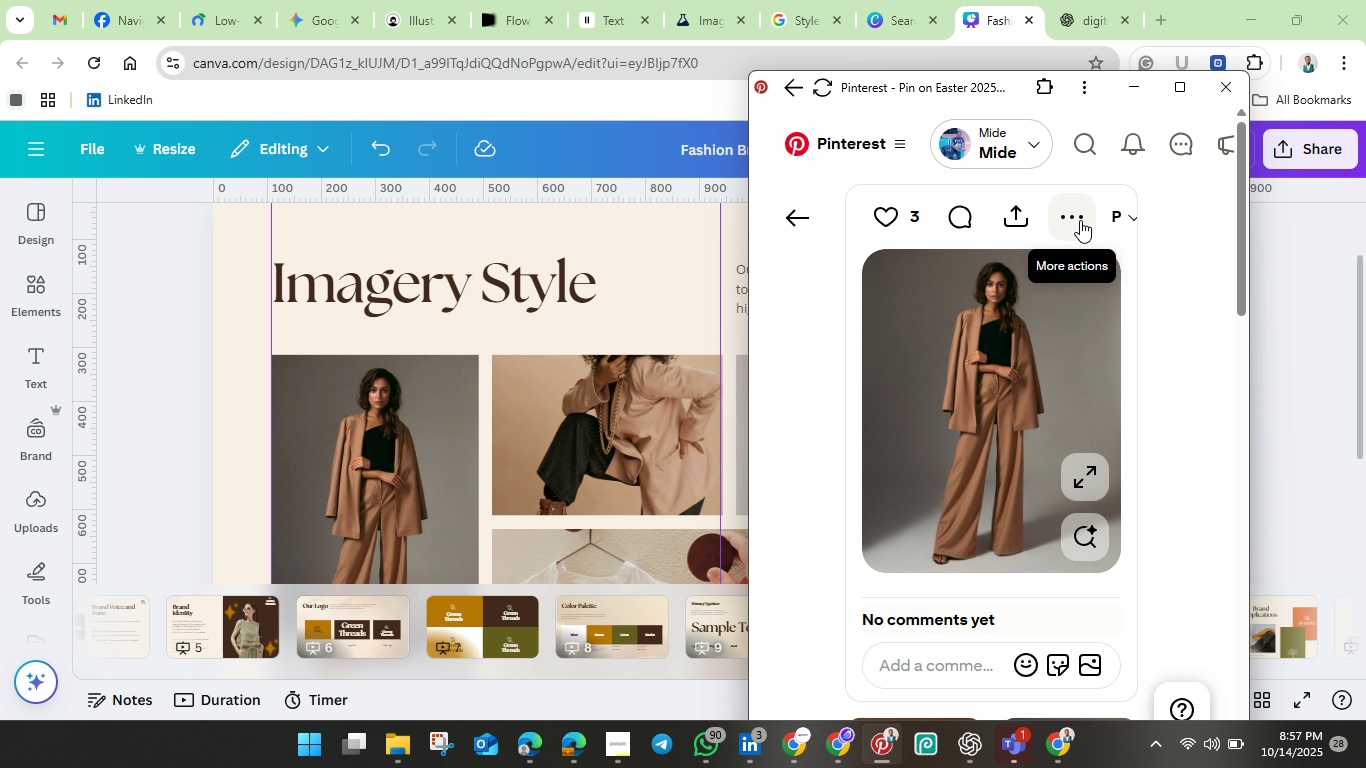 
left_click([1080, 220])
 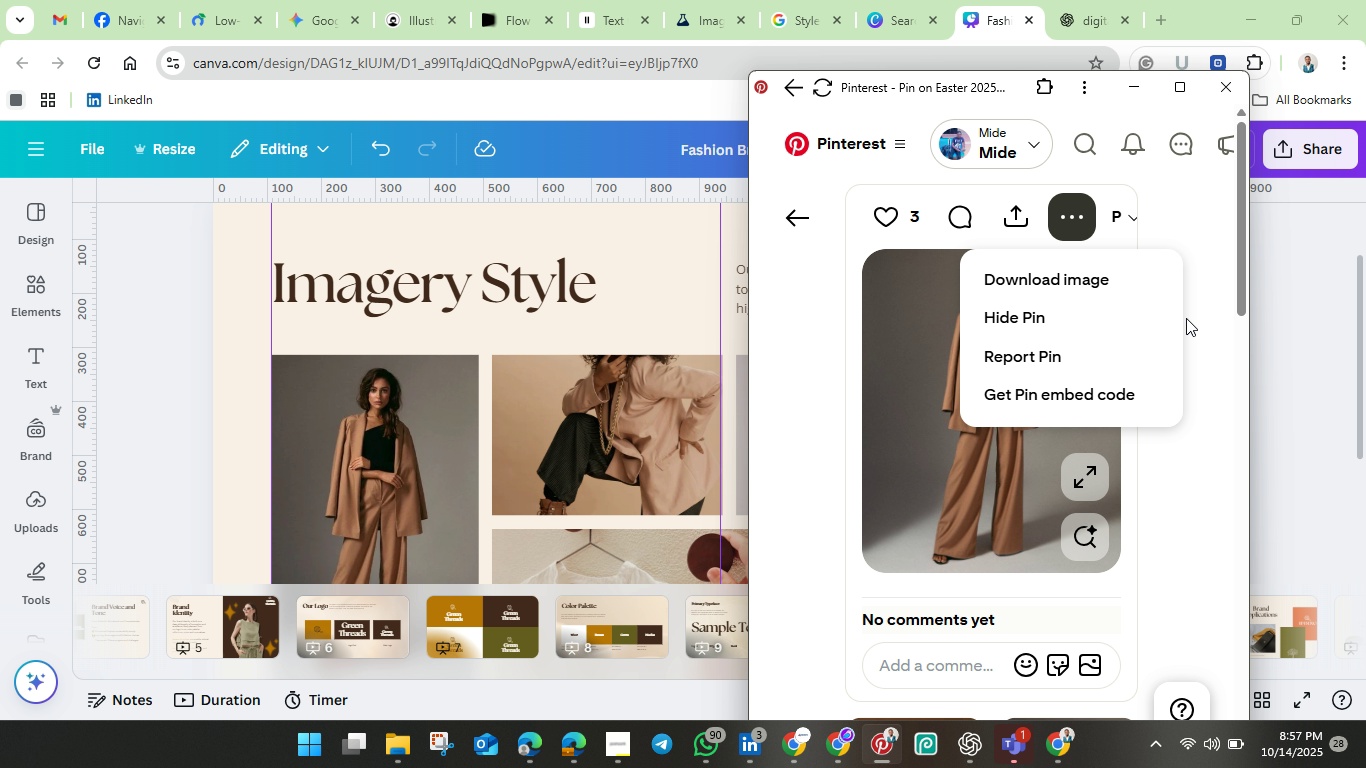 
left_click([1207, 315])
 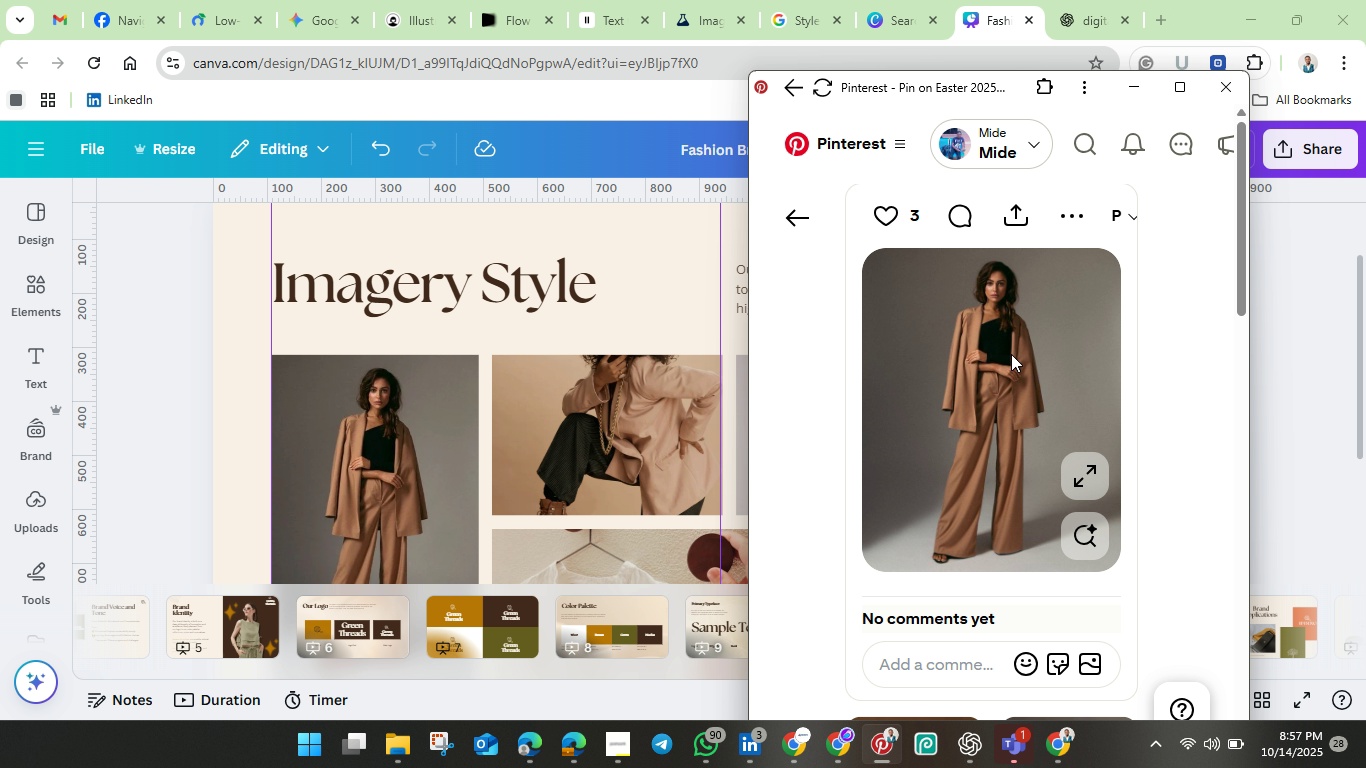 
scroll: coordinate [1011, 354], scroll_direction: down, amount: 4.0
 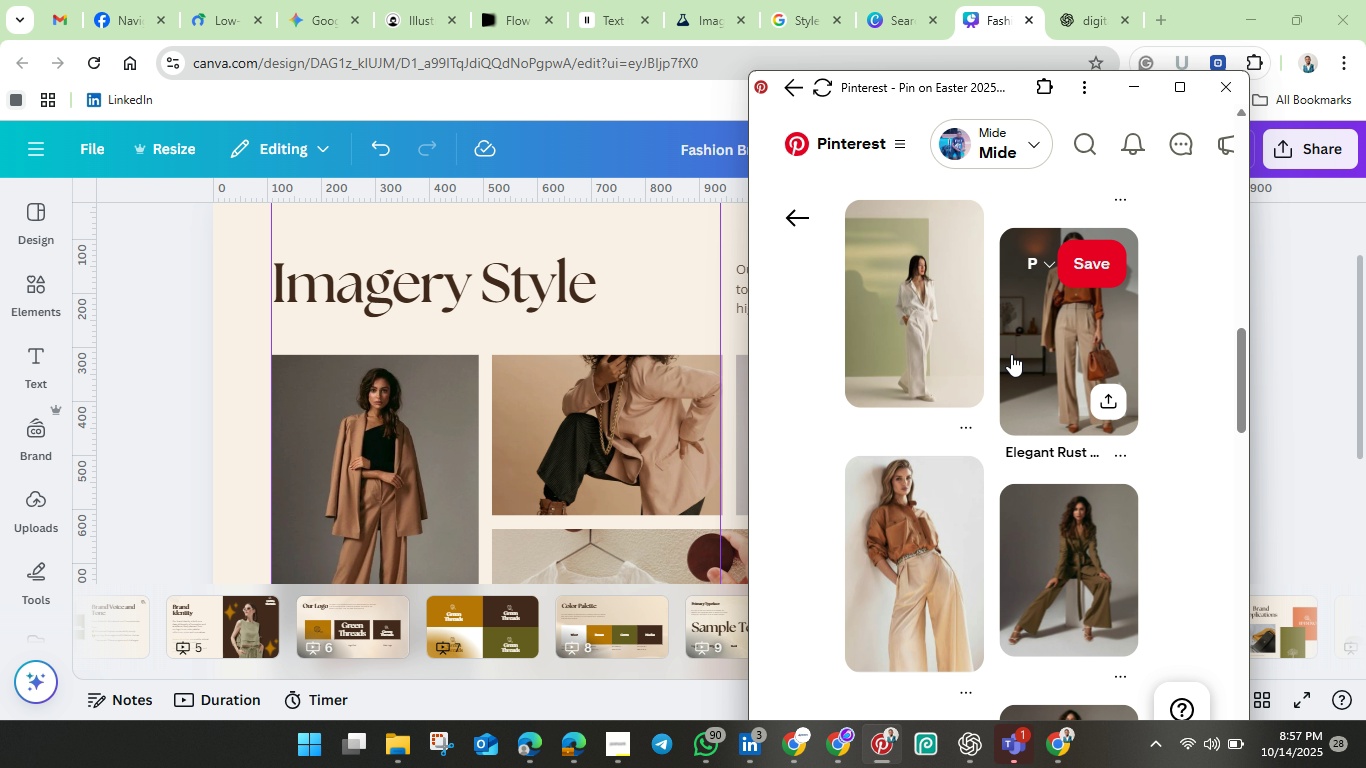 
left_click([1053, 317])
 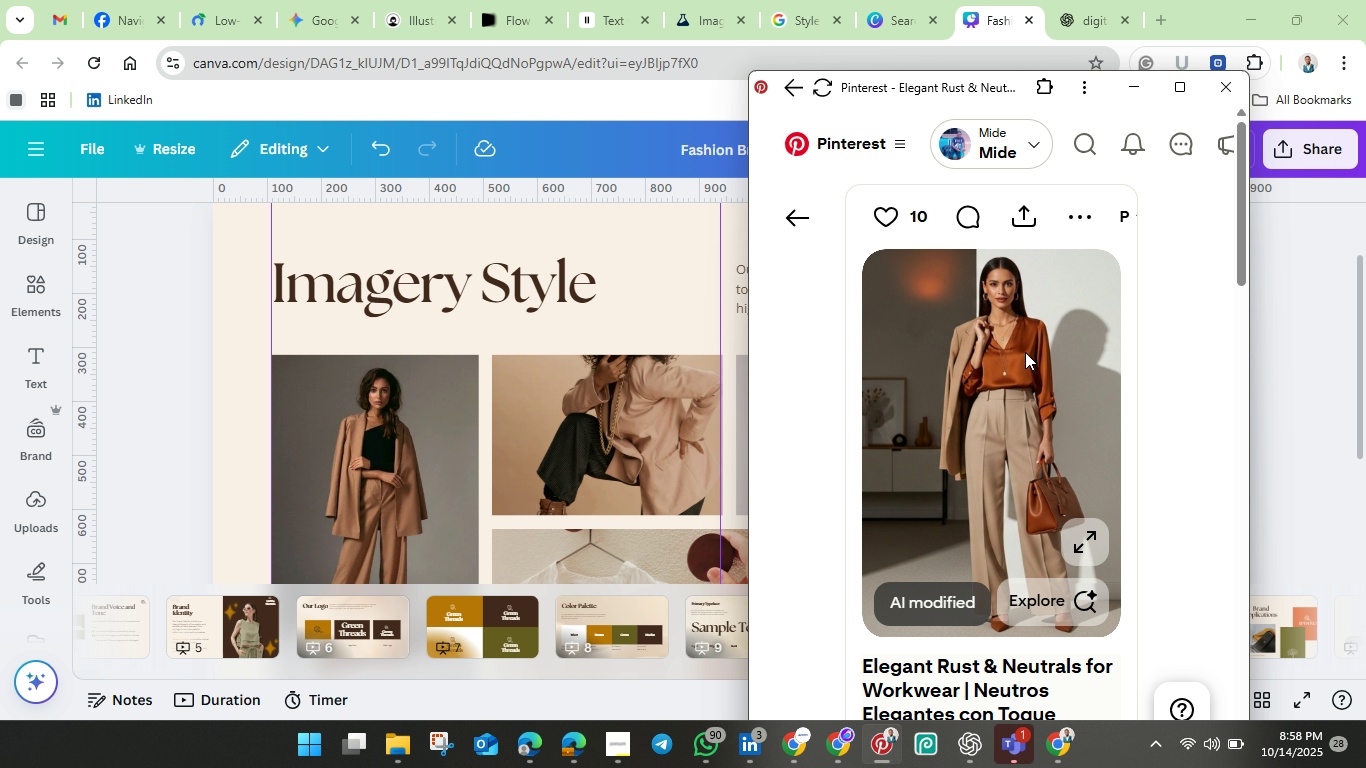 
scroll: coordinate [1022, 342], scroll_direction: down, amount: 7.0
 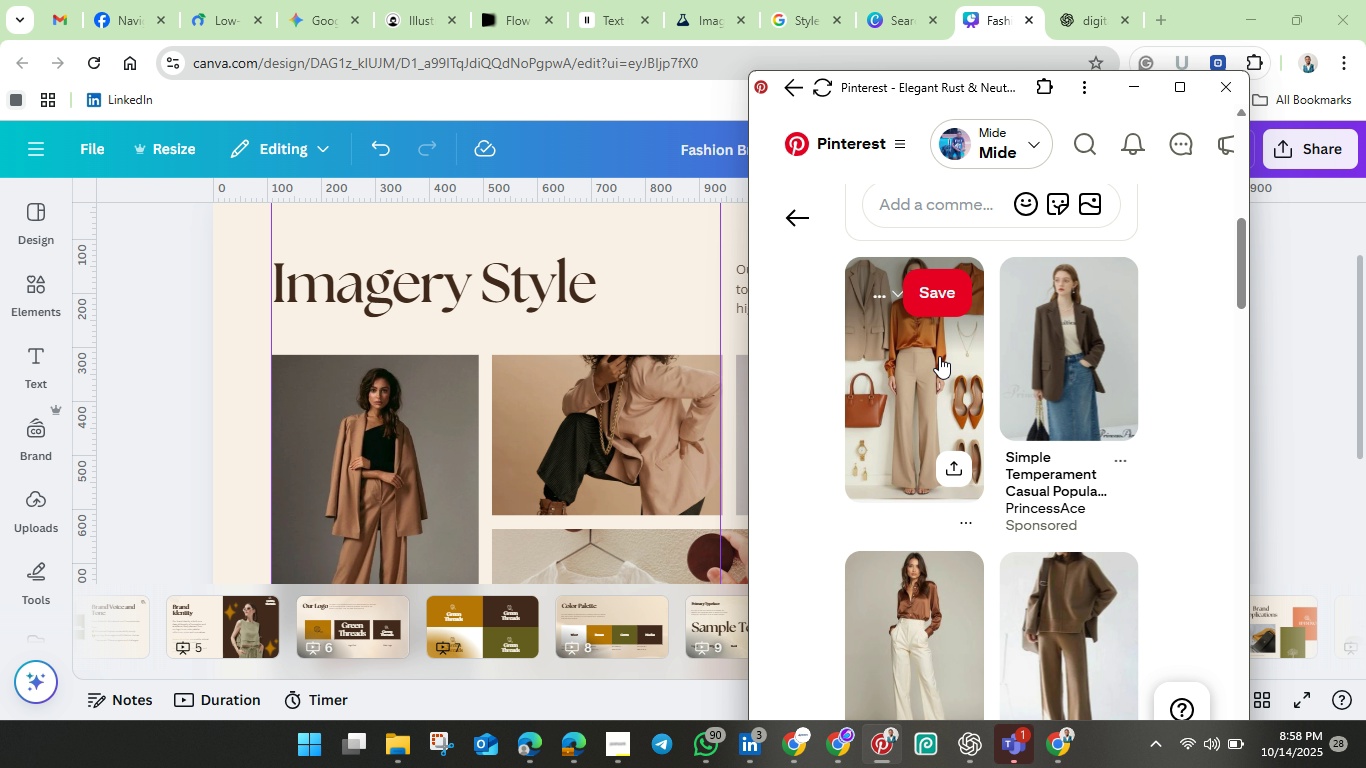 
left_click([939, 356])
 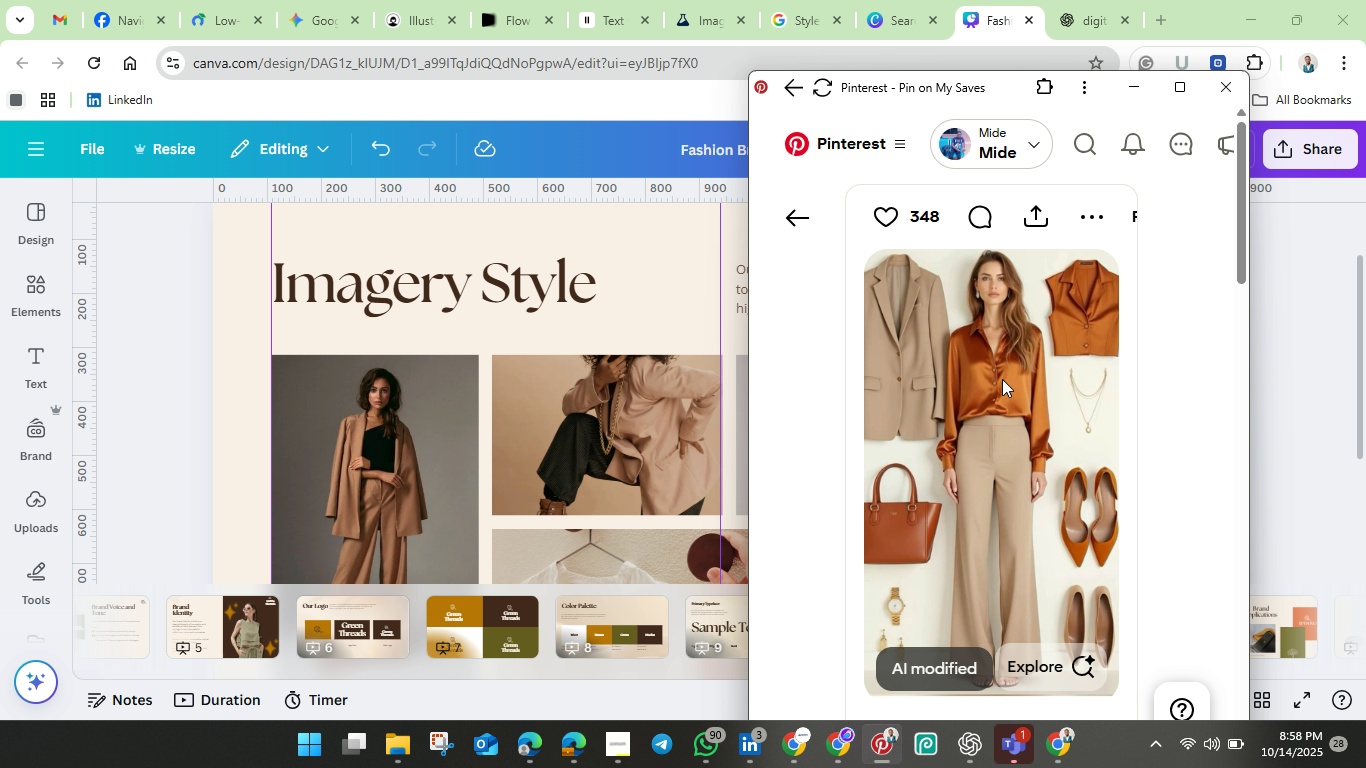 
left_click([342, 407])
 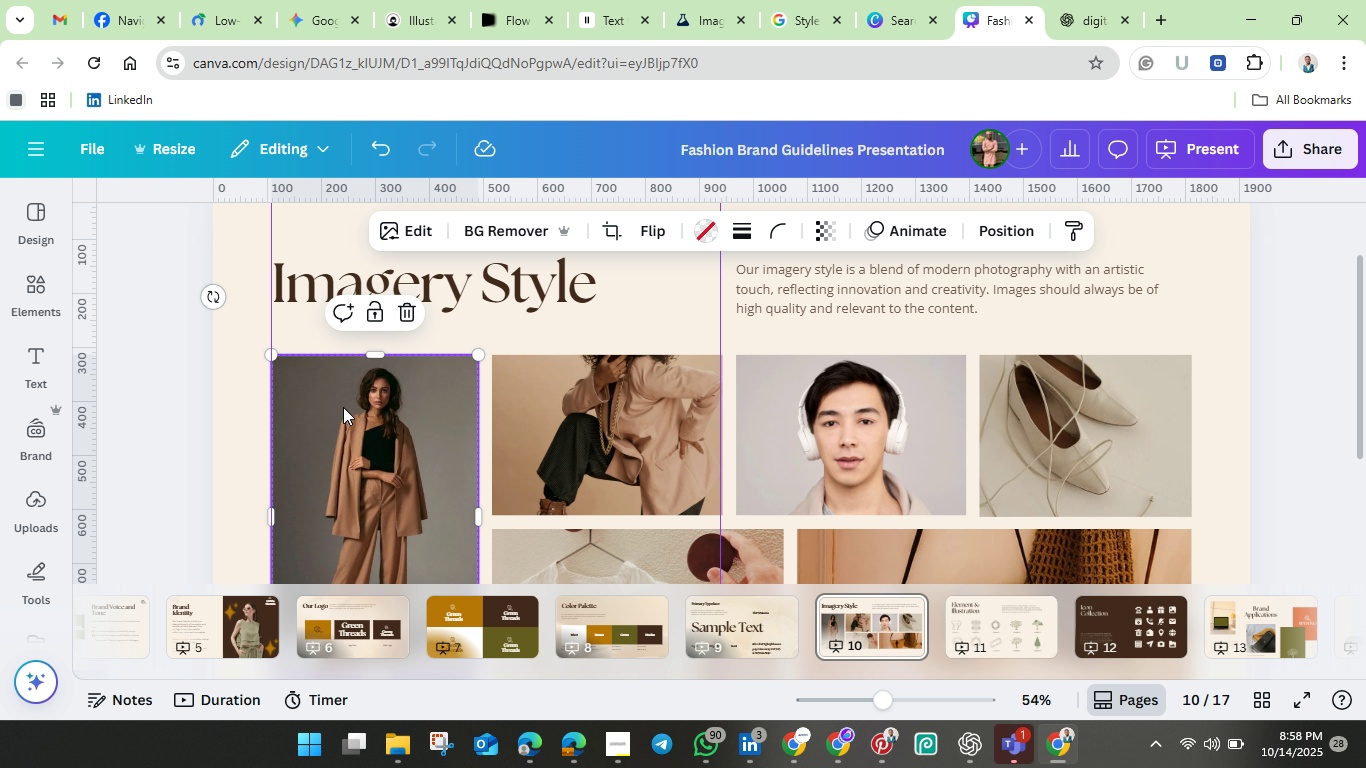 
right_click([343, 407])
 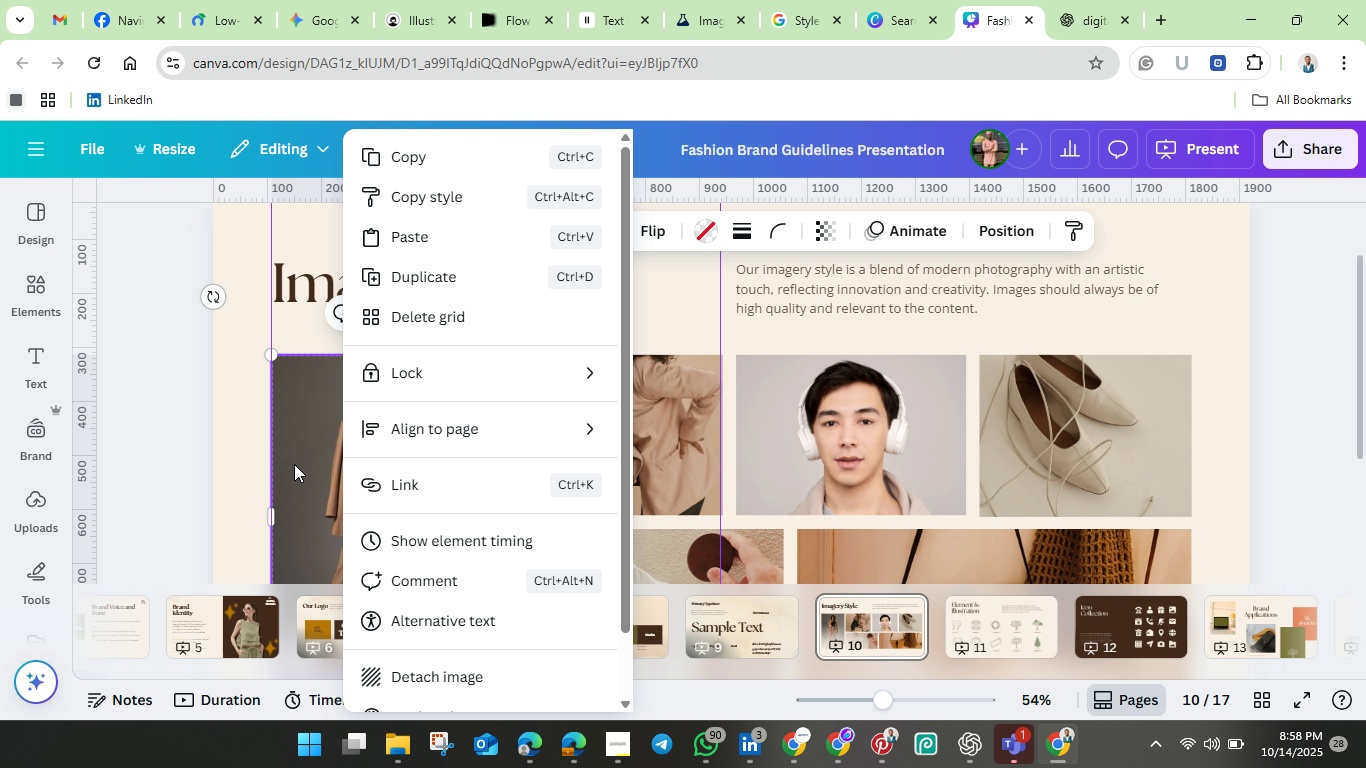 
left_click([293, 464])
 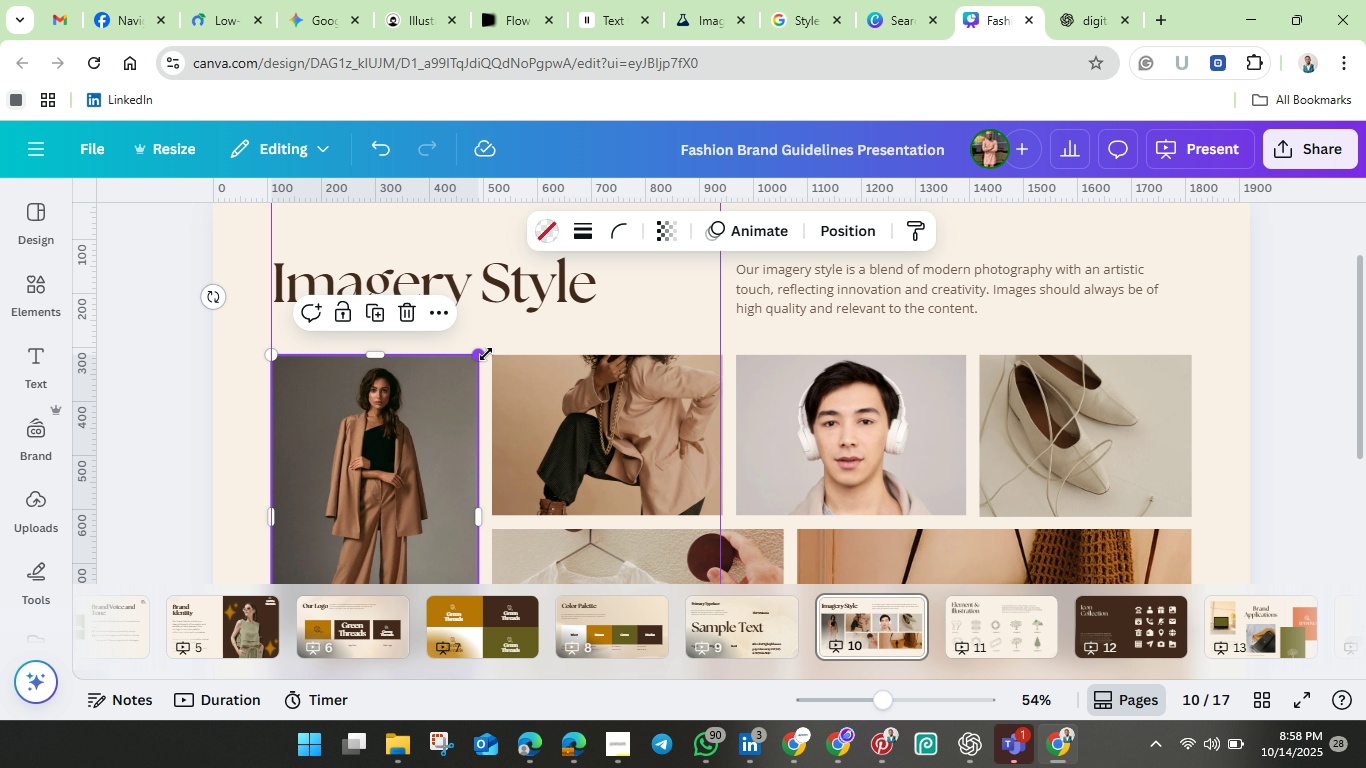 
left_click([486, 354])
 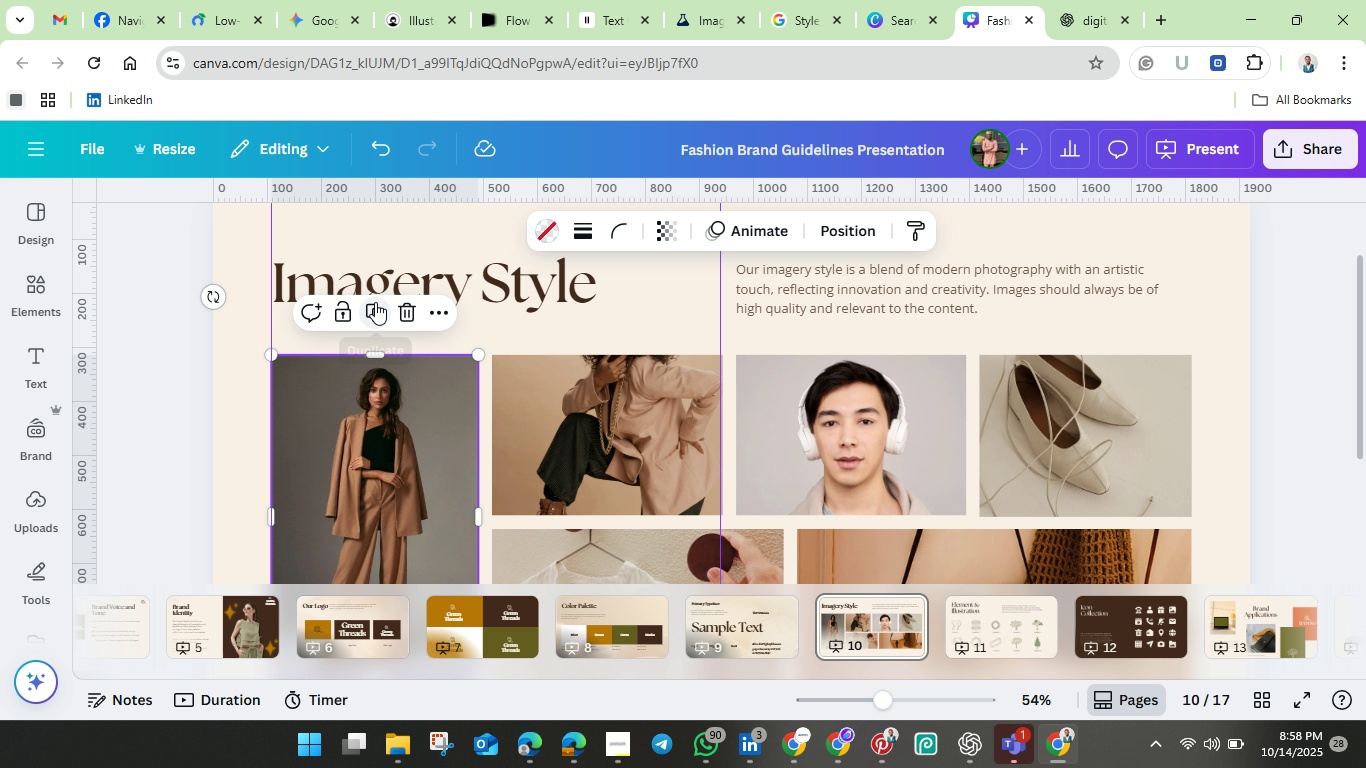 
left_click([375, 302])
 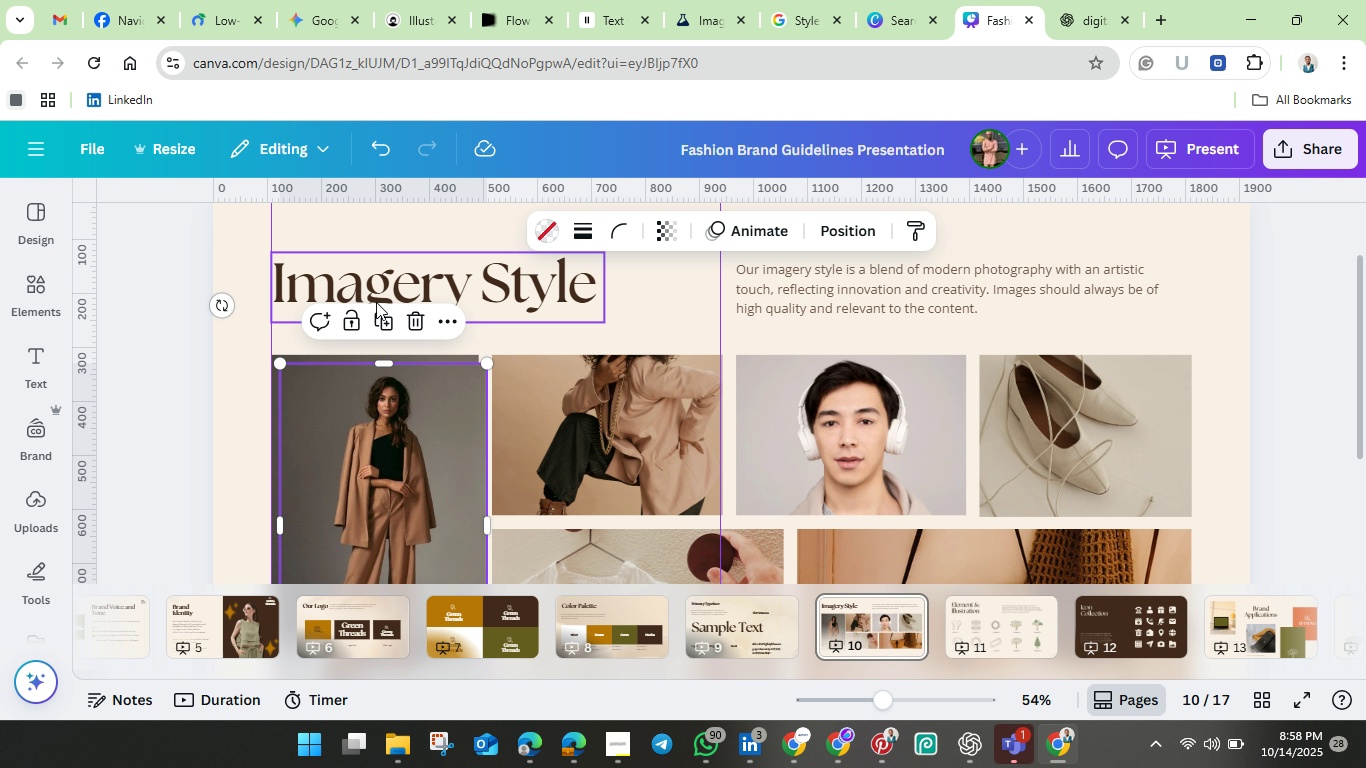 
scroll: coordinate [381, 306], scroll_direction: down, amount: 3.0
 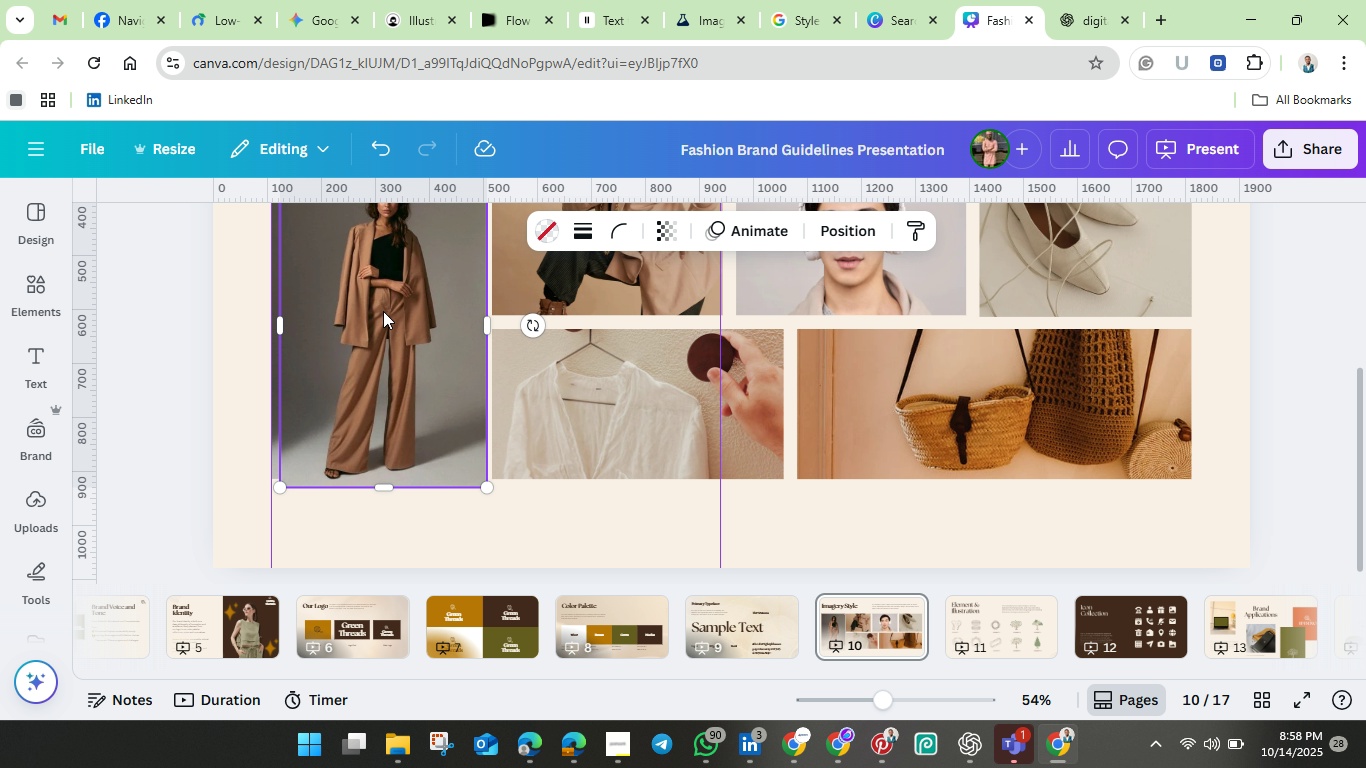 
scroll: coordinate [383, 311], scroll_direction: up, amount: 1.0
 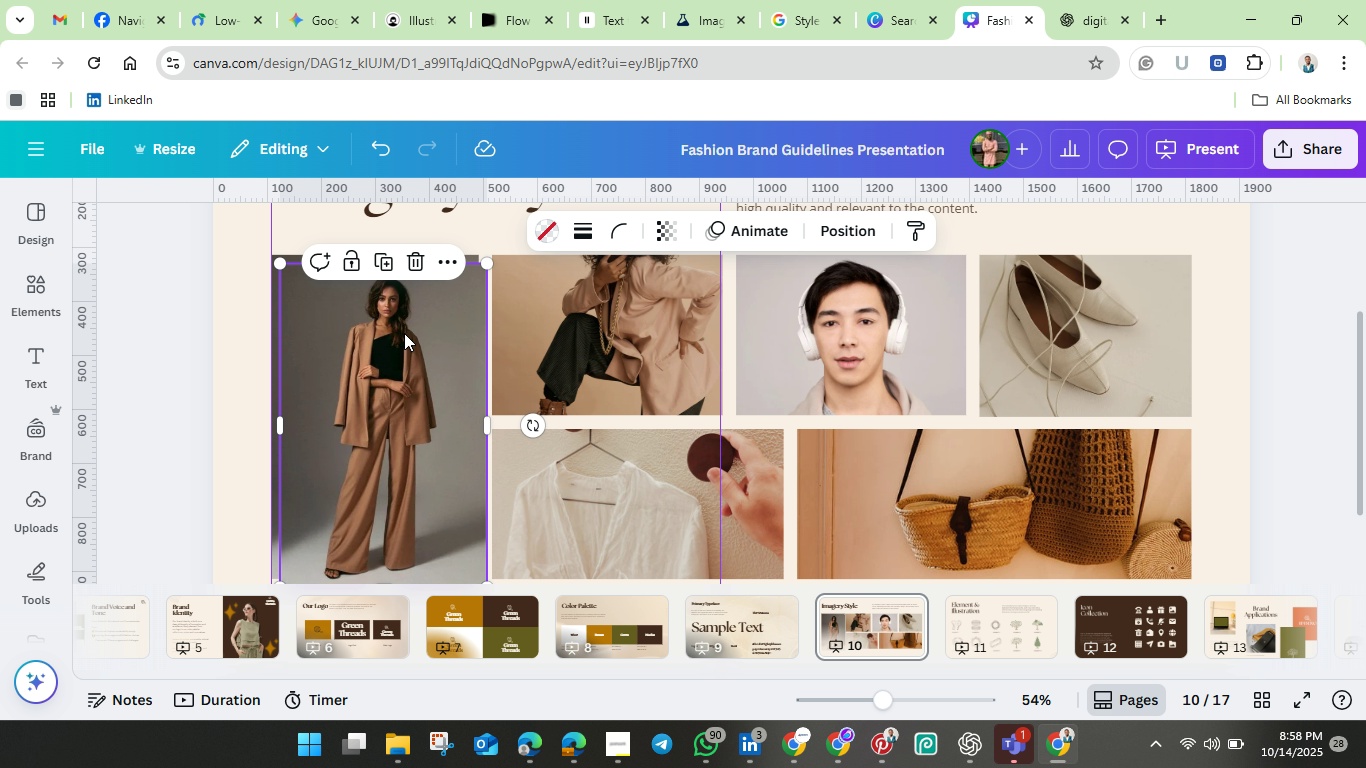 
scroll: coordinate [404, 333], scroll_direction: down, amount: 2.0
 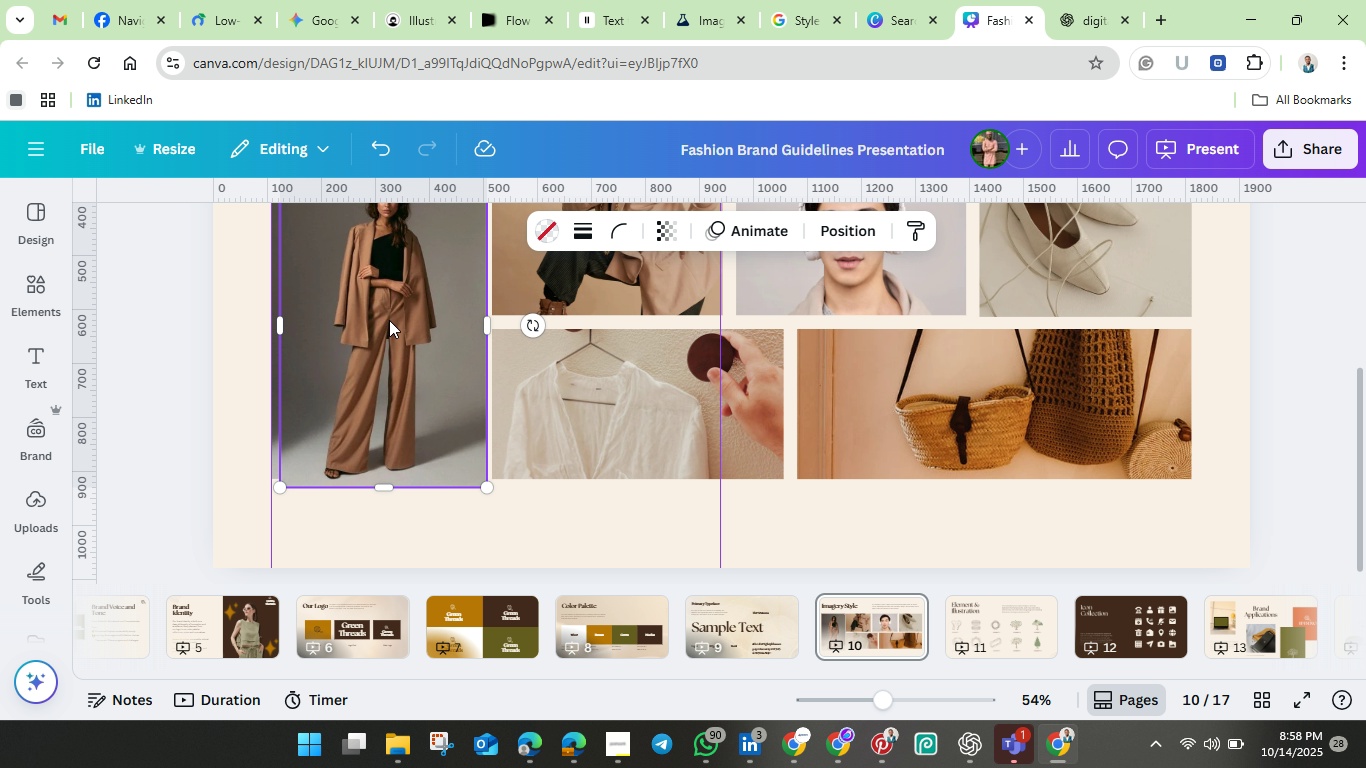 
left_click_drag(start_coordinate=[389, 320], to_coordinate=[597, 401])
 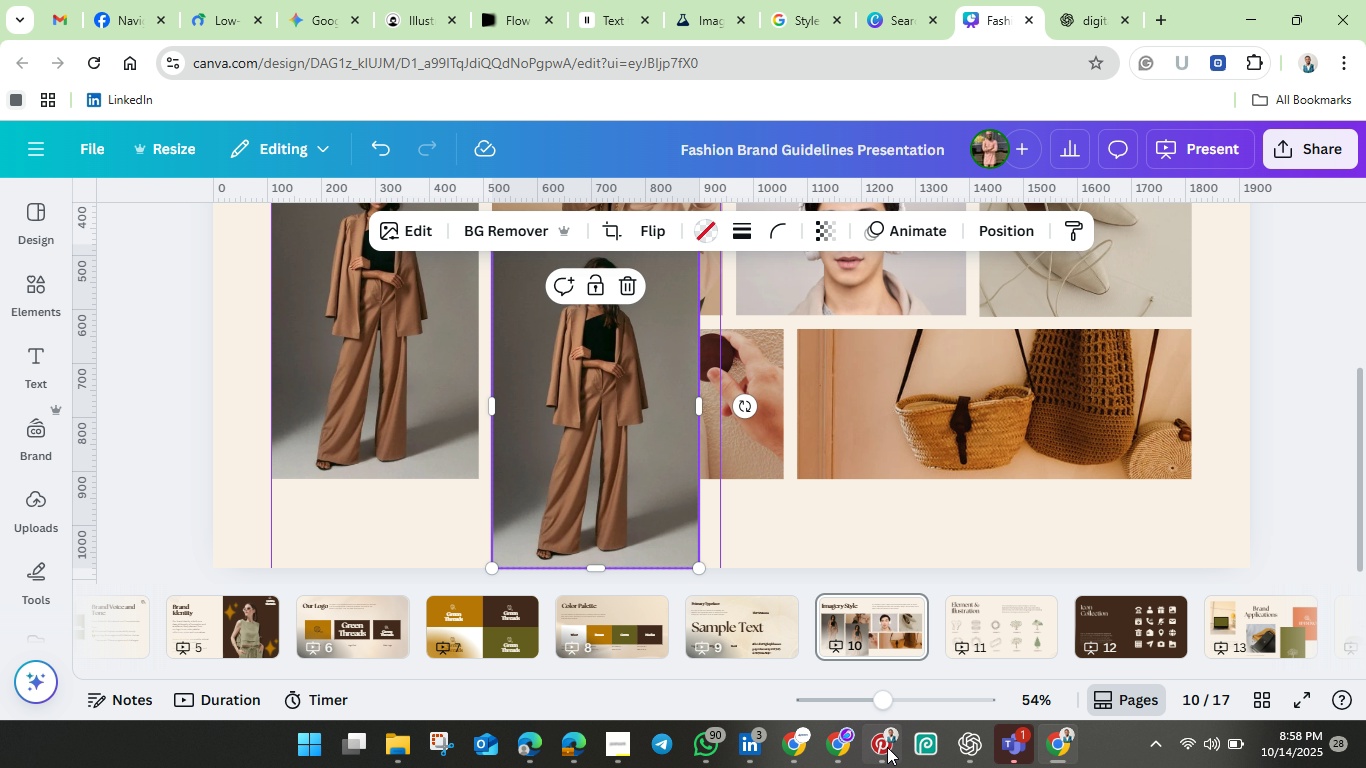 
left_click([883, 741])
 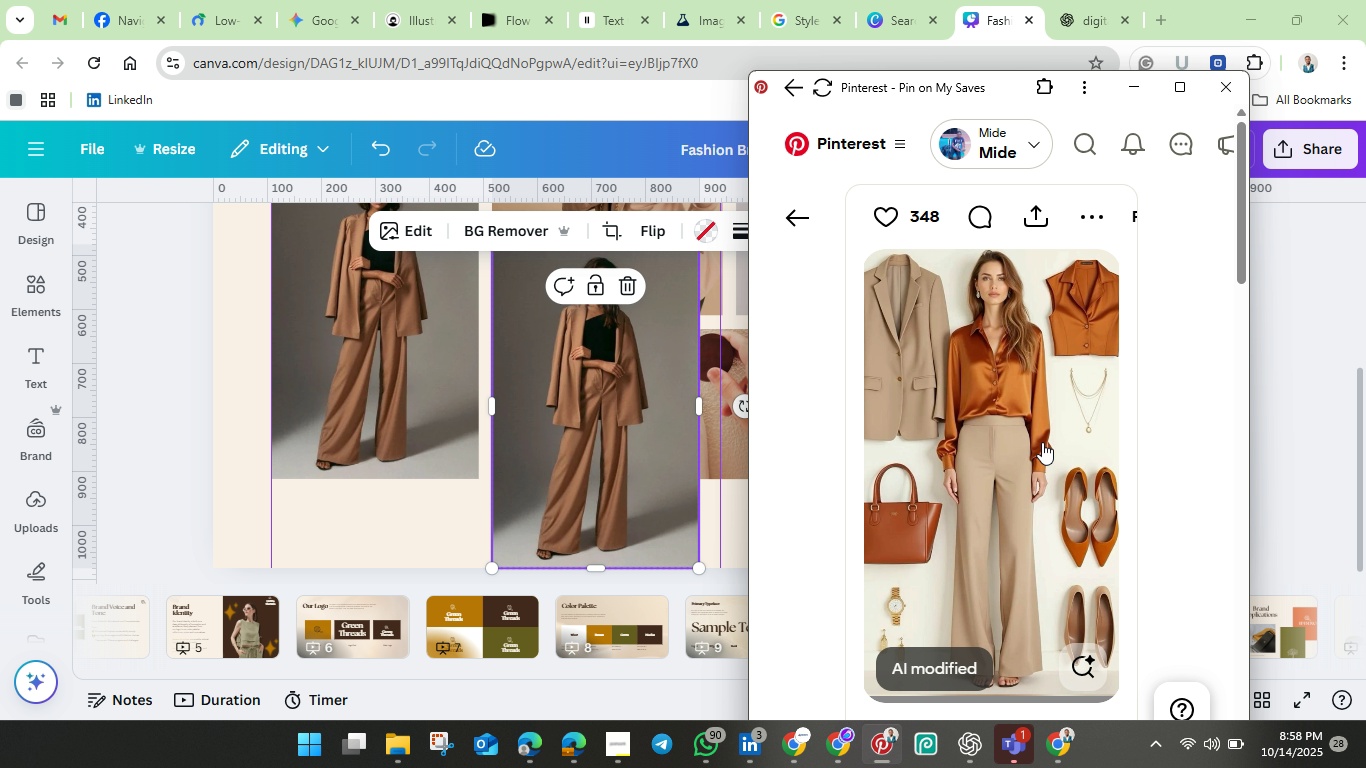 
left_click_drag(start_coordinate=[1042, 442], to_coordinate=[713, 443])
 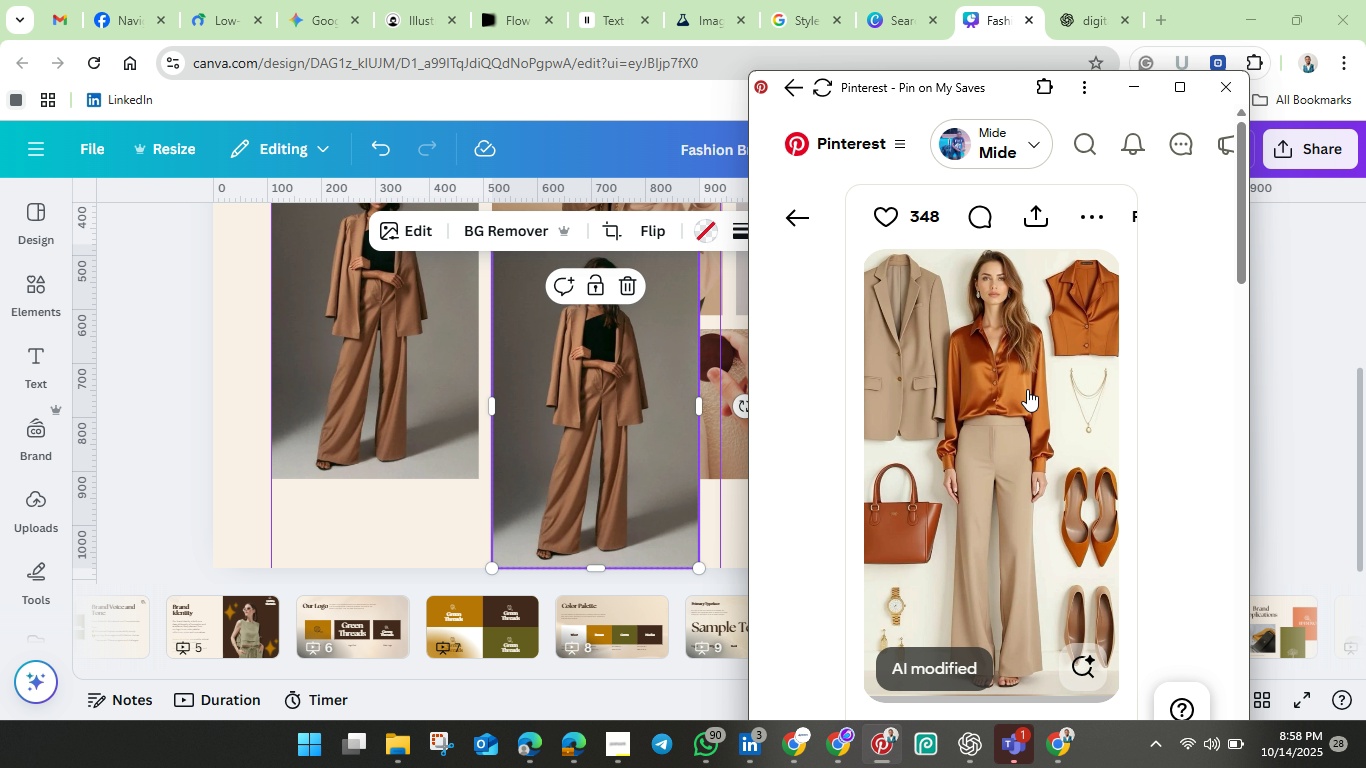 
left_click_drag(start_coordinate=[1027, 388], to_coordinate=[876, 396])
 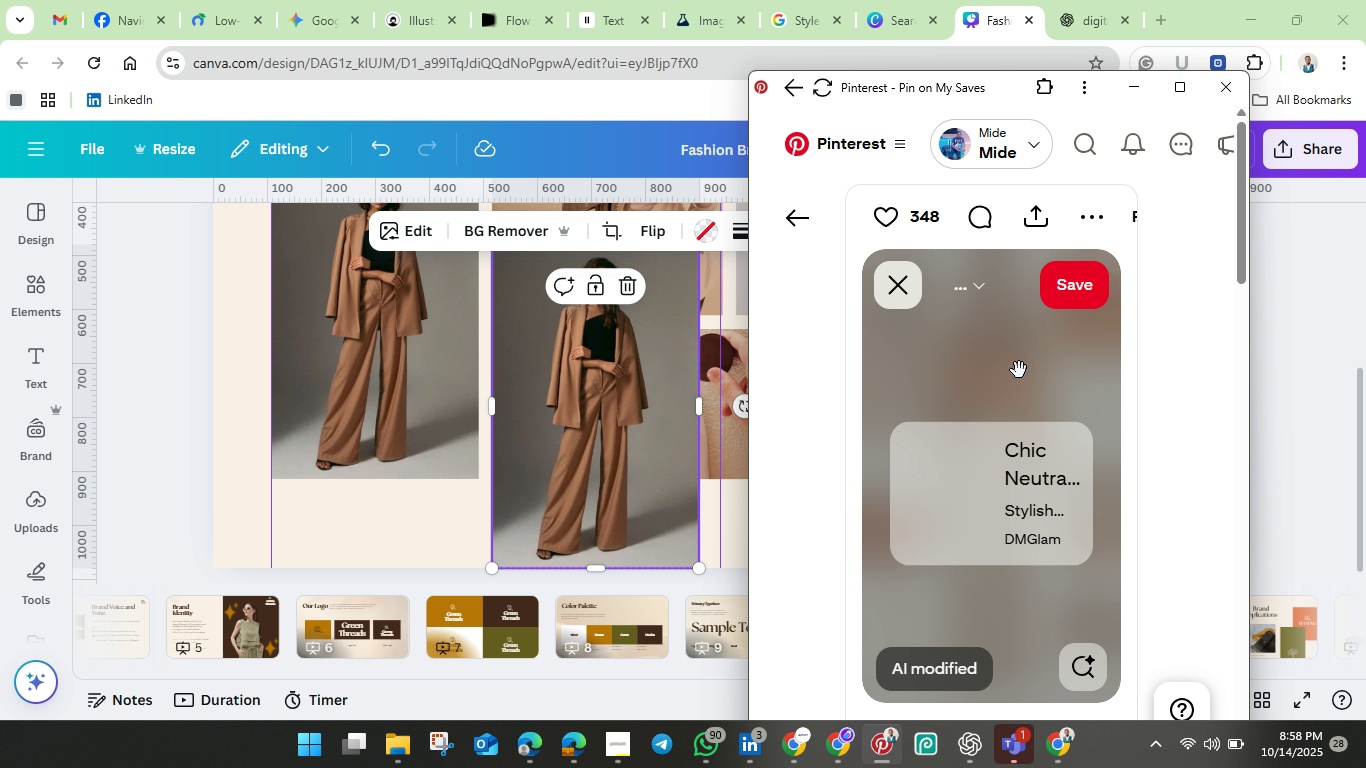 
left_click([1019, 370])
 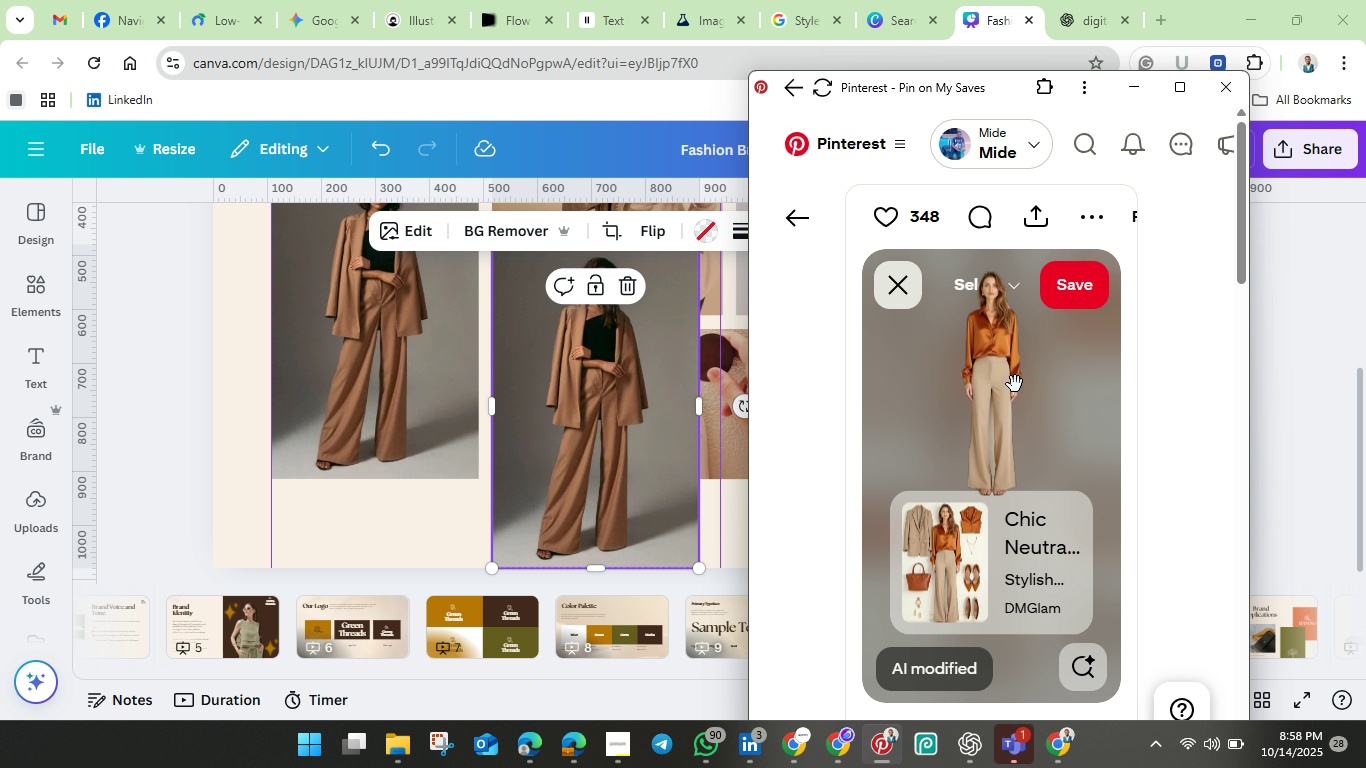 
left_click([1015, 384])
 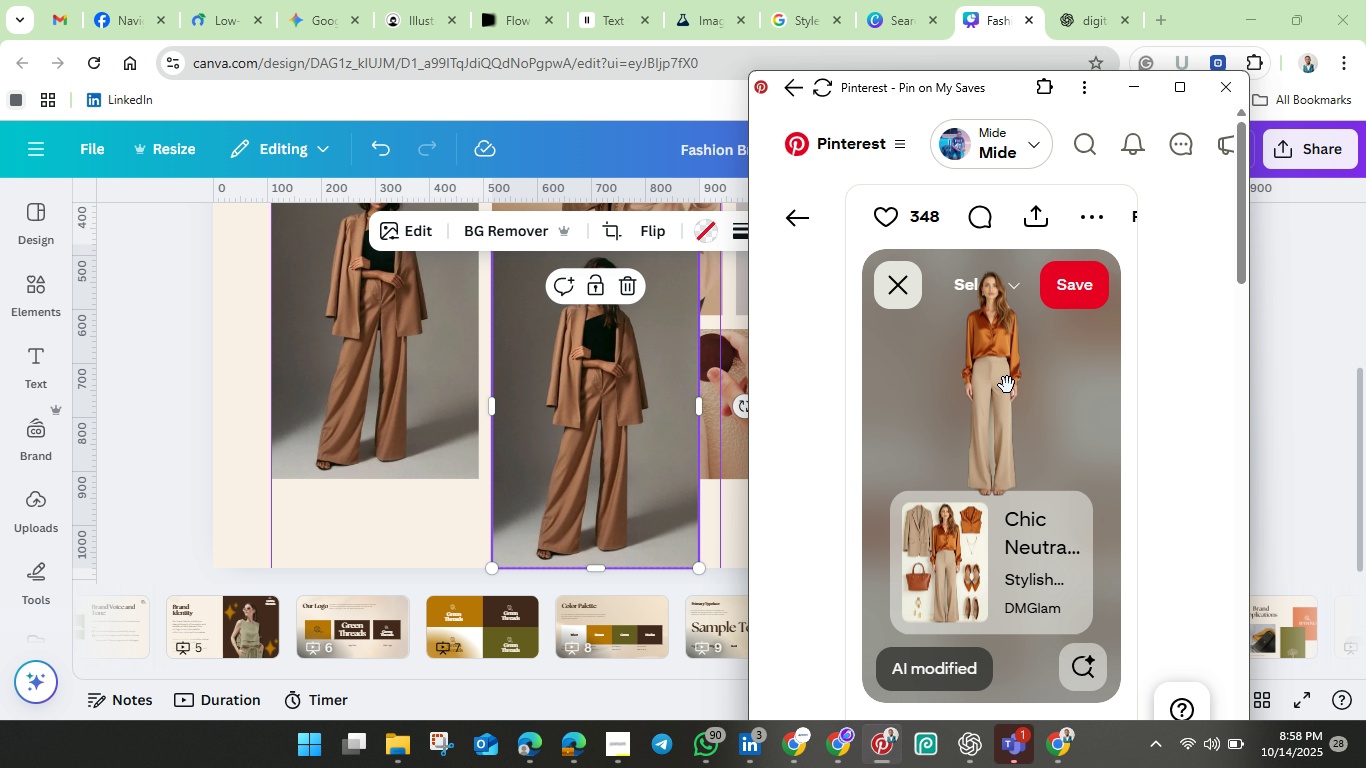 
scroll: coordinate [1007, 386], scroll_direction: down, amount: 2.0
 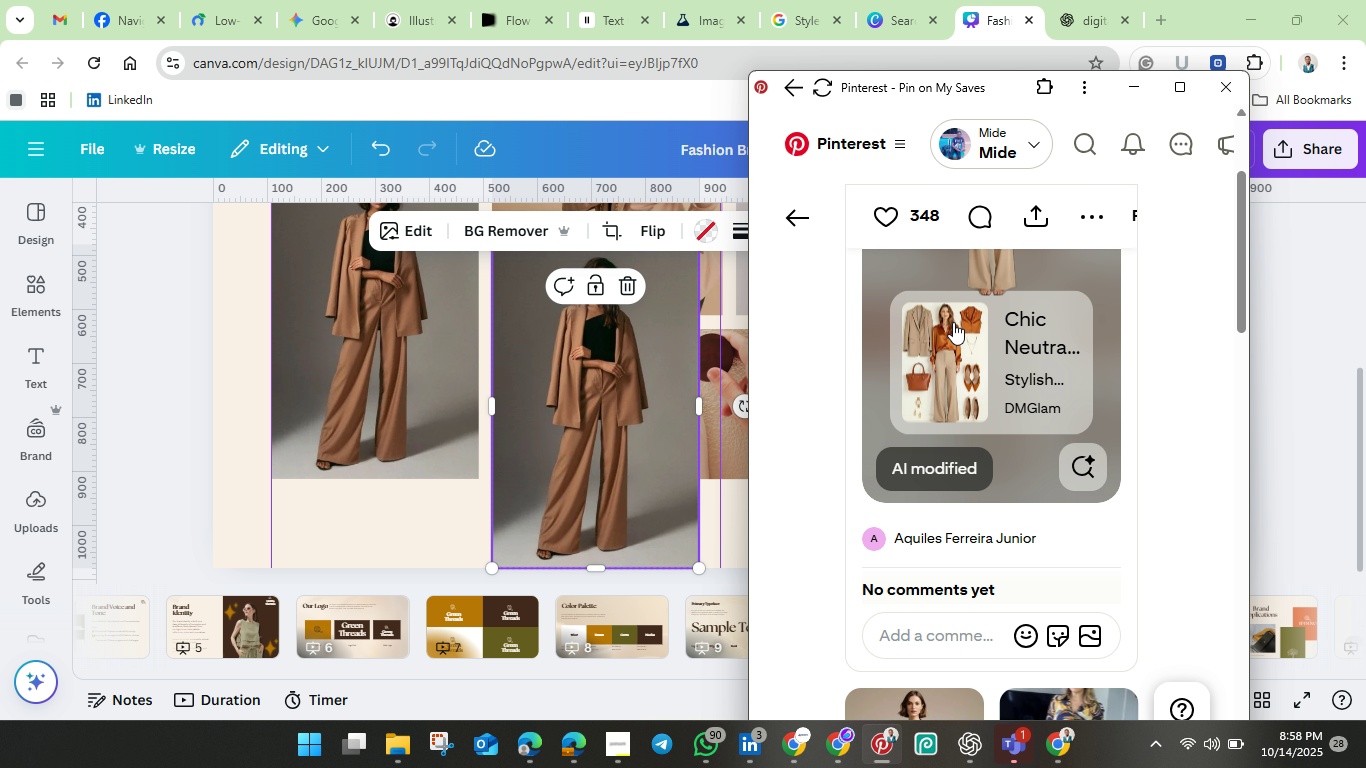 
scroll: coordinate [939, 282], scroll_direction: up, amount: 3.0
 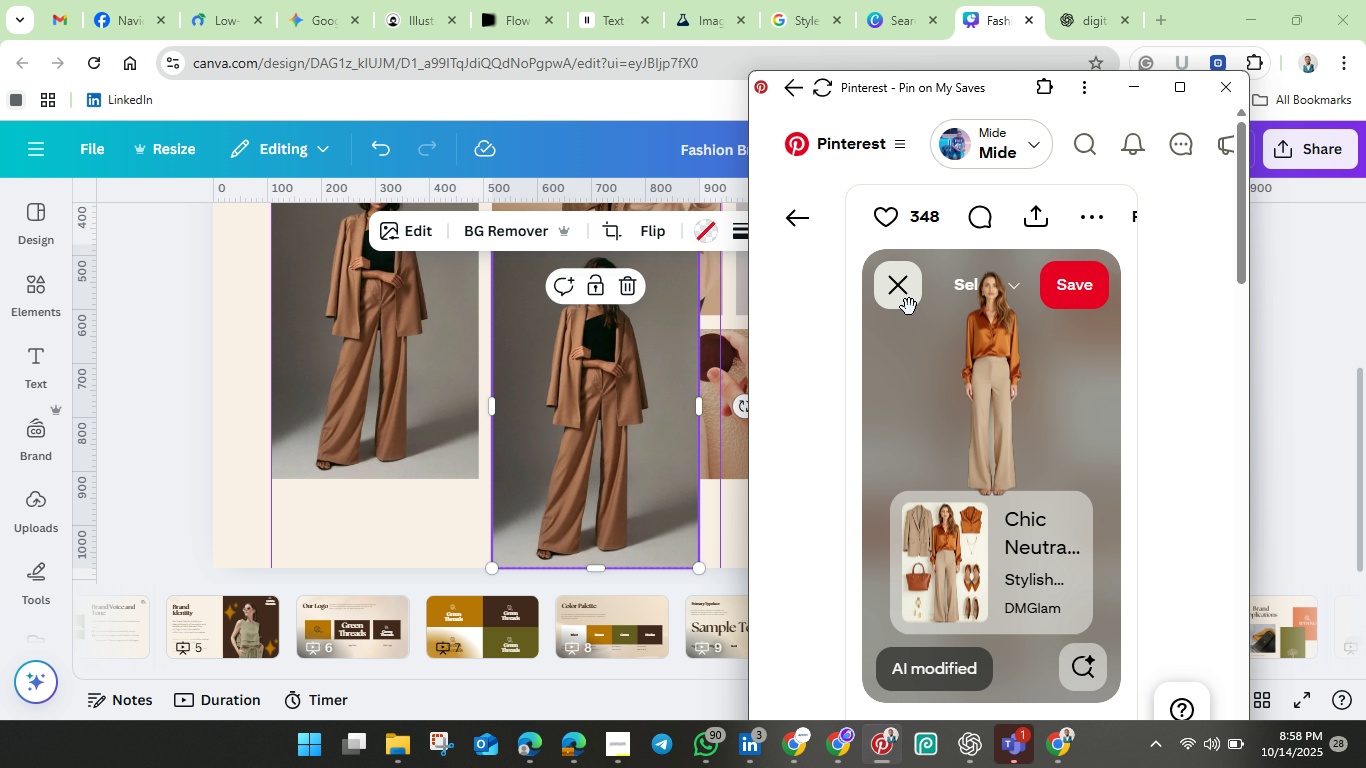 
left_click([907, 298])
 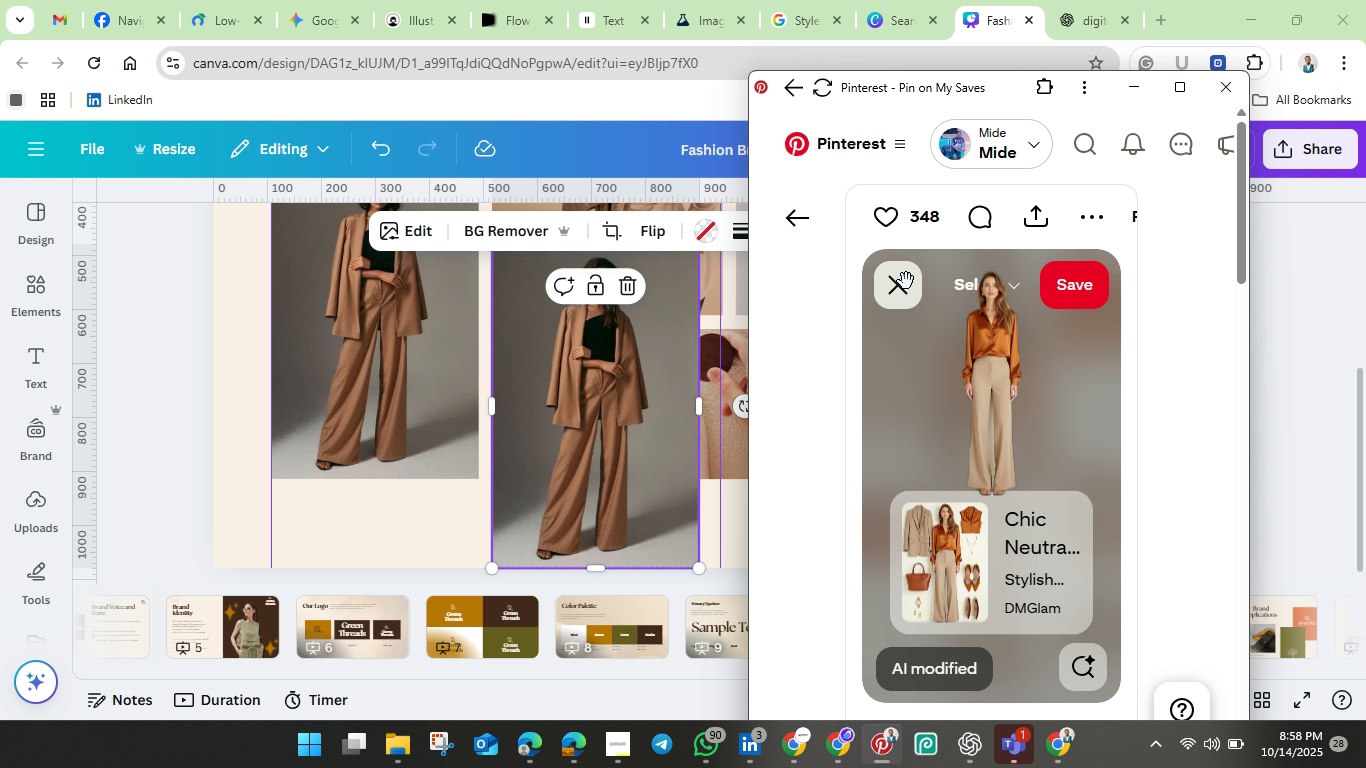 
left_click([906, 289])
 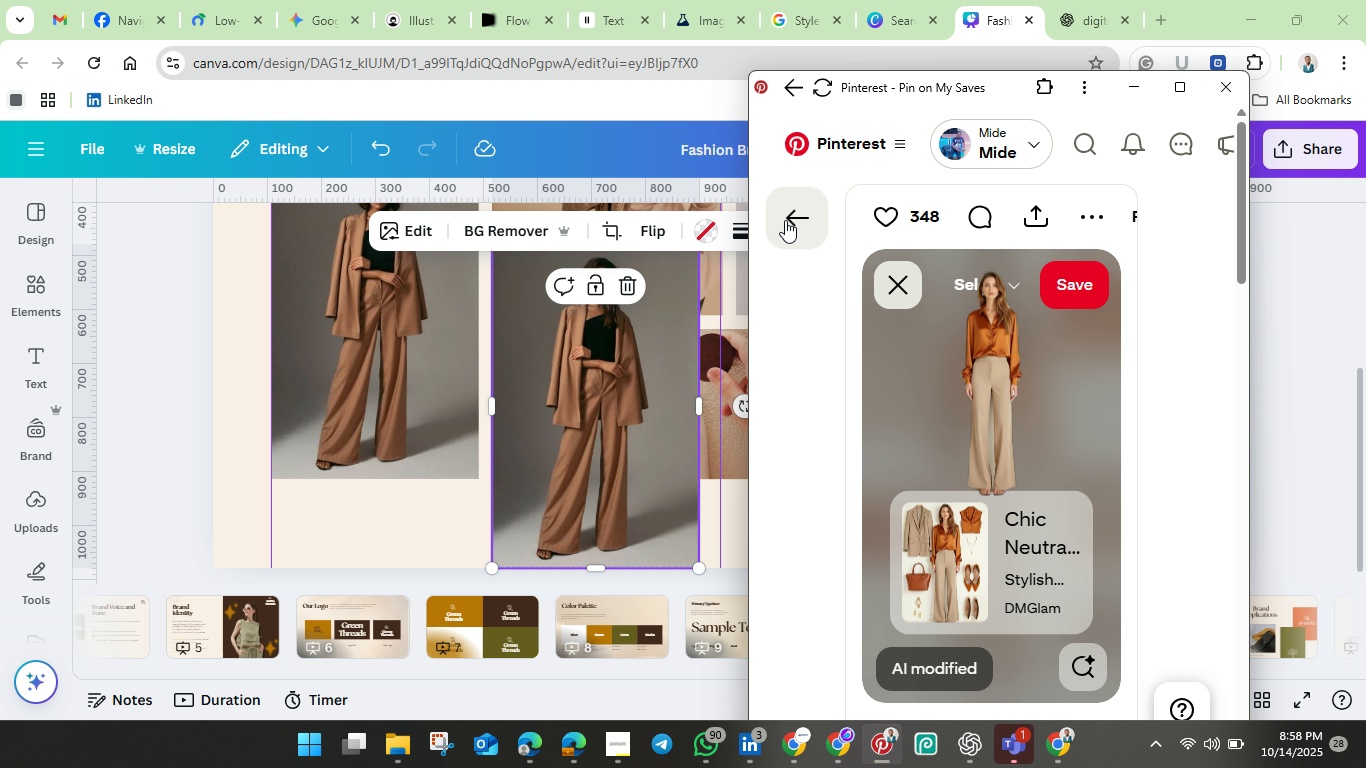 
left_click([785, 220])
 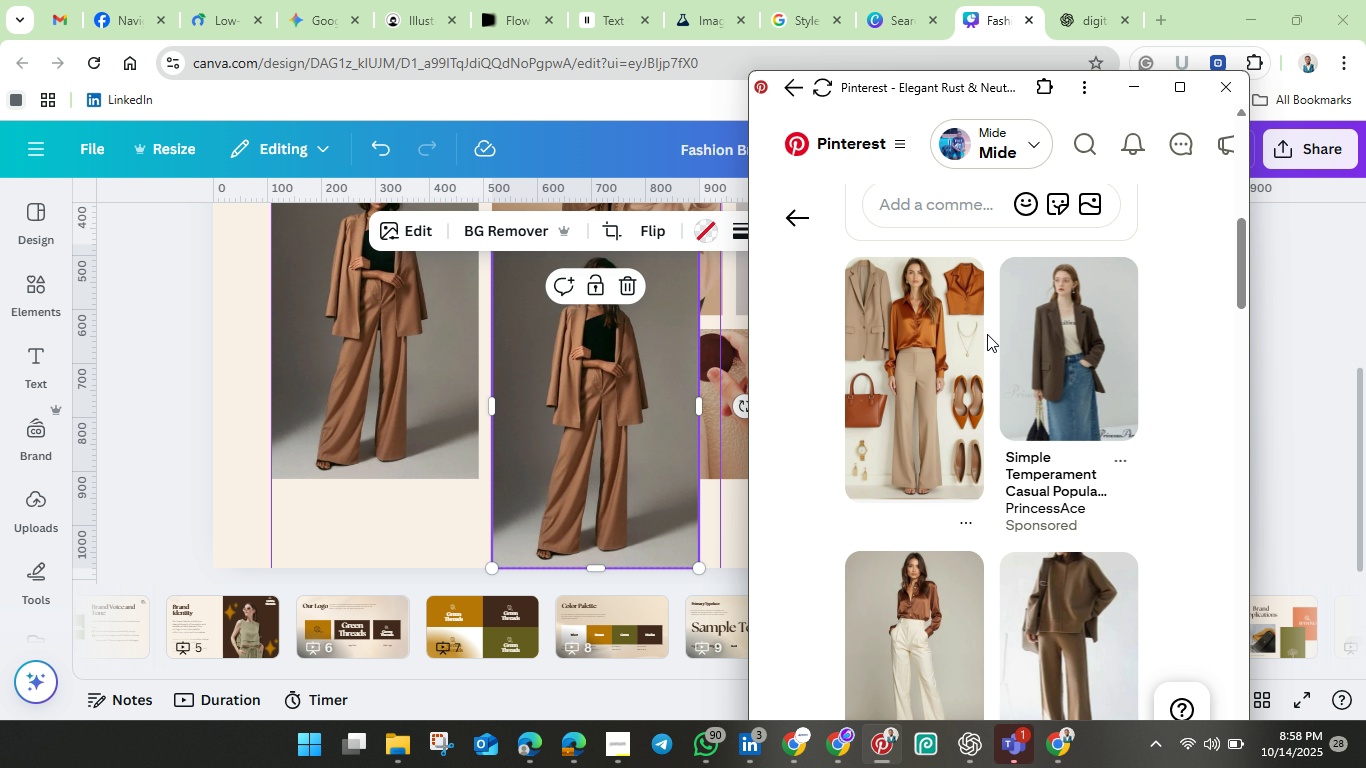 
scroll: coordinate [980, 368], scroll_direction: down, amount: 2.0
 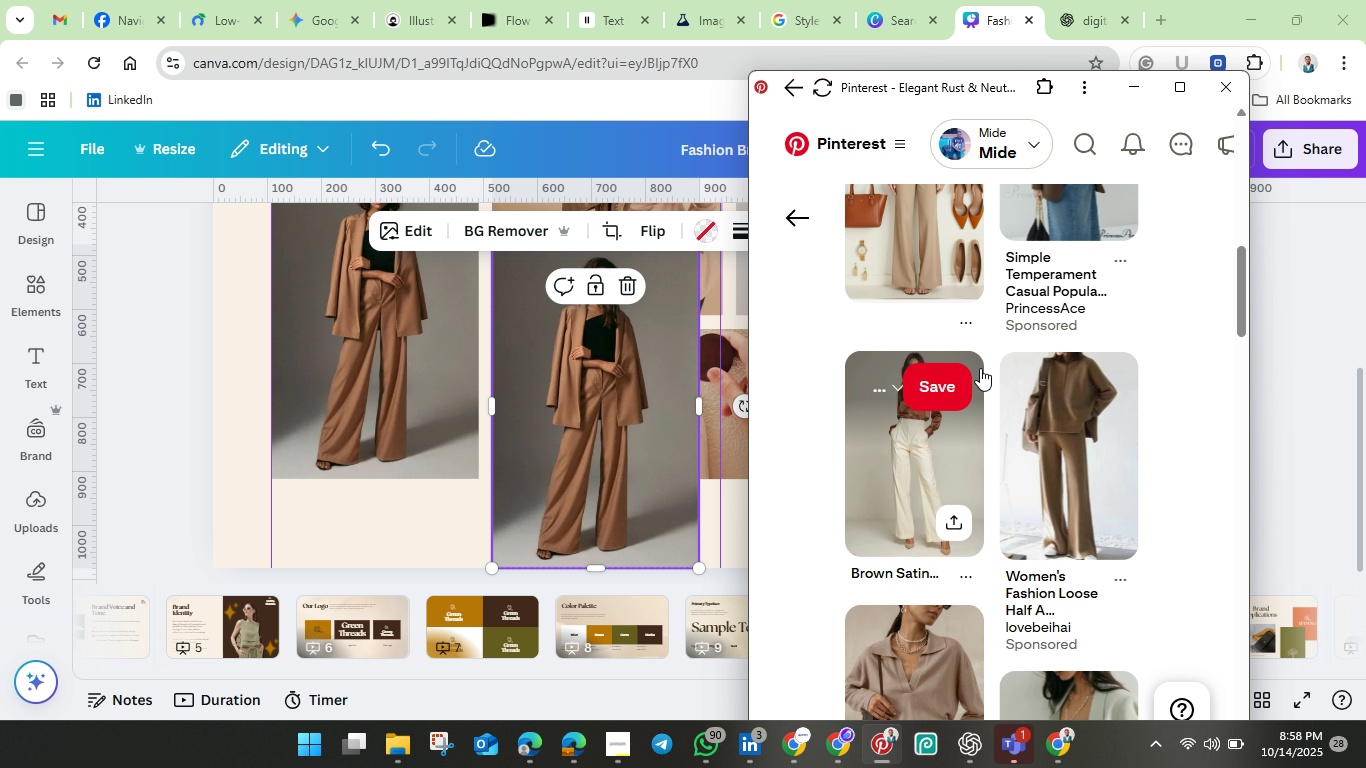 
scroll: coordinate [980, 368], scroll_direction: up, amount: 1.0
 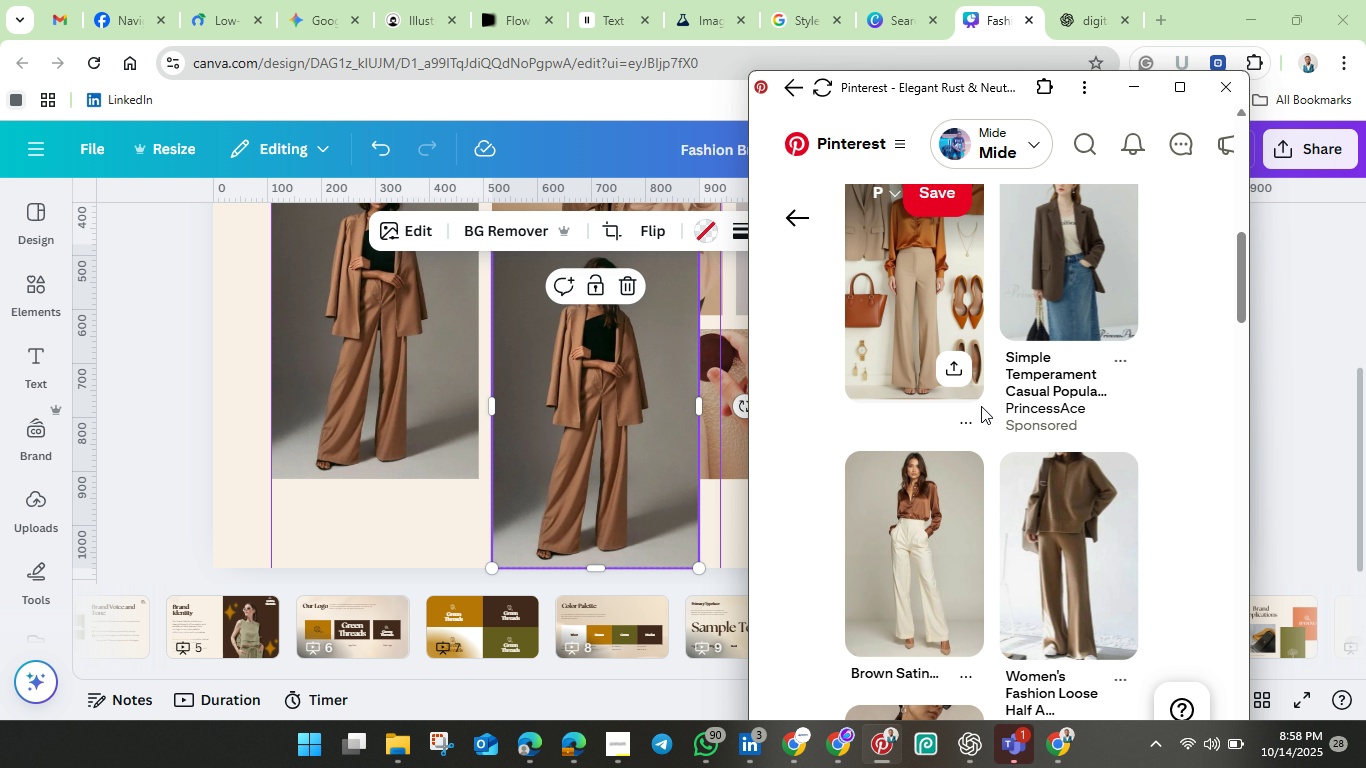 
scroll: coordinate [980, 391], scroll_direction: down, amount: 3.0
 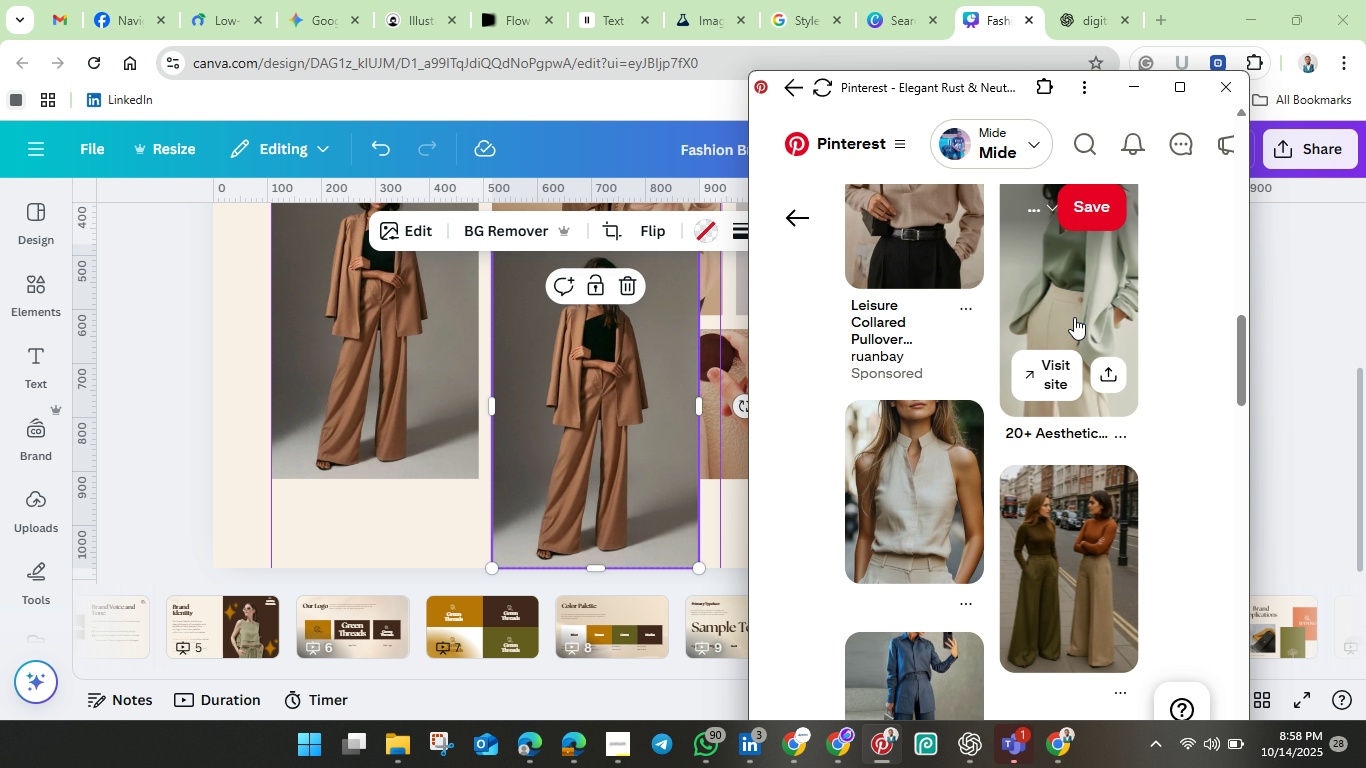 
left_click([1076, 286])
 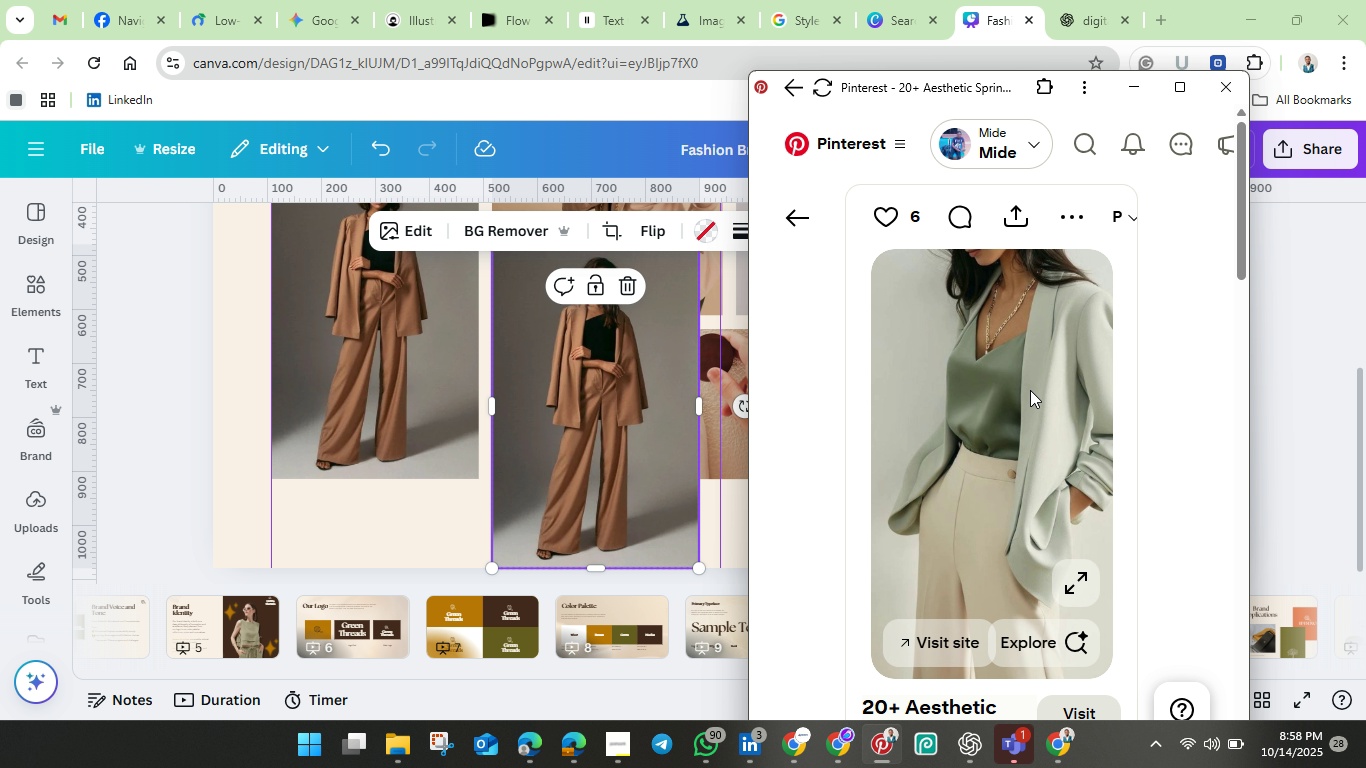 
left_click([1030, 392])
 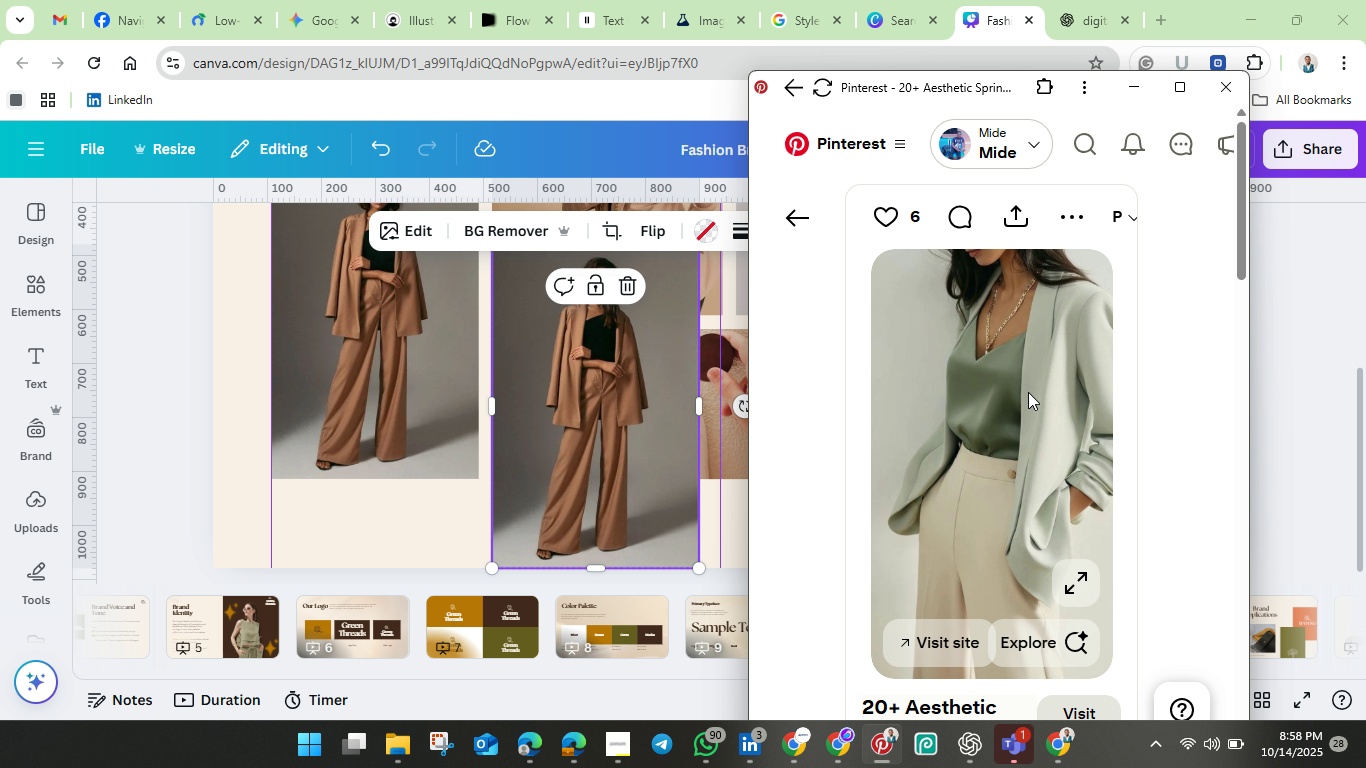 
left_click_drag(start_coordinate=[1030, 392], to_coordinate=[627, 393])
 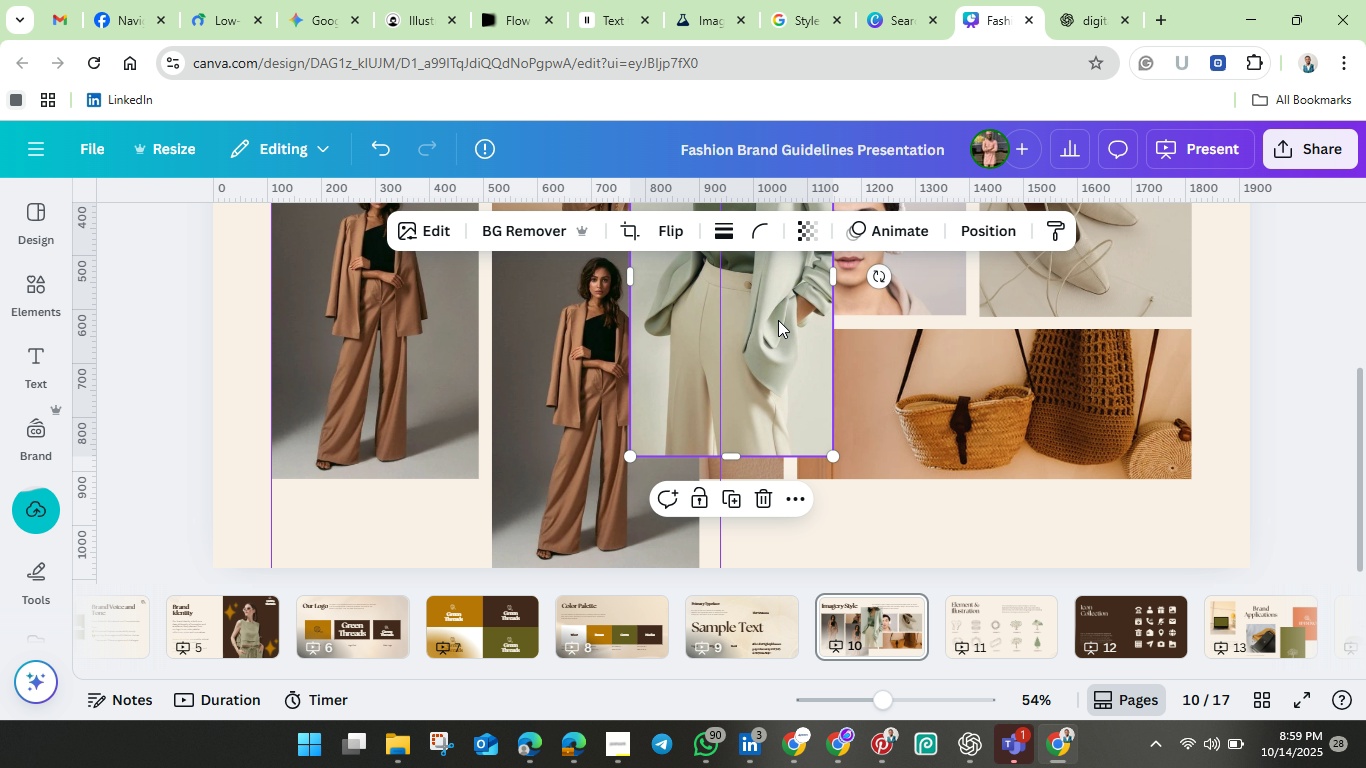 
wait(7.2)
 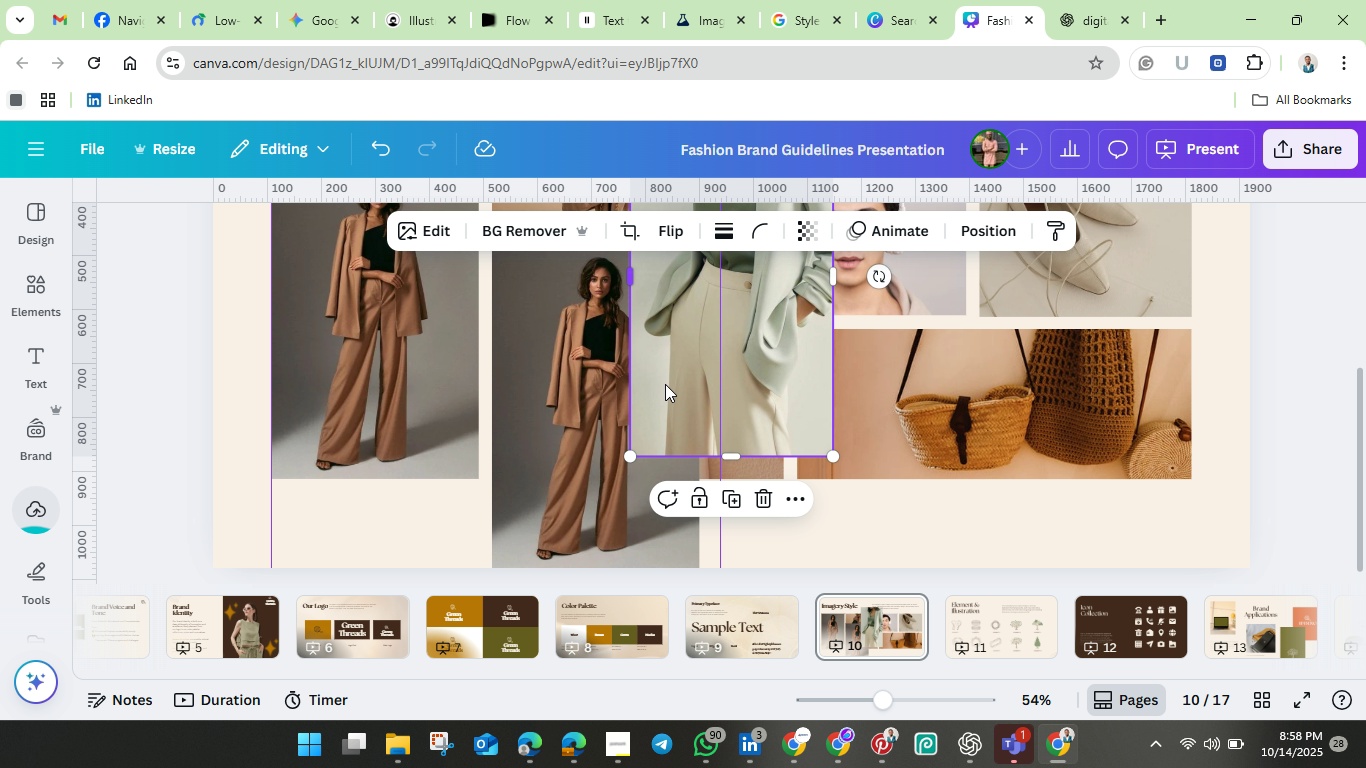 
left_click_drag(start_coordinate=[776, 319], to_coordinate=[669, 354])
 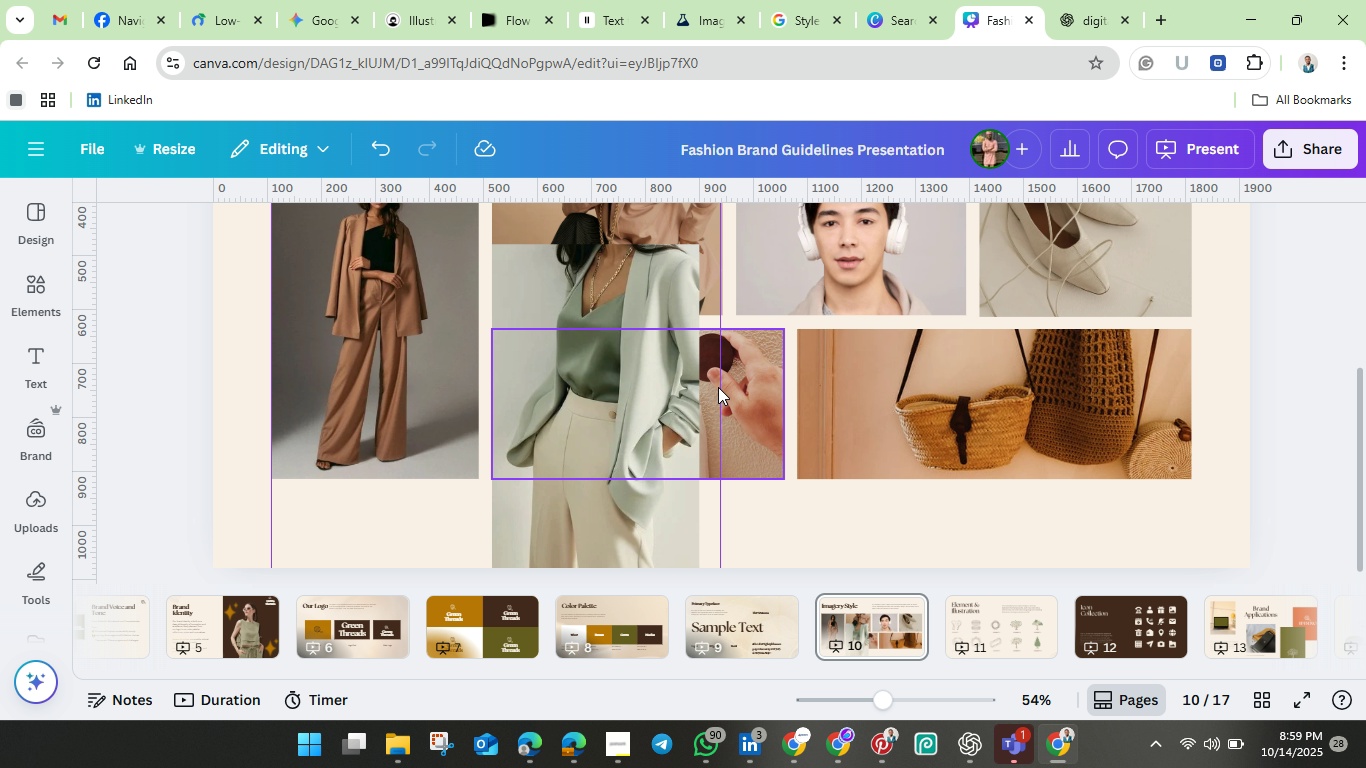 
scroll: coordinate [792, 354], scroll_direction: up, amount: 1.0
 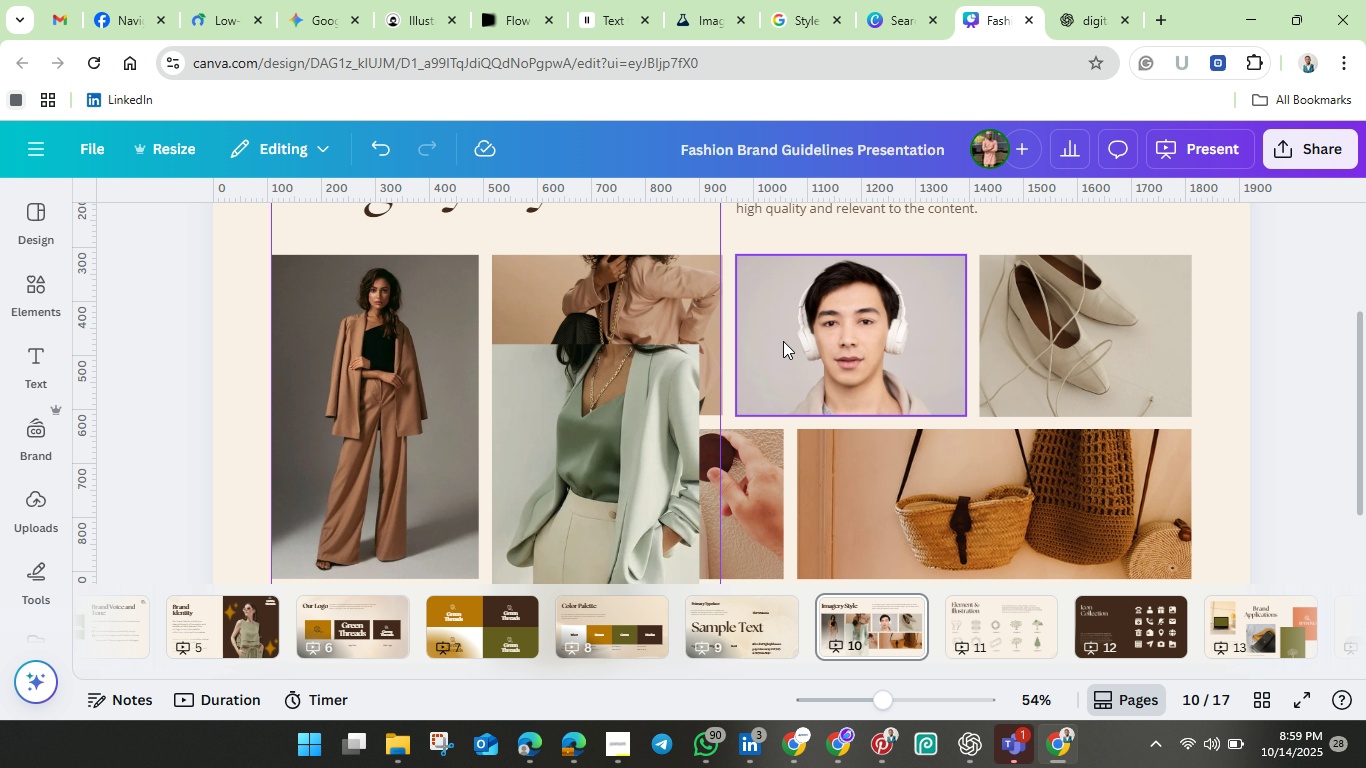 
left_click_drag(start_coordinate=[631, 471], to_coordinate=[633, 462])
 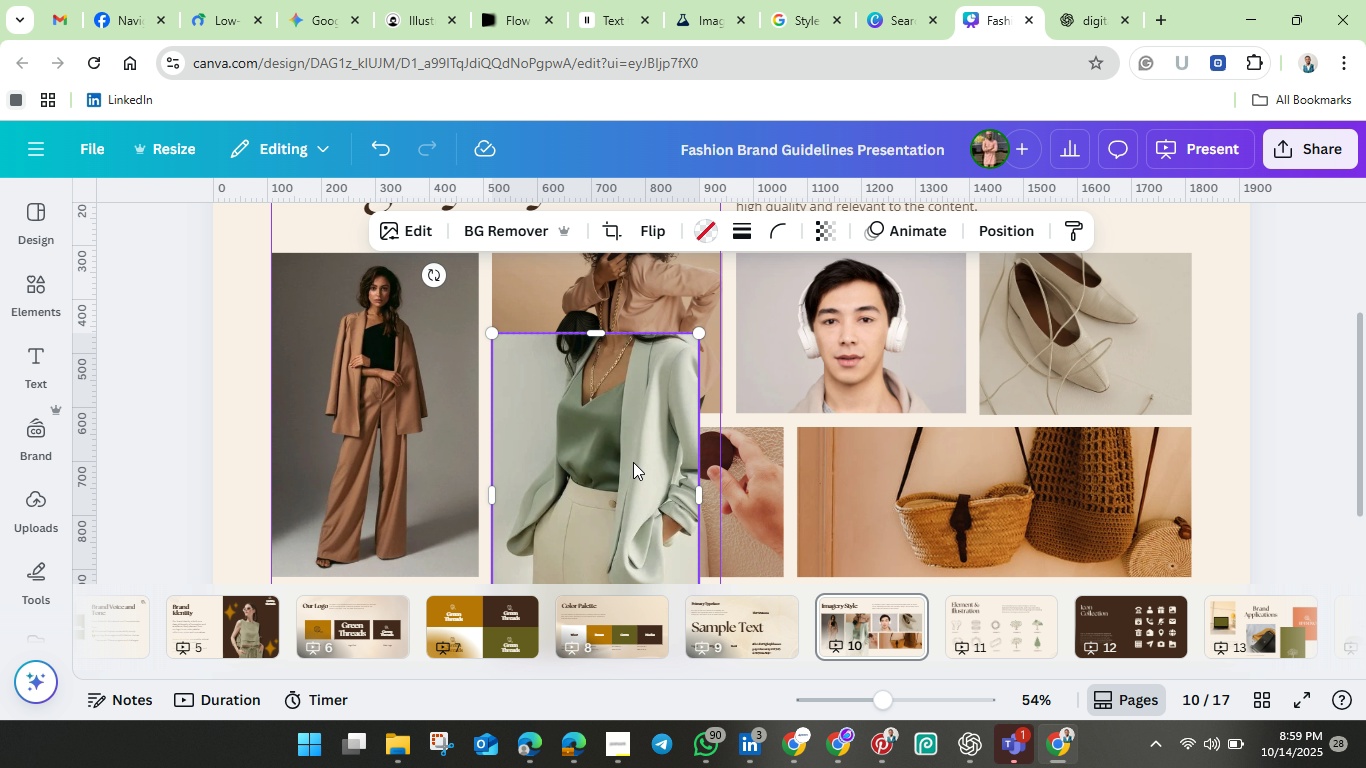 
scroll: coordinate [633, 451], scroll_direction: down, amount: 4.0
 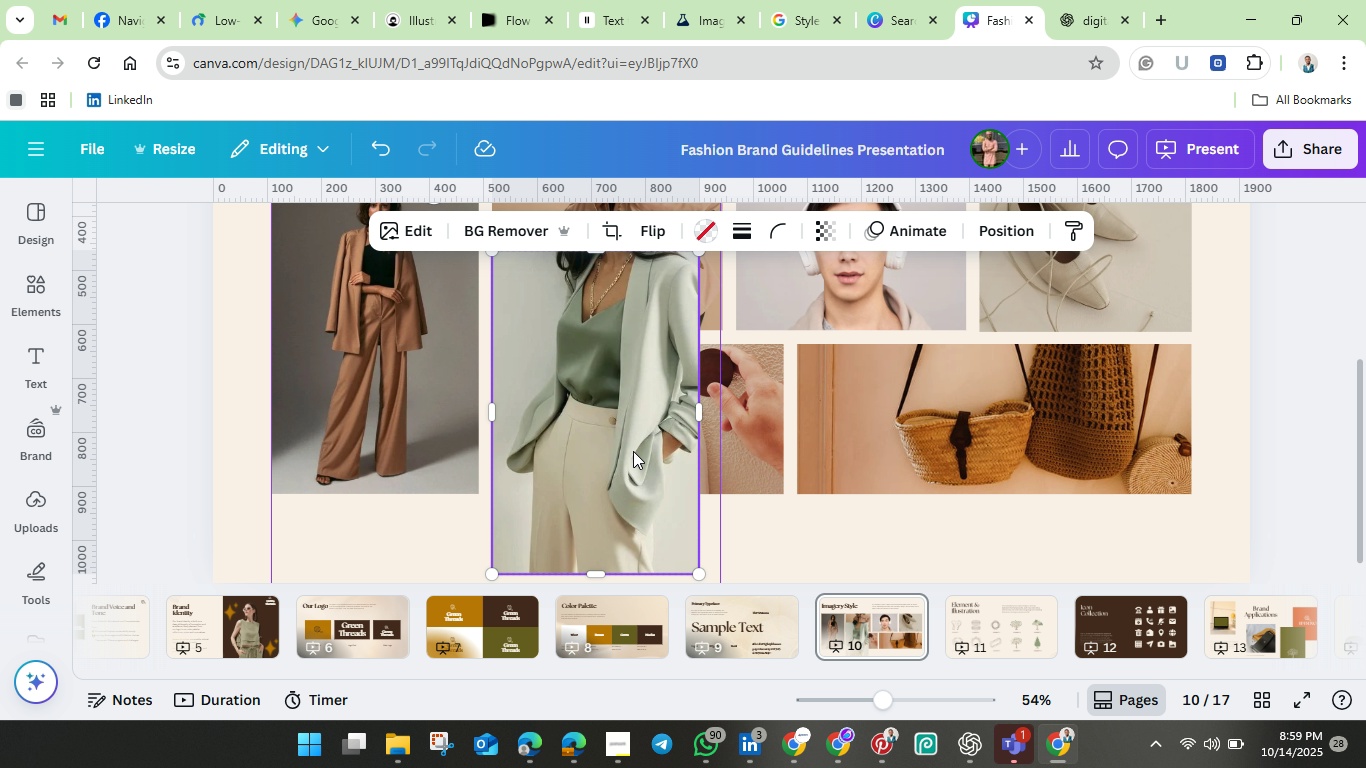 
scroll: coordinate [633, 451], scroll_direction: up, amount: 1.0
 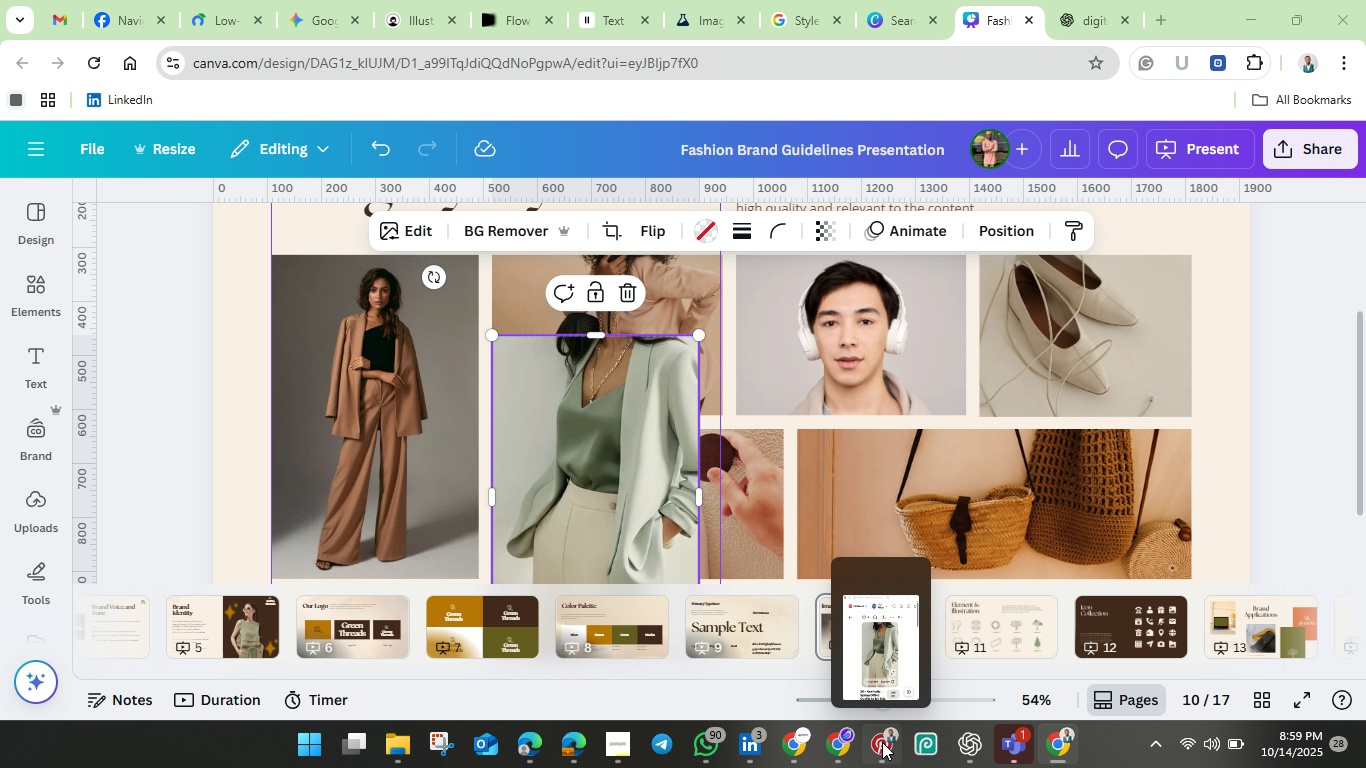 
left_click([882, 742])
 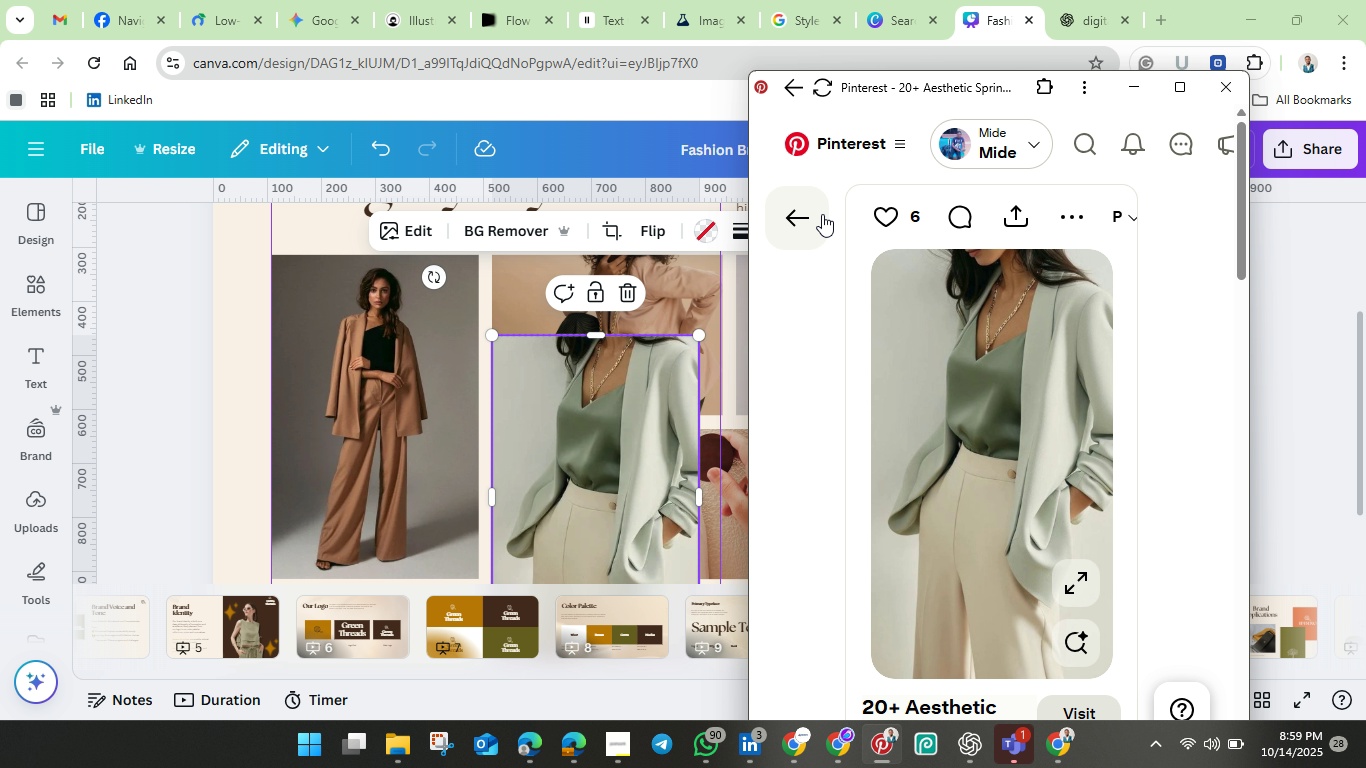 
left_click([807, 218])
 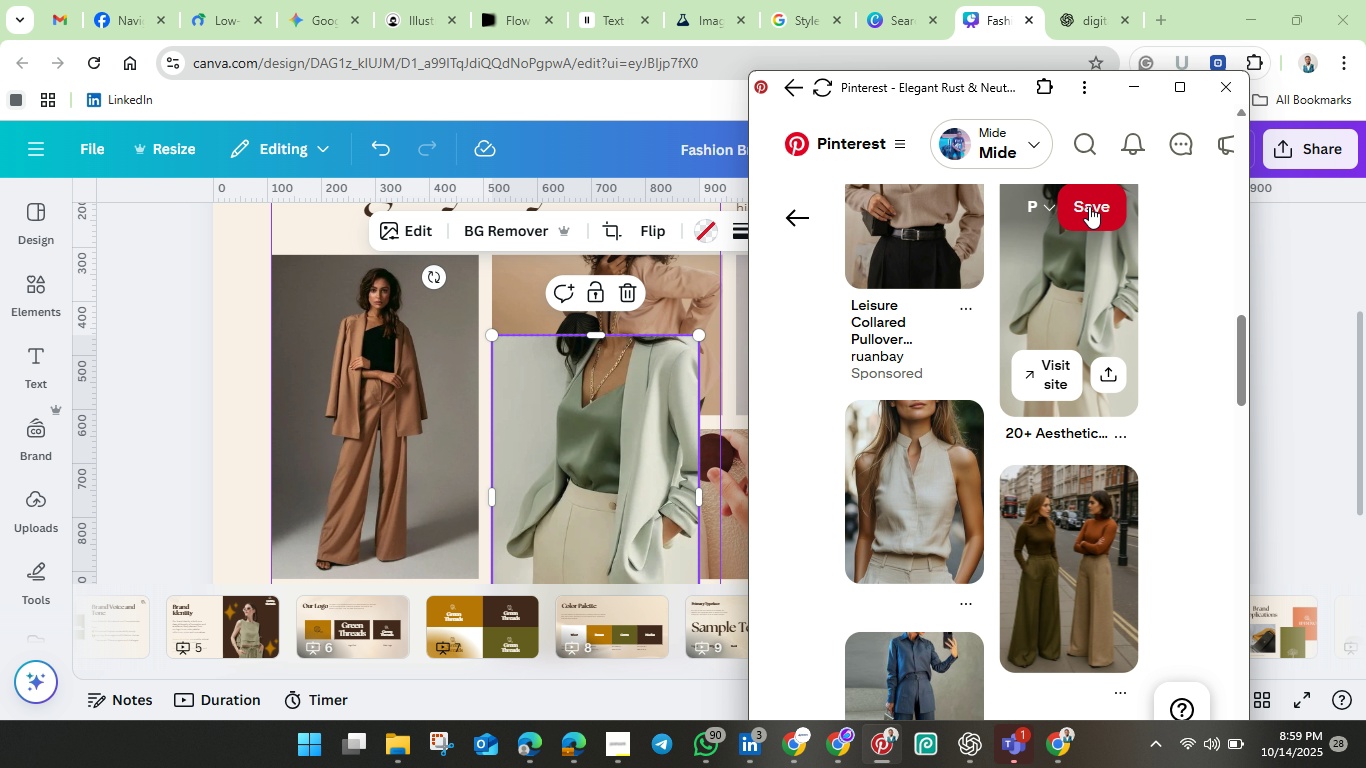 
left_click([1089, 202])
 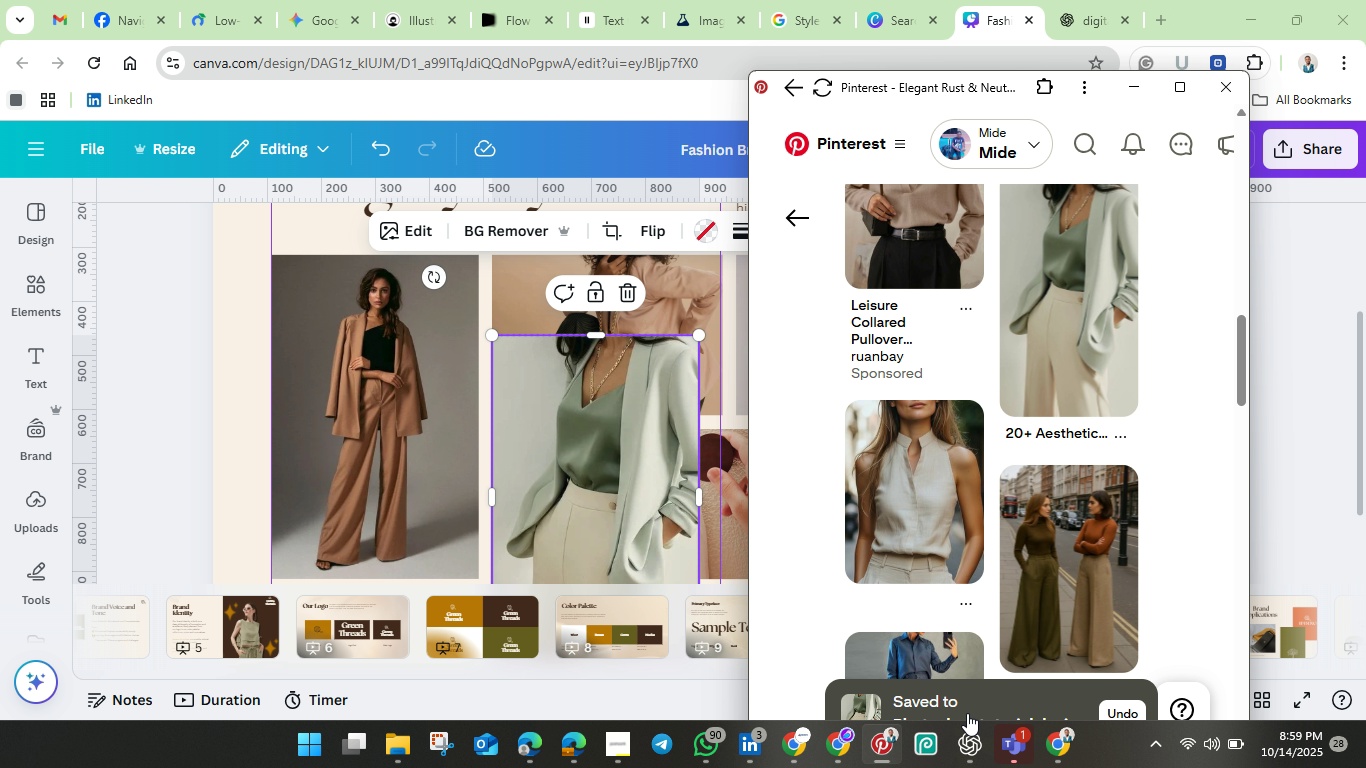 
left_click([935, 698])
 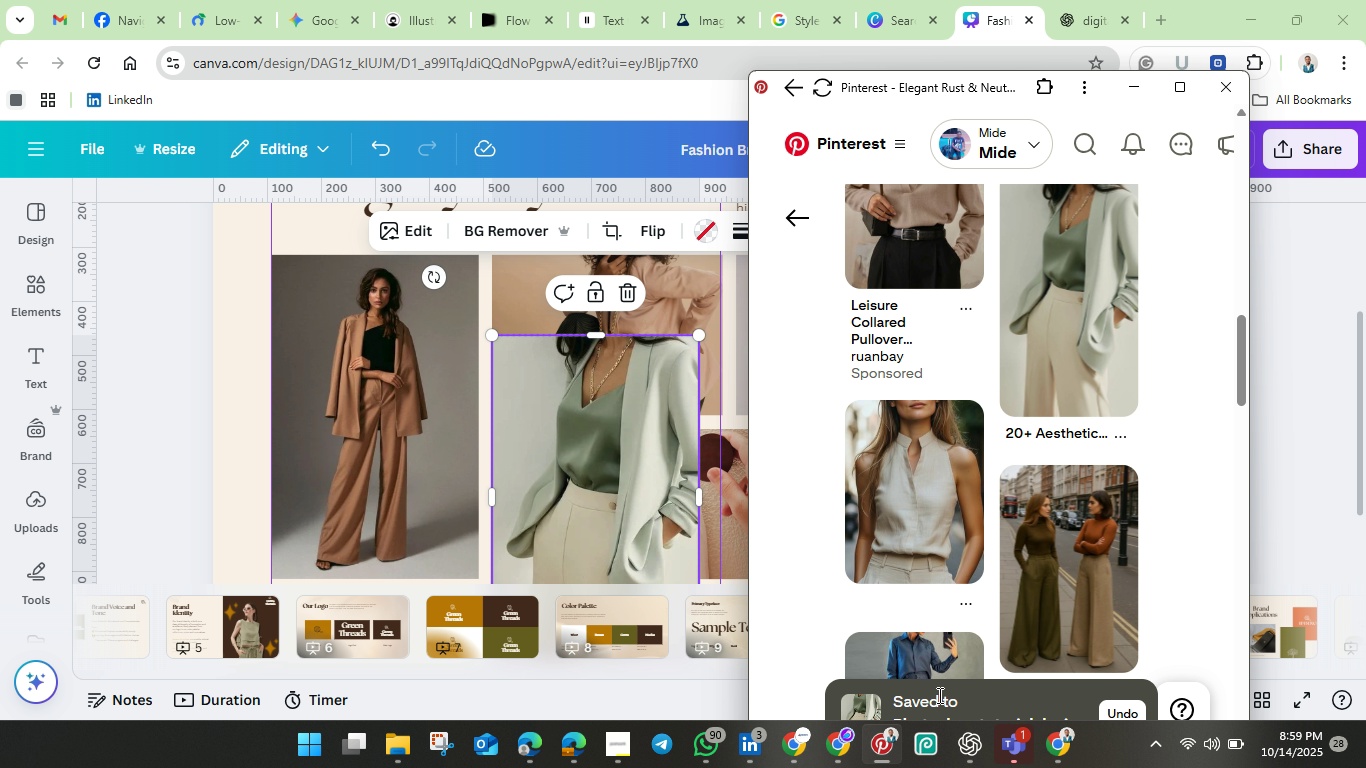 
scroll: coordinate [939, 695], scroll_direction: down, amount: 2.0
 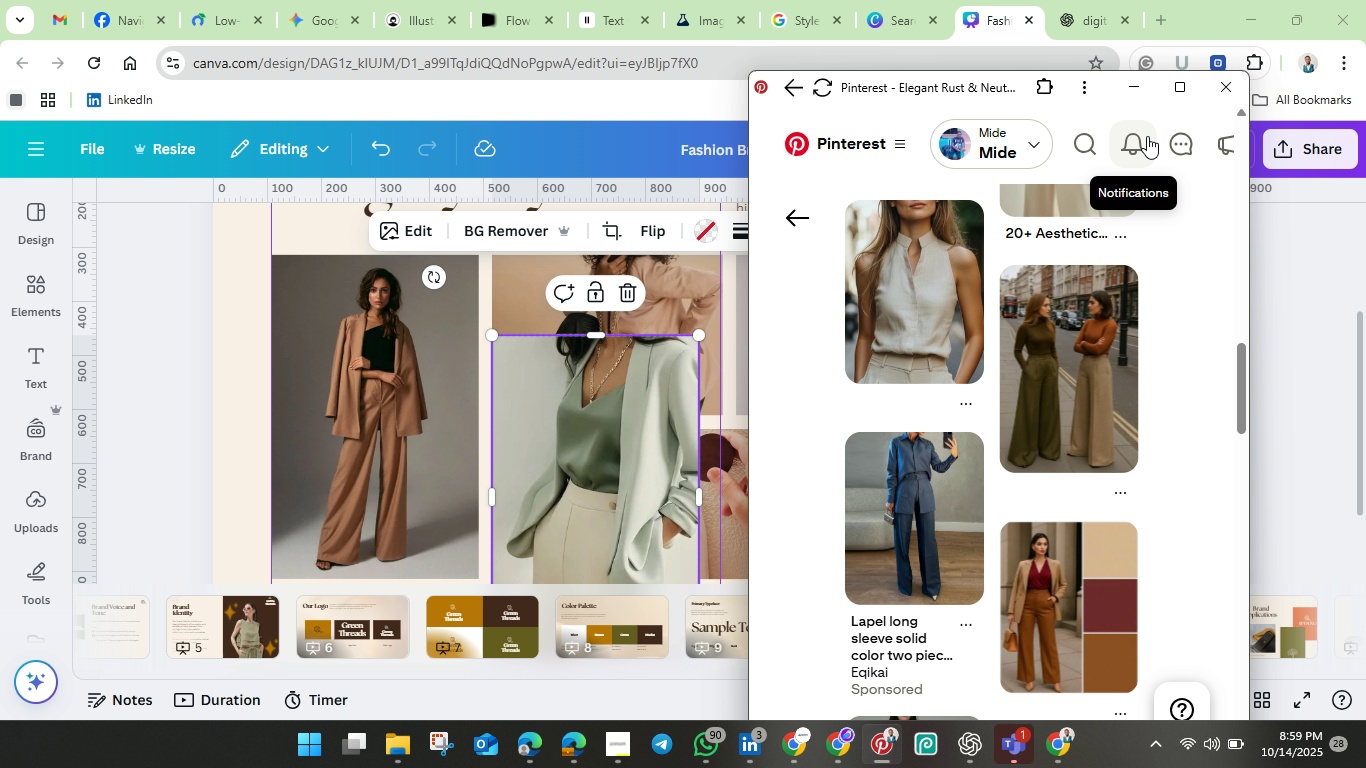 
wait(8.47)
 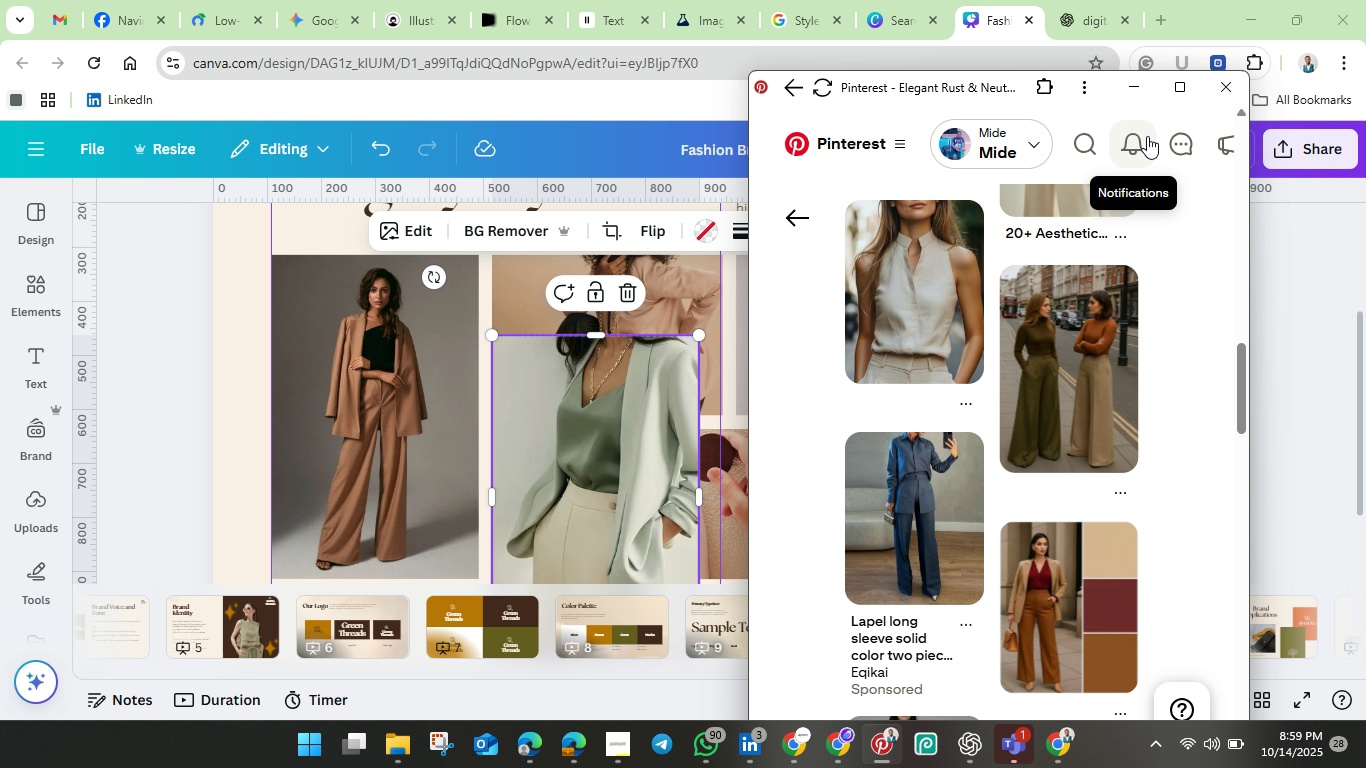 
scroll: coordinate [853, 439], scroll_direction: down, amount: 8.0
 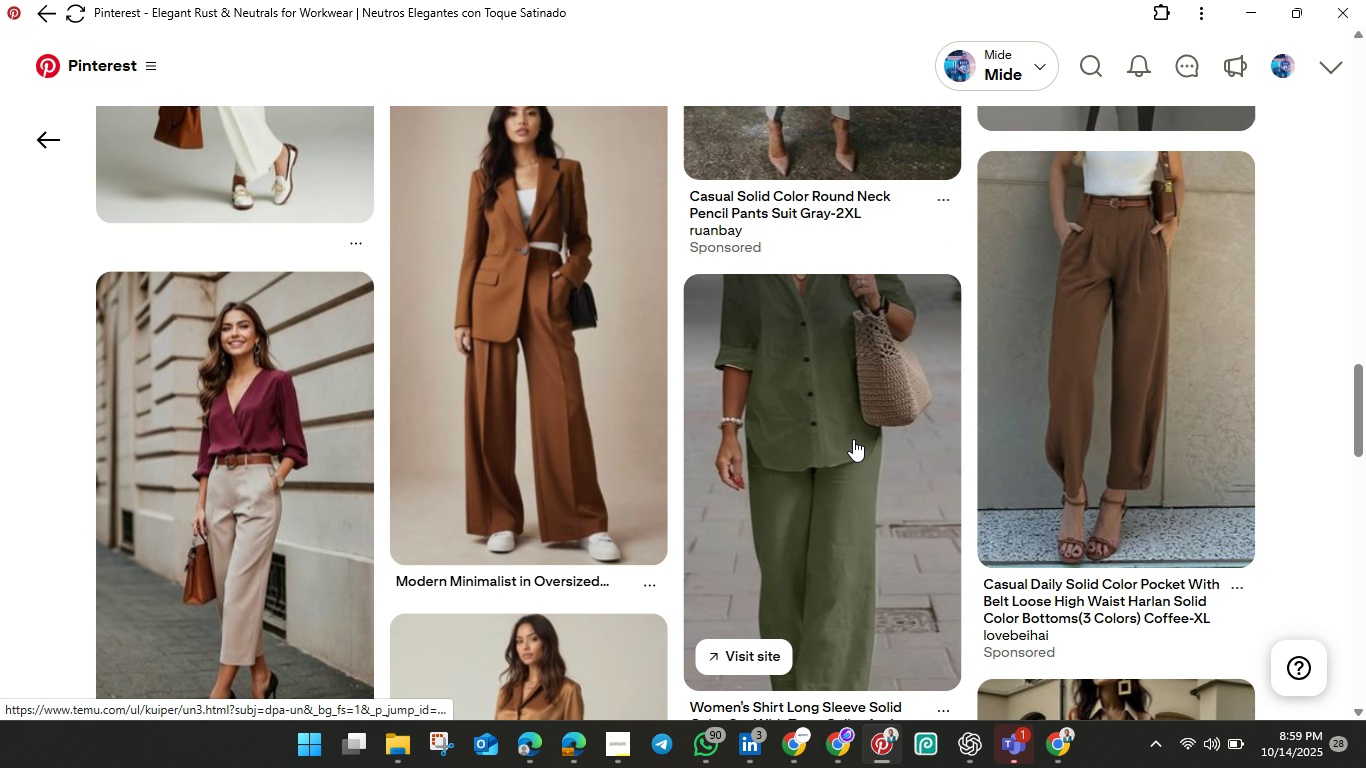 
scroll: coordinate [853, 439], scroll_direction: up, amount: 23.0
 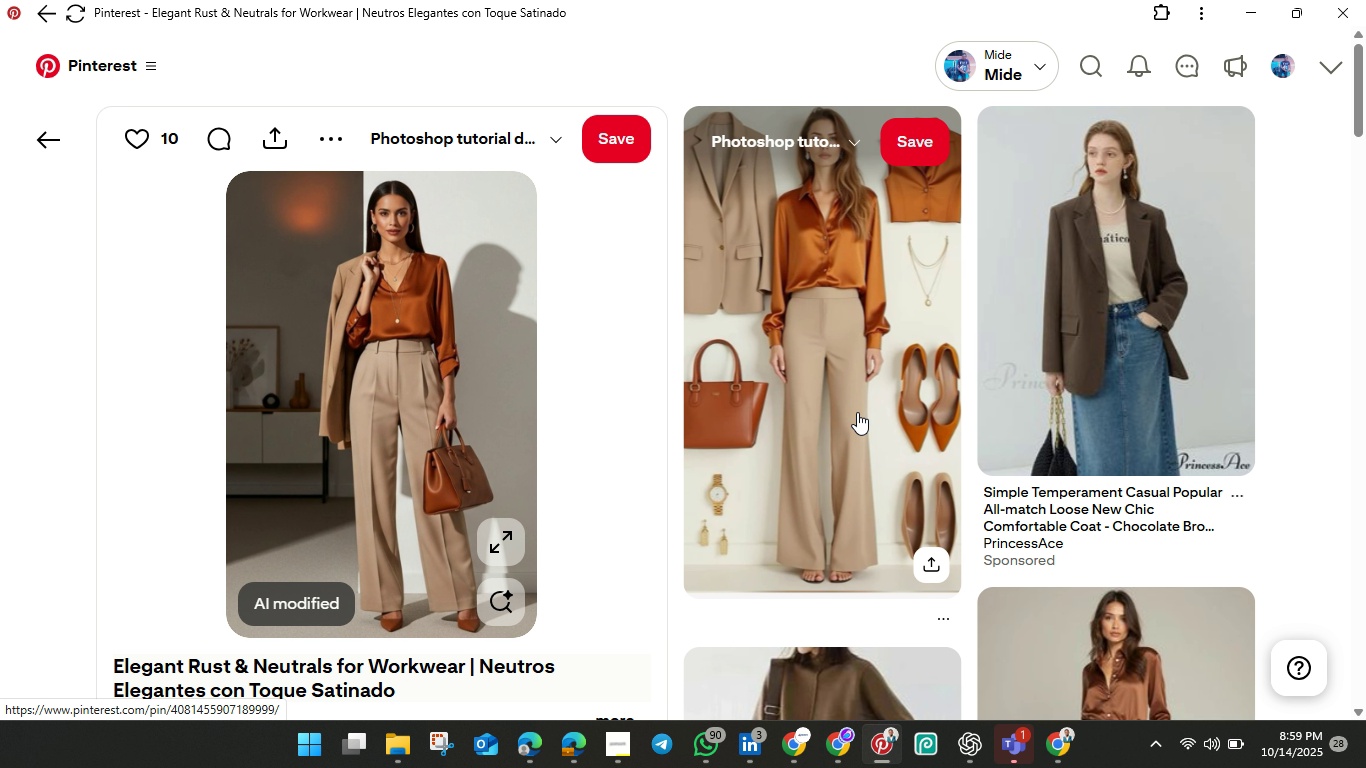 
left_click([857, 401])
 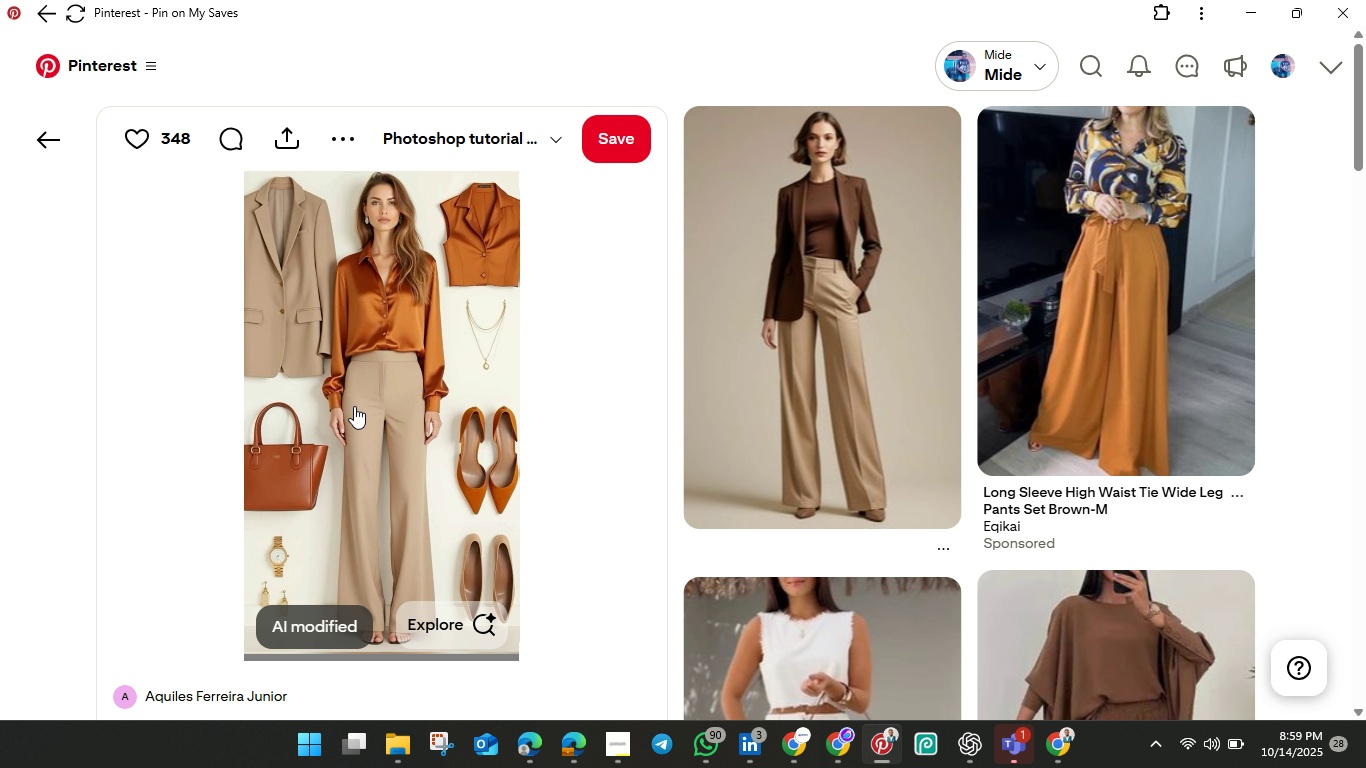 
scroll: coordinate [354, 406], scroll_direction: down, amount: 2.0
 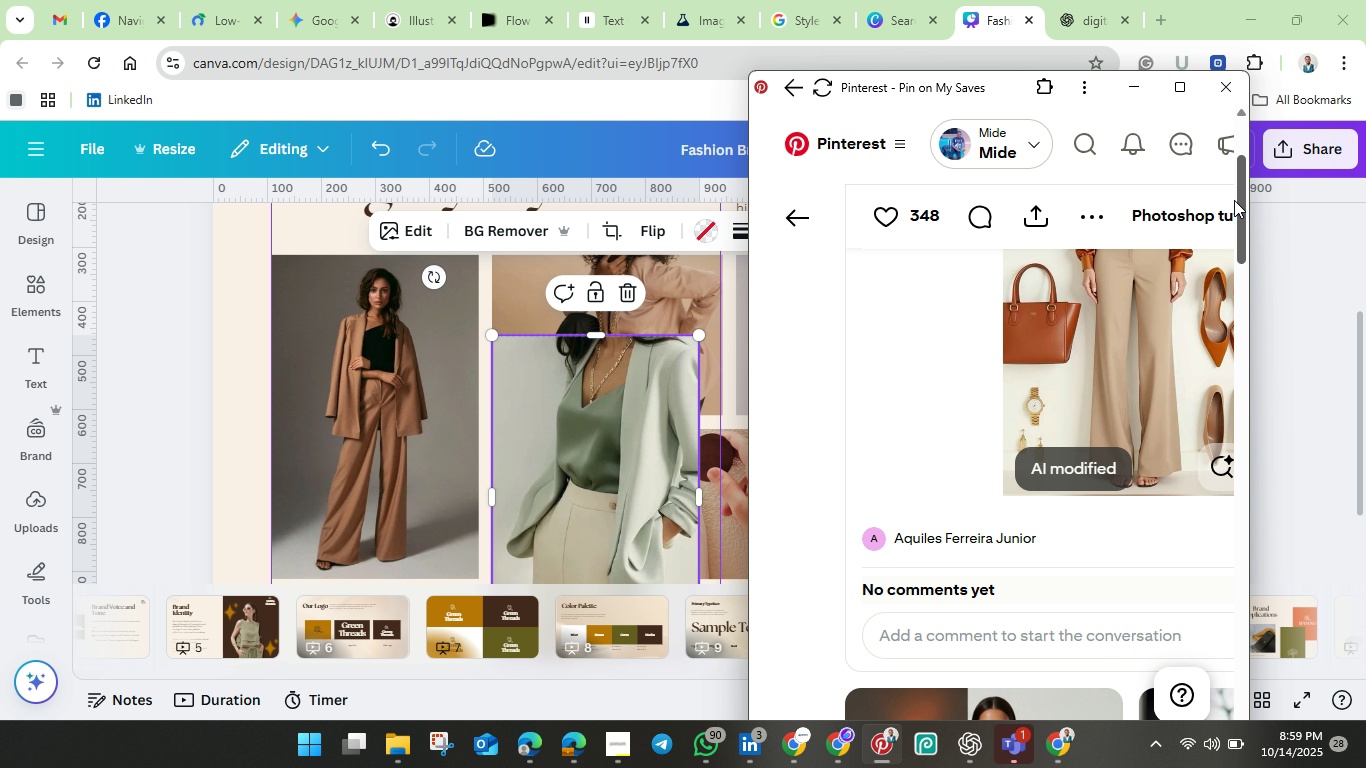 
wait(6.19)
 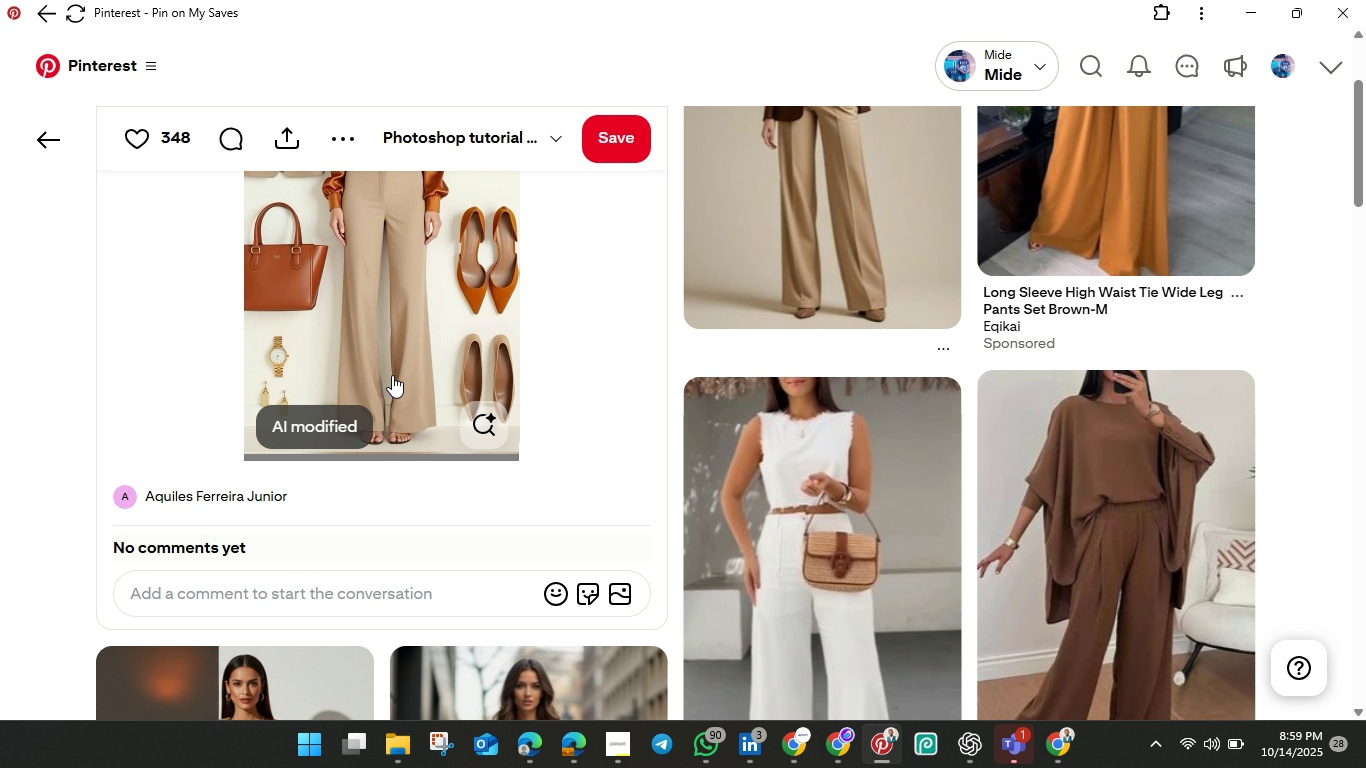 
left_click_drag(start_coordinate=[1027, 333], to_coordinate=[814, 344])
 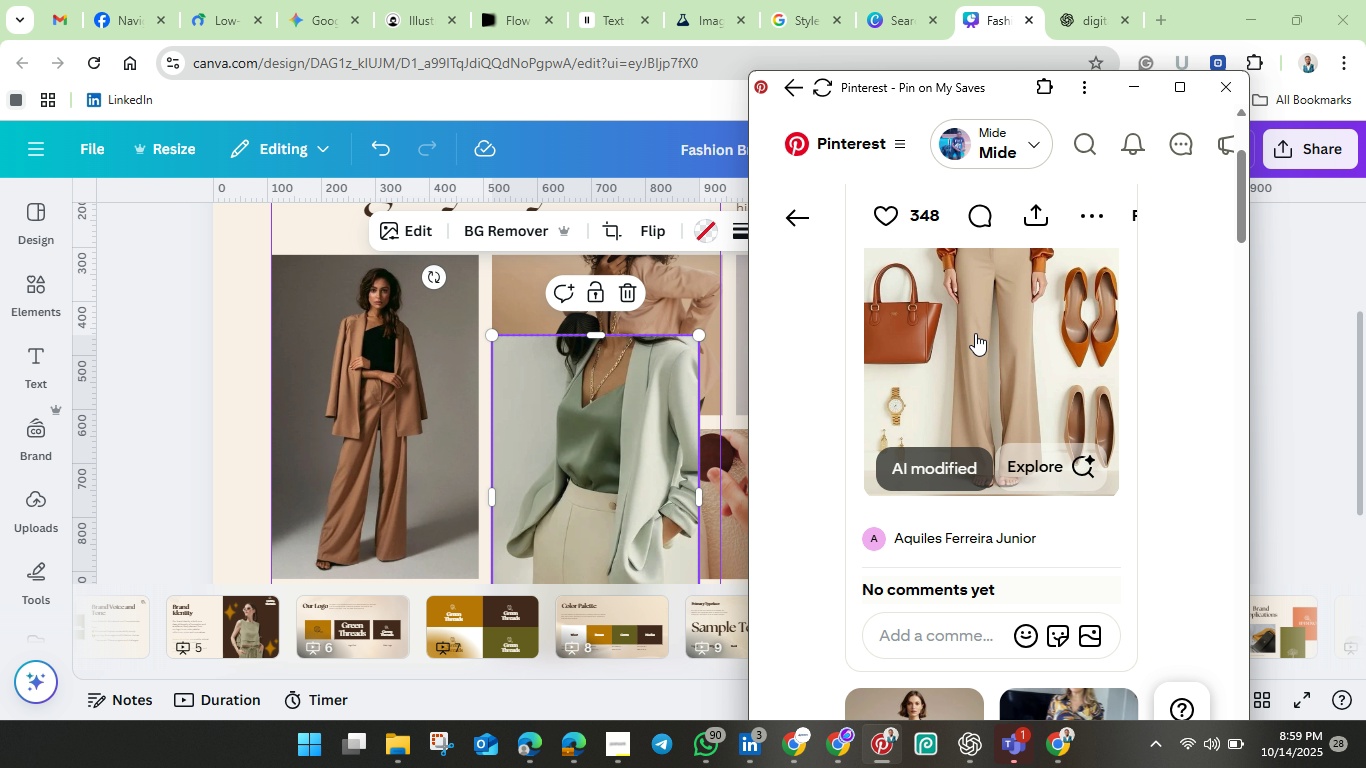 
left_click_drag(start_coordinate=[977, 333], to_coordinate=[822, 356])
 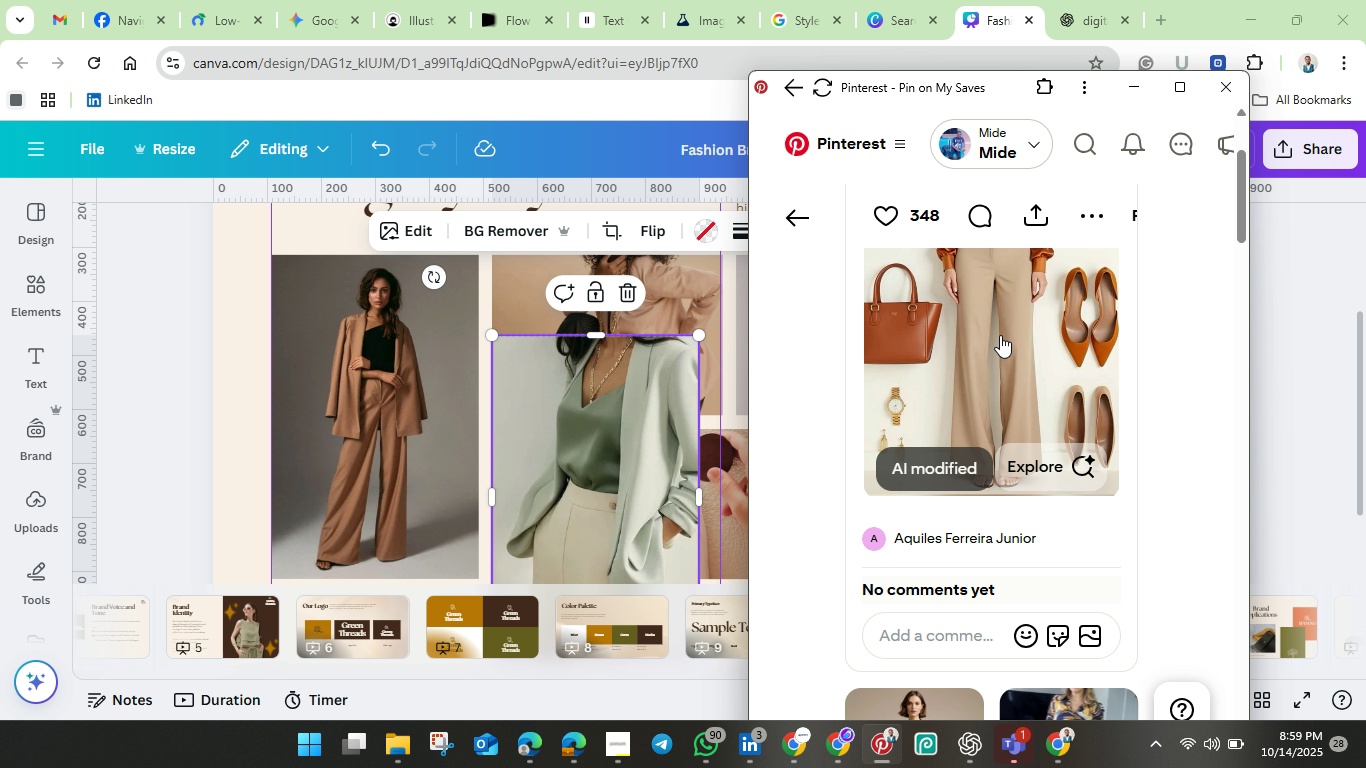 
left_click_drag(start_coordinate=[1002, 331], to_coordinate=[995, 349])
 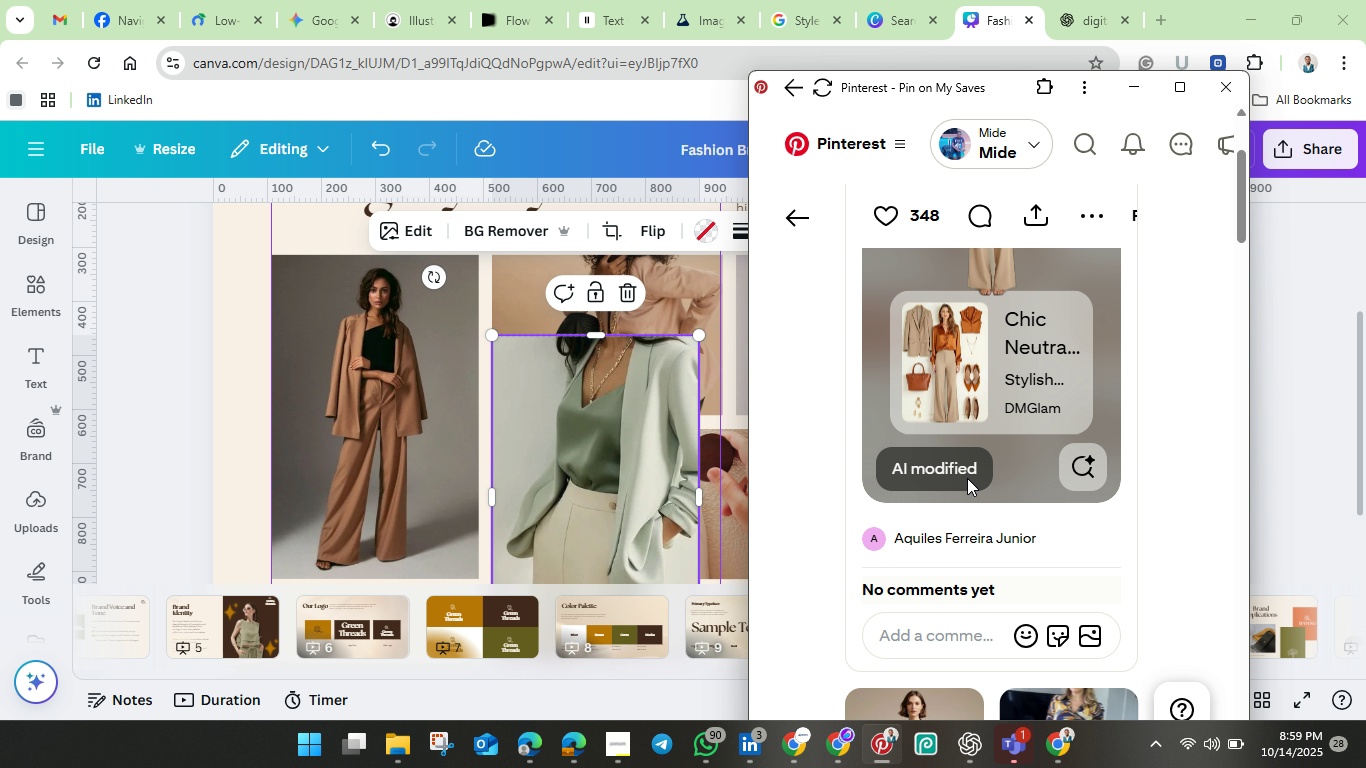 
scroll: coordinate [983, 484], scroll_direction: down, amount: 3.0
 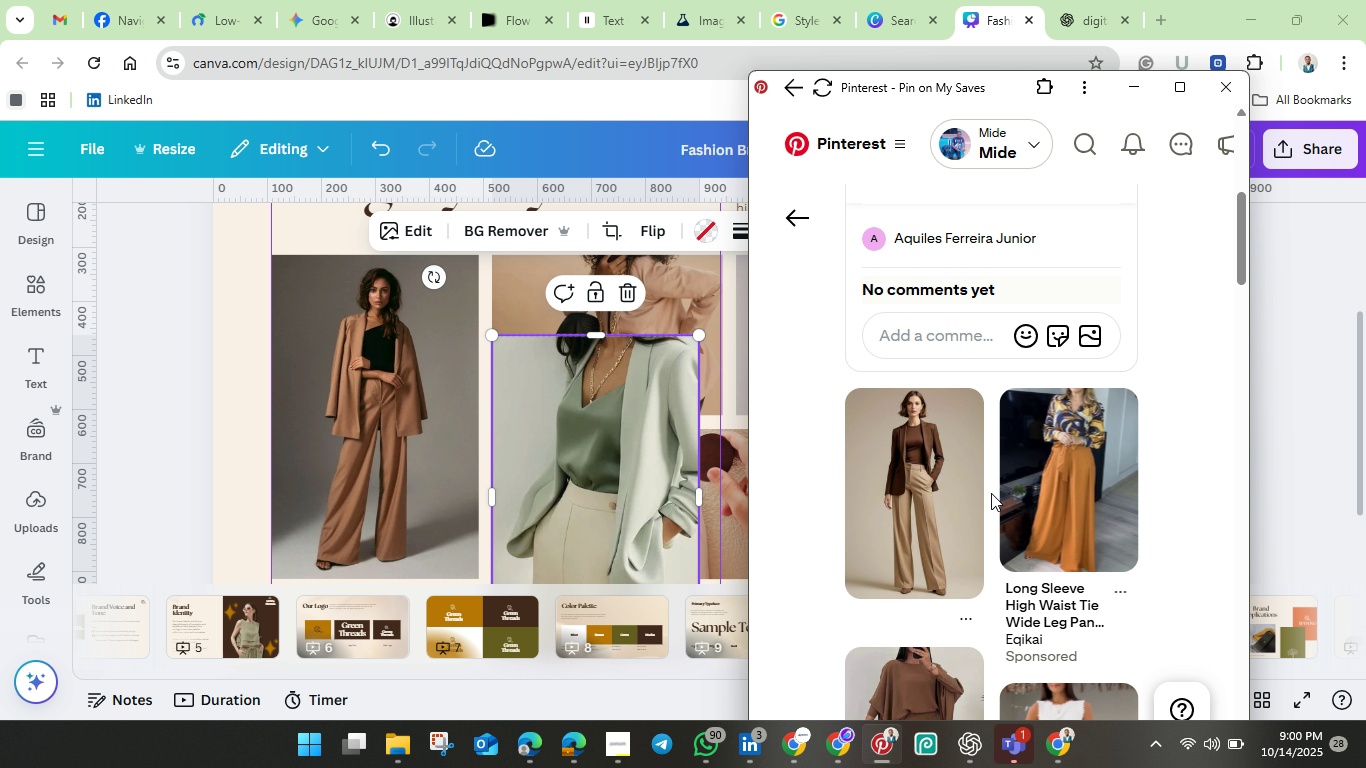 
scroll: coordinate [991, 493], scroll_direction: up, amount: 7.0
 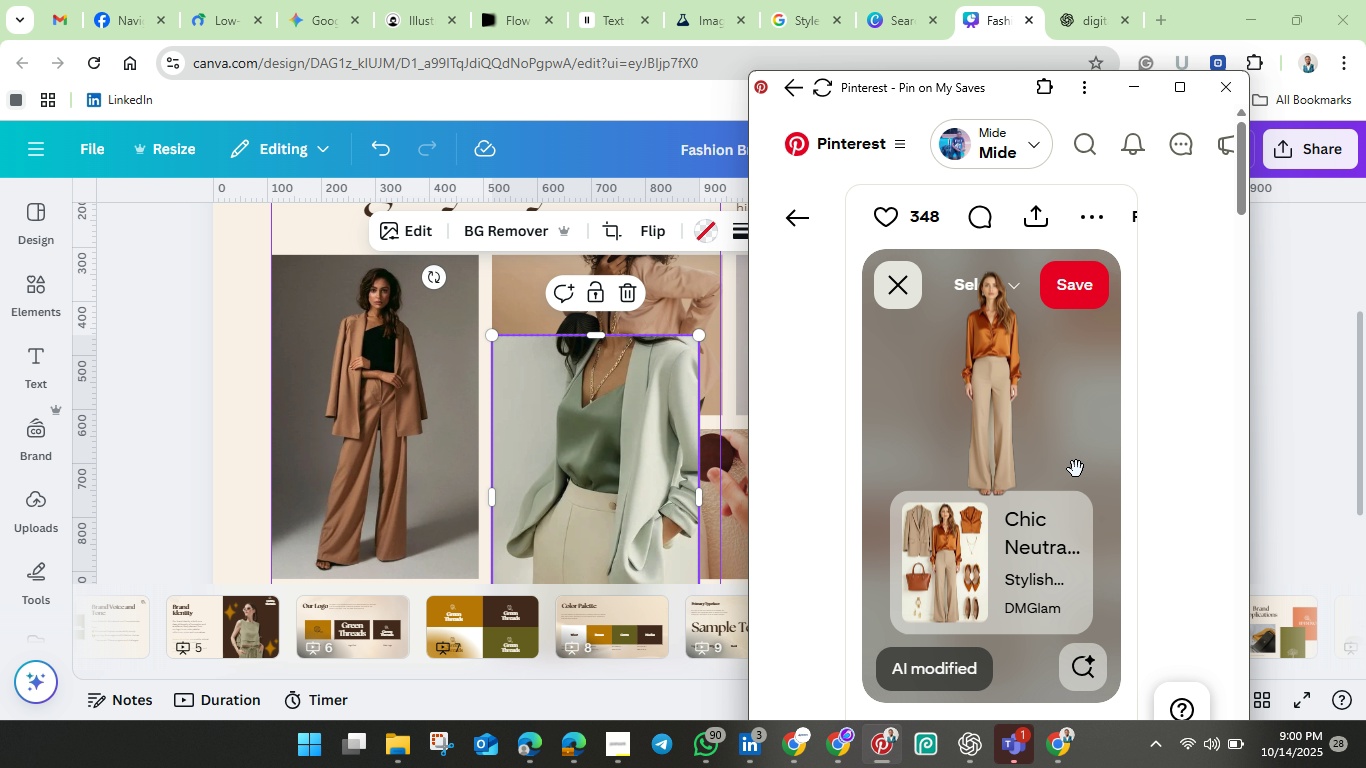 
scroll: coordinate [1074, 488], scroll_direction: down, amount: 2.0
 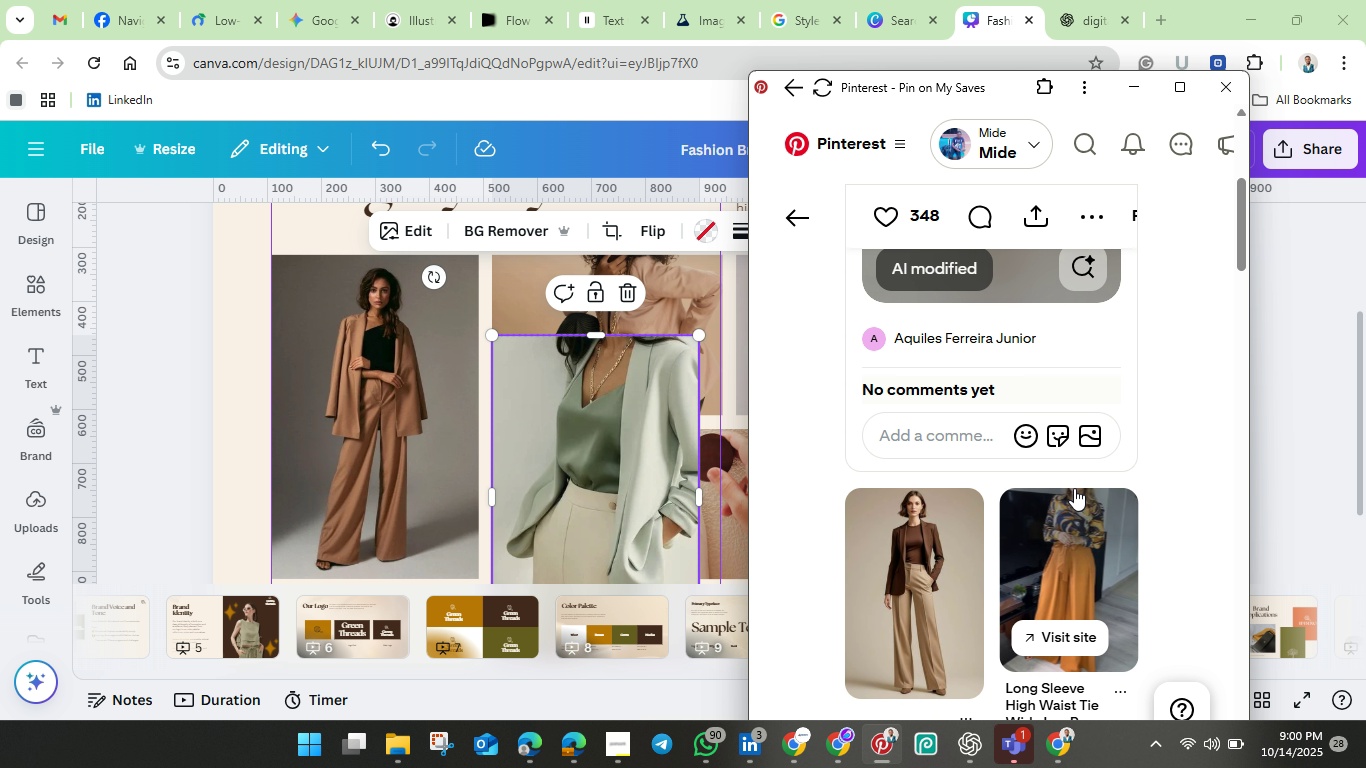 
scroll: coordinate [1074, 488], scroll_direction: up, amount: 5.0
 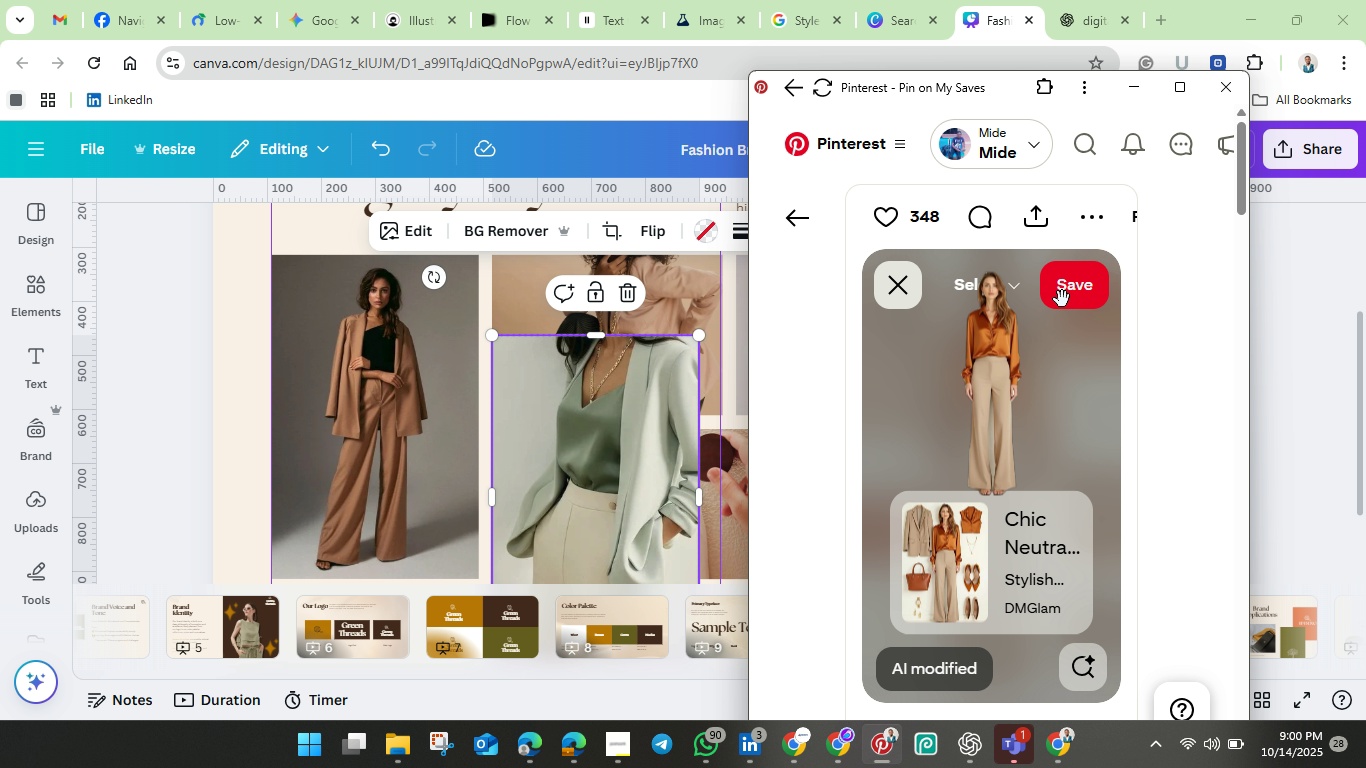 
left_click([1063, 299])
 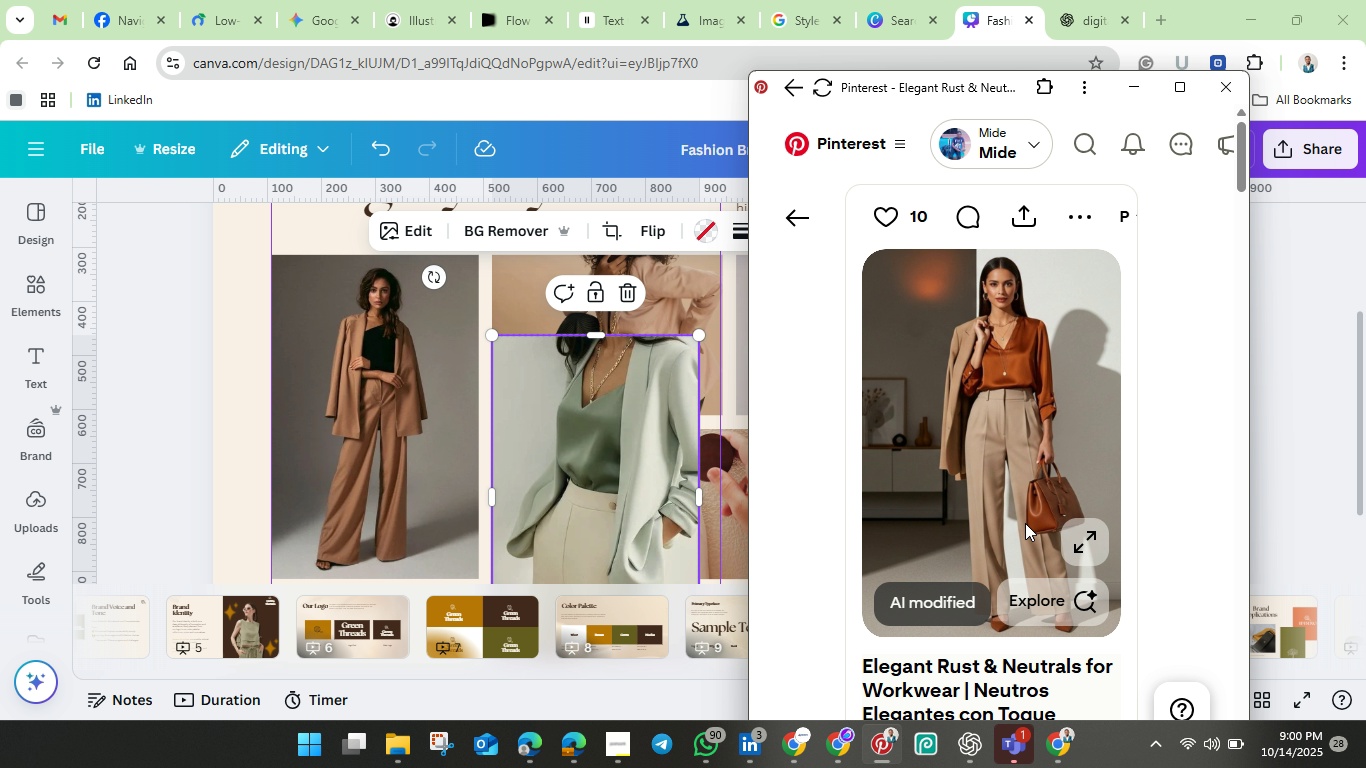 
wait(5.67)
 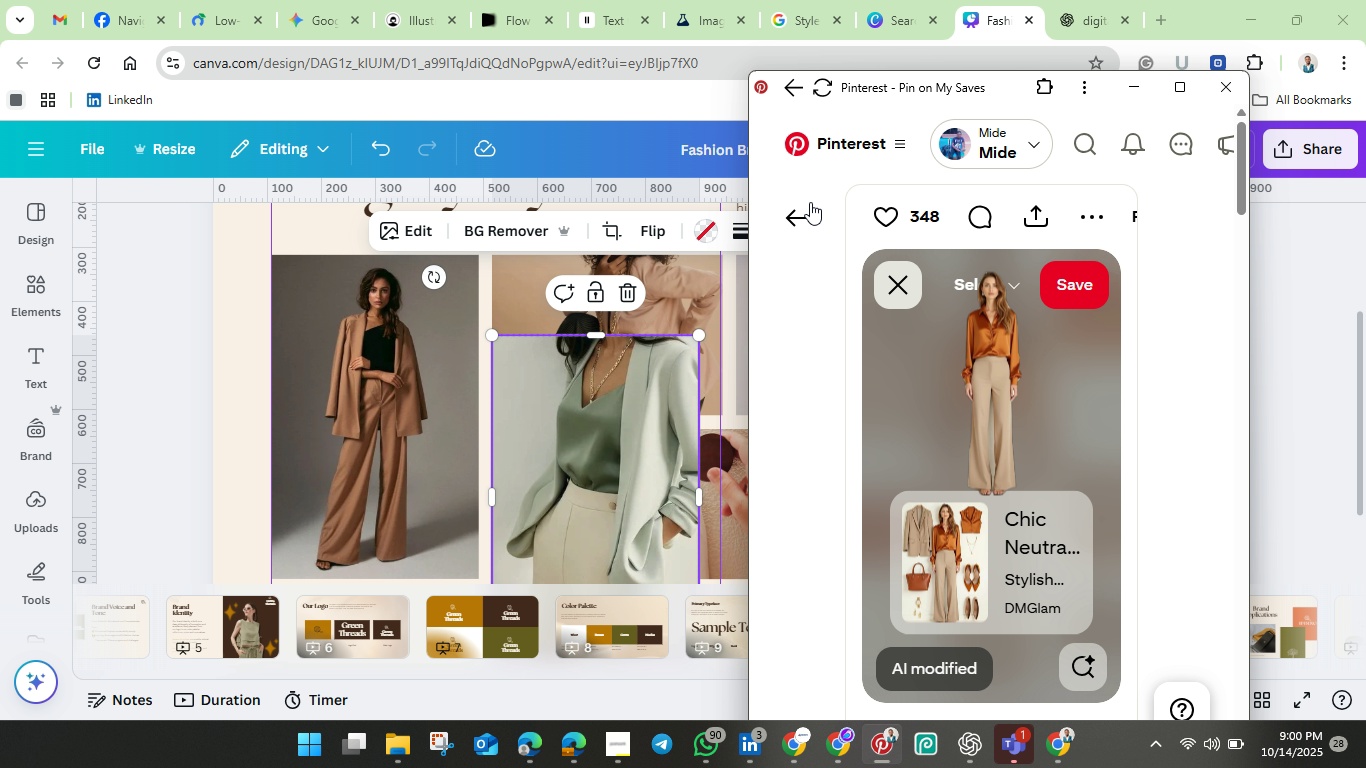 
scroll: coordinate [1023, 462], scroll_direction: down, amount: 1.0
 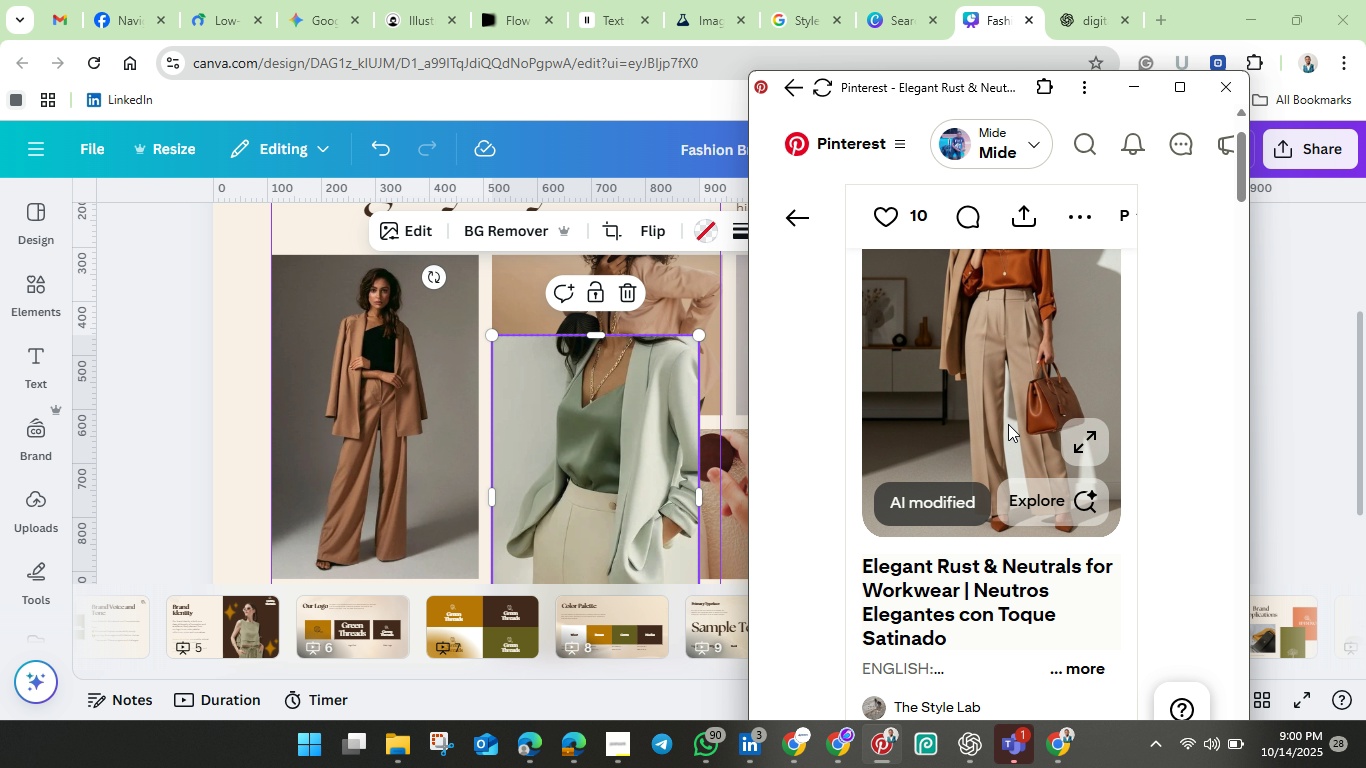 
scroll: coordinate [1008, 424], scroll_direction: up, amount: 3.0
 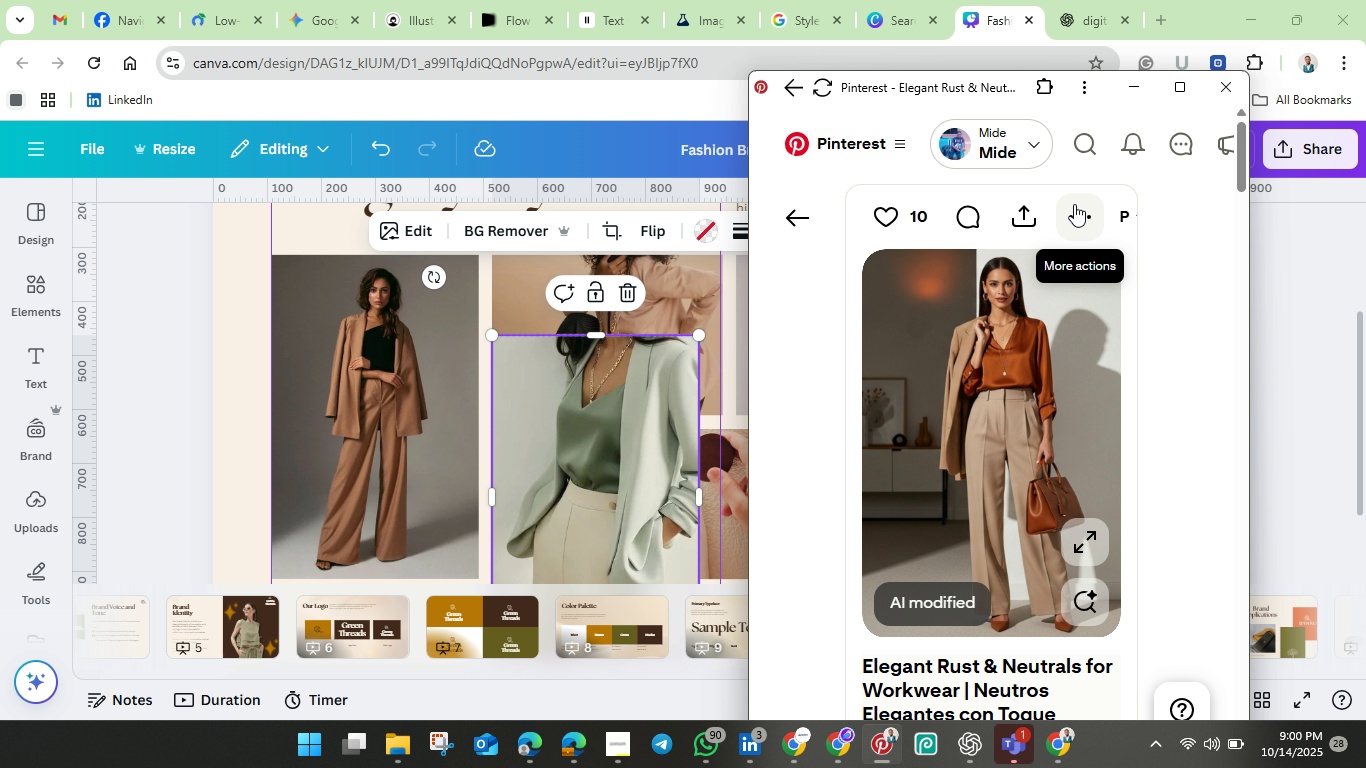 
mouse_move([1017, 148])
 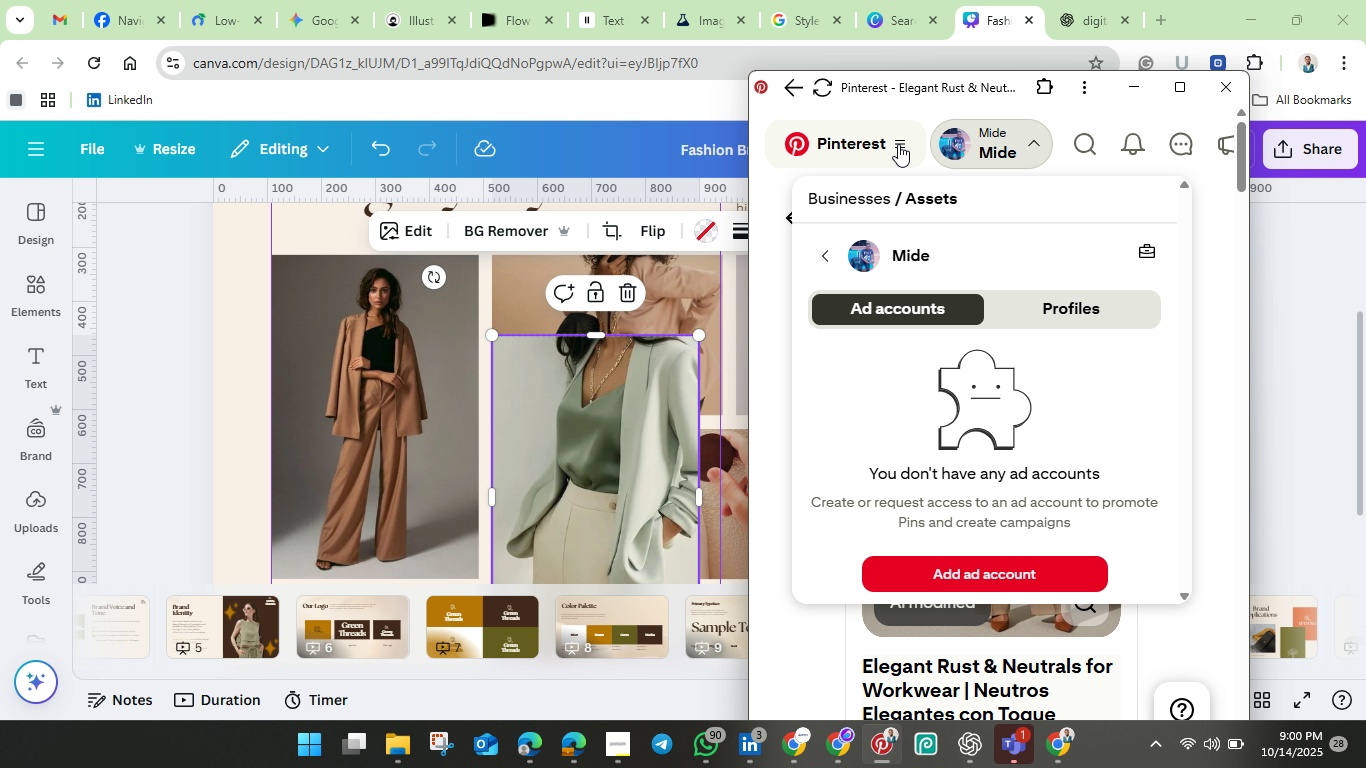 
left_click([898, 144])
 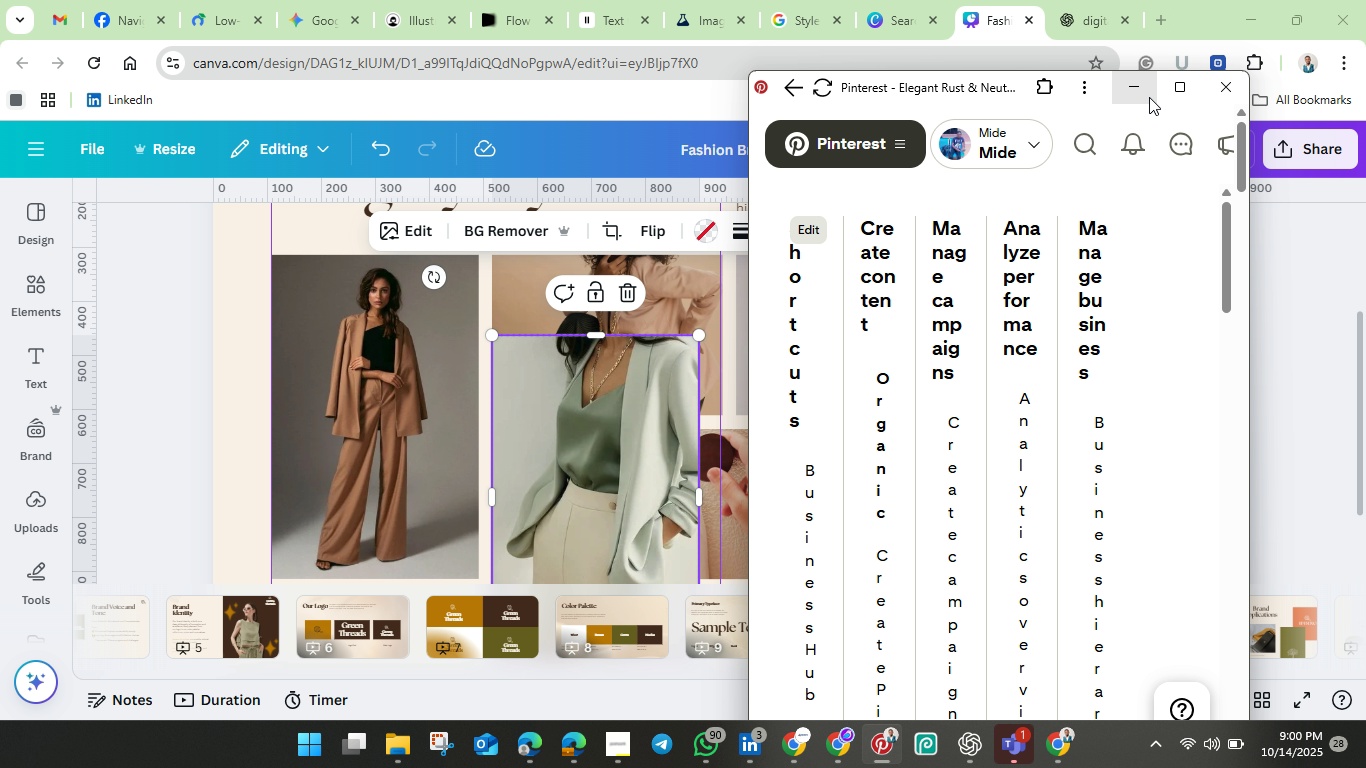 
left_click([1183, 94])
 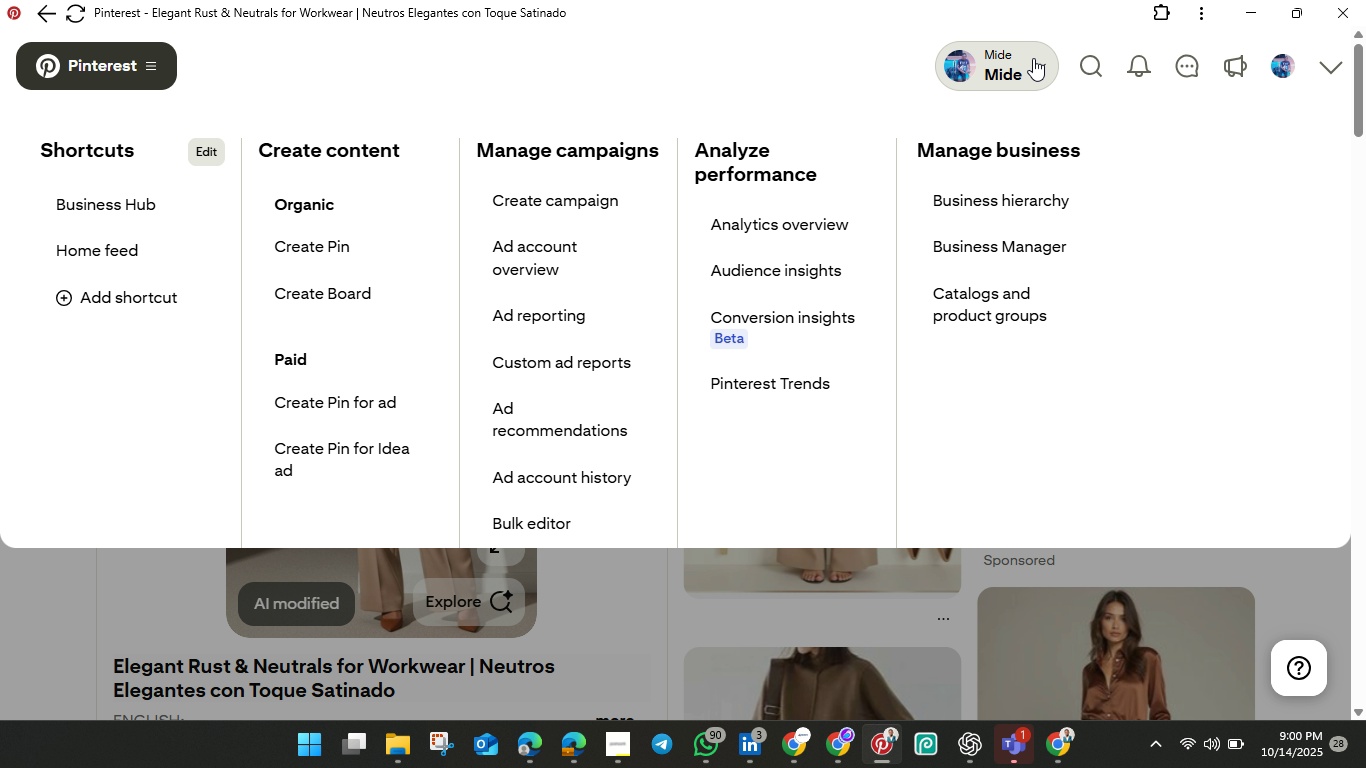 
left_click([1040, 60])
 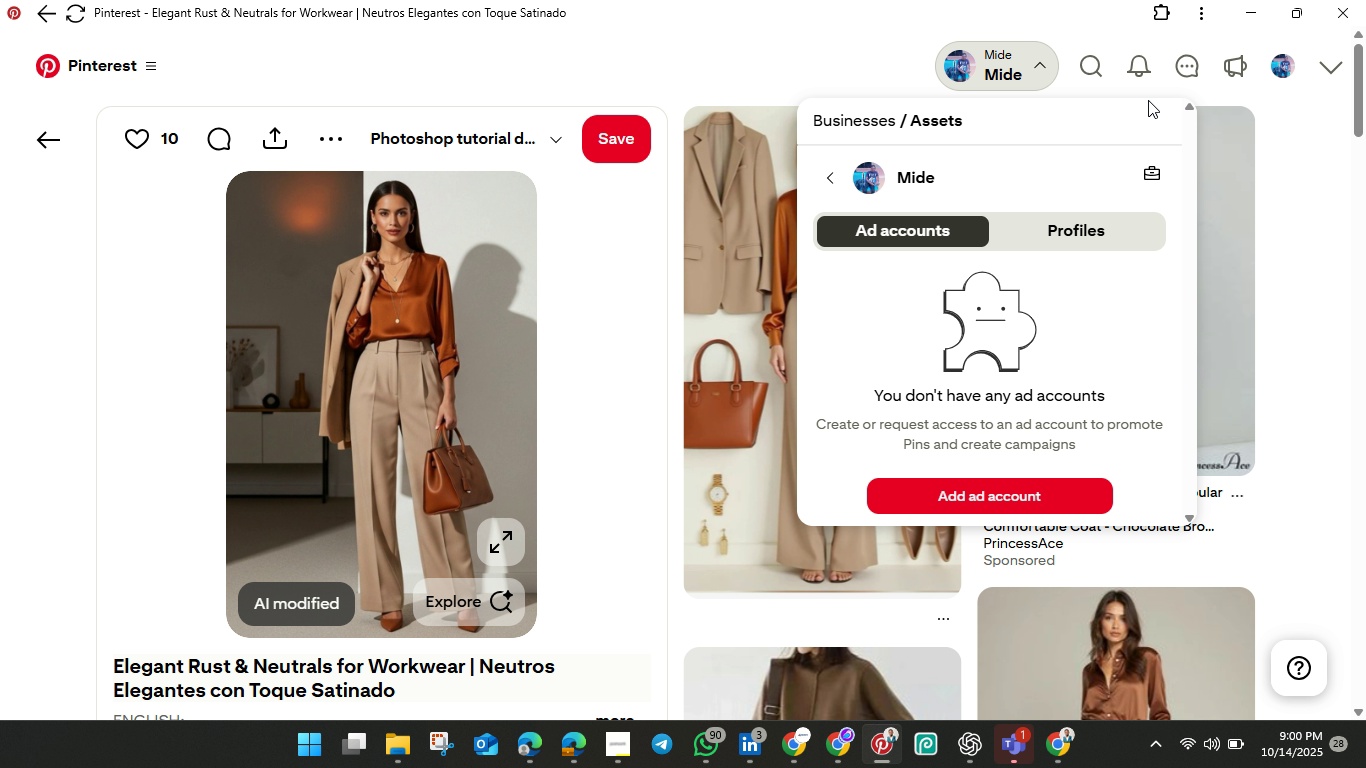 
left_click([1143, 66])
 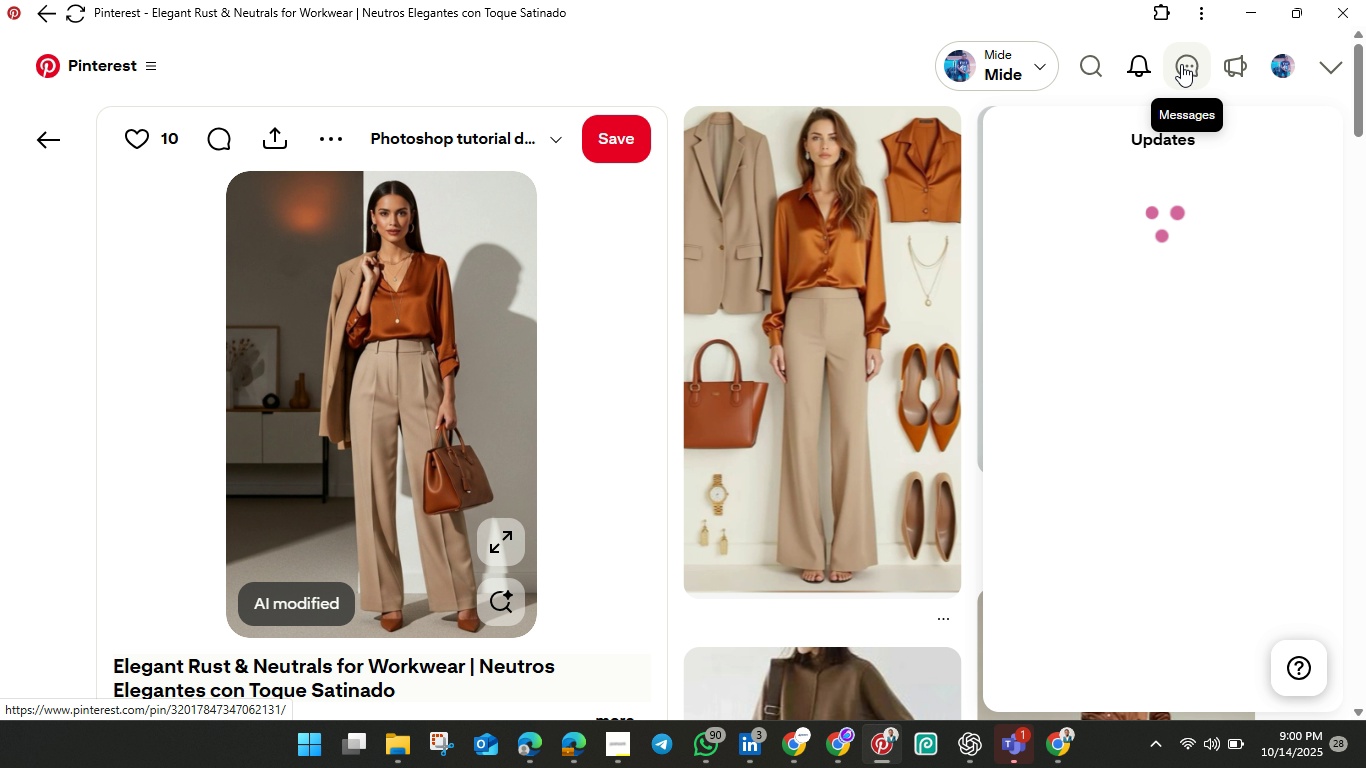 
left_click([1182, 64])
 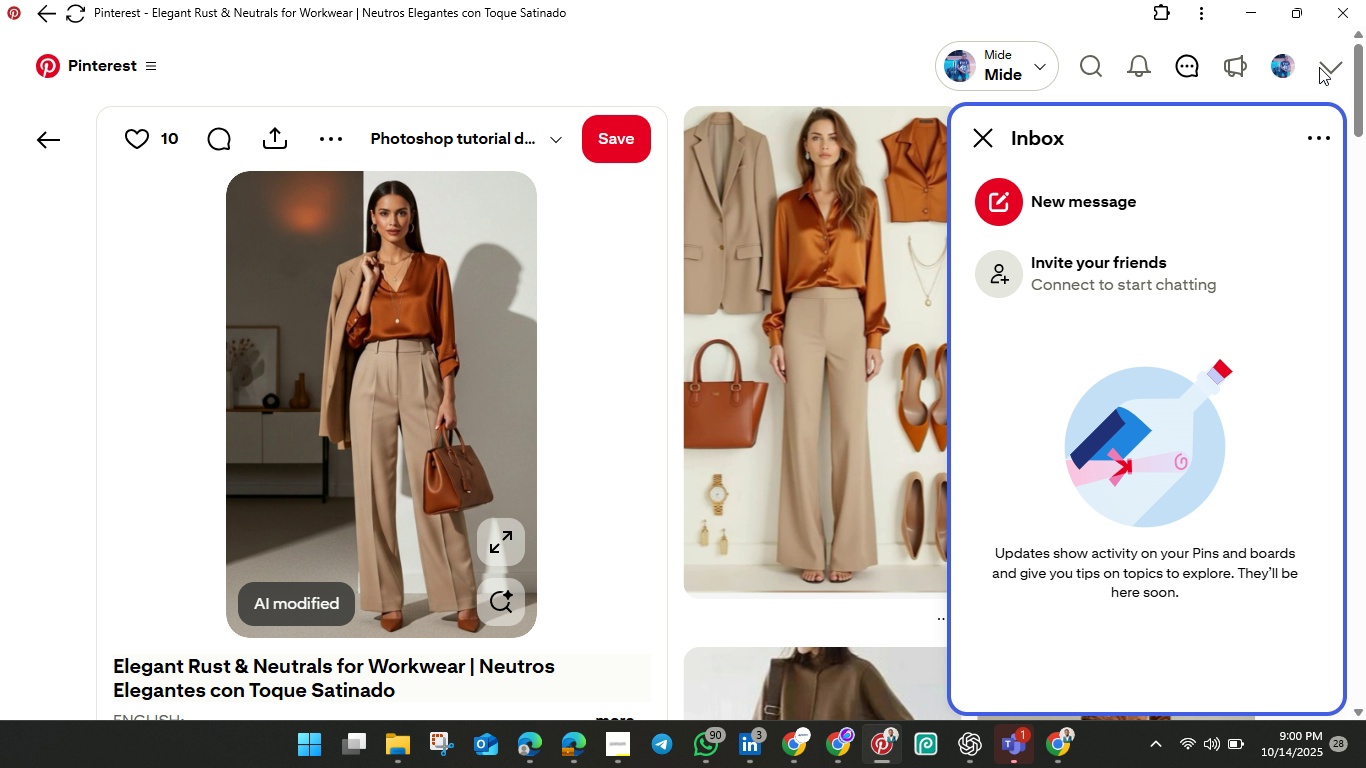 
left_click([1319, 67])
 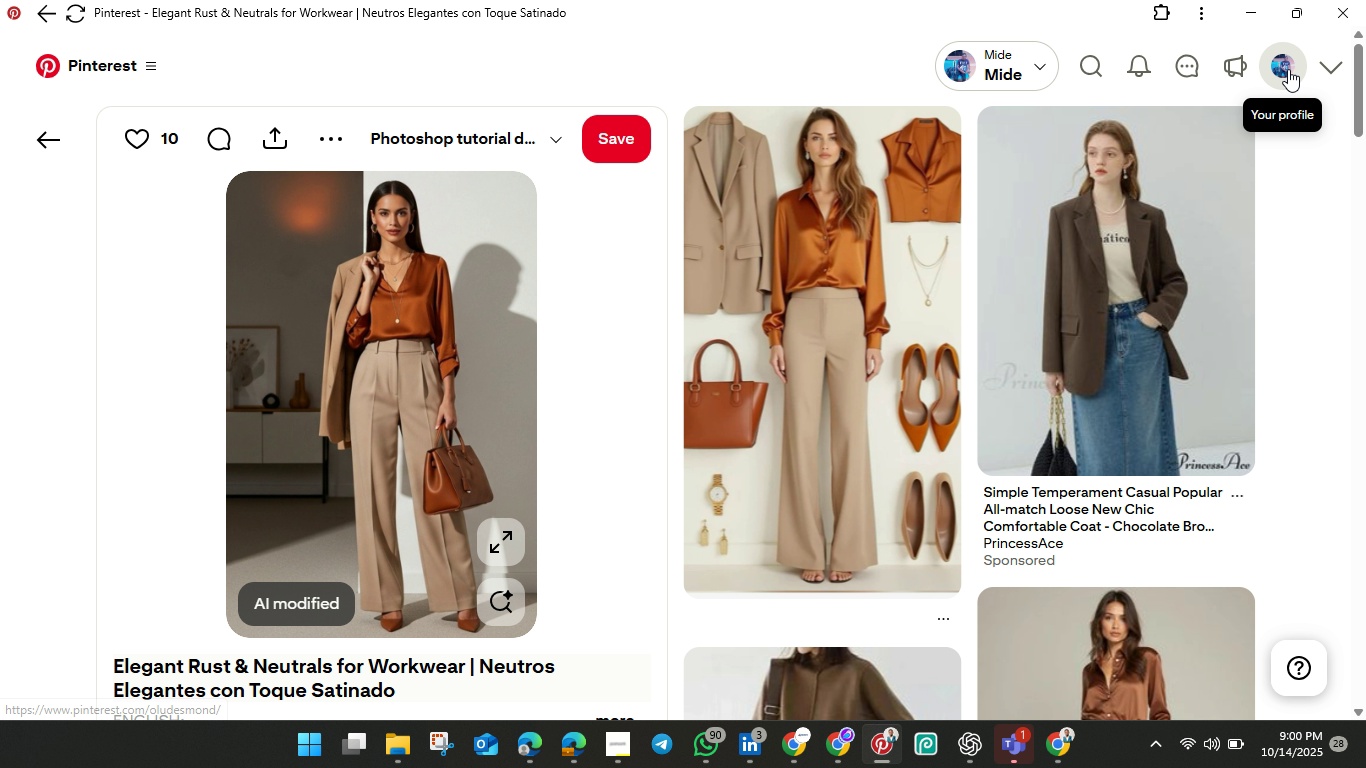 
left_click([1288, 69])
 